 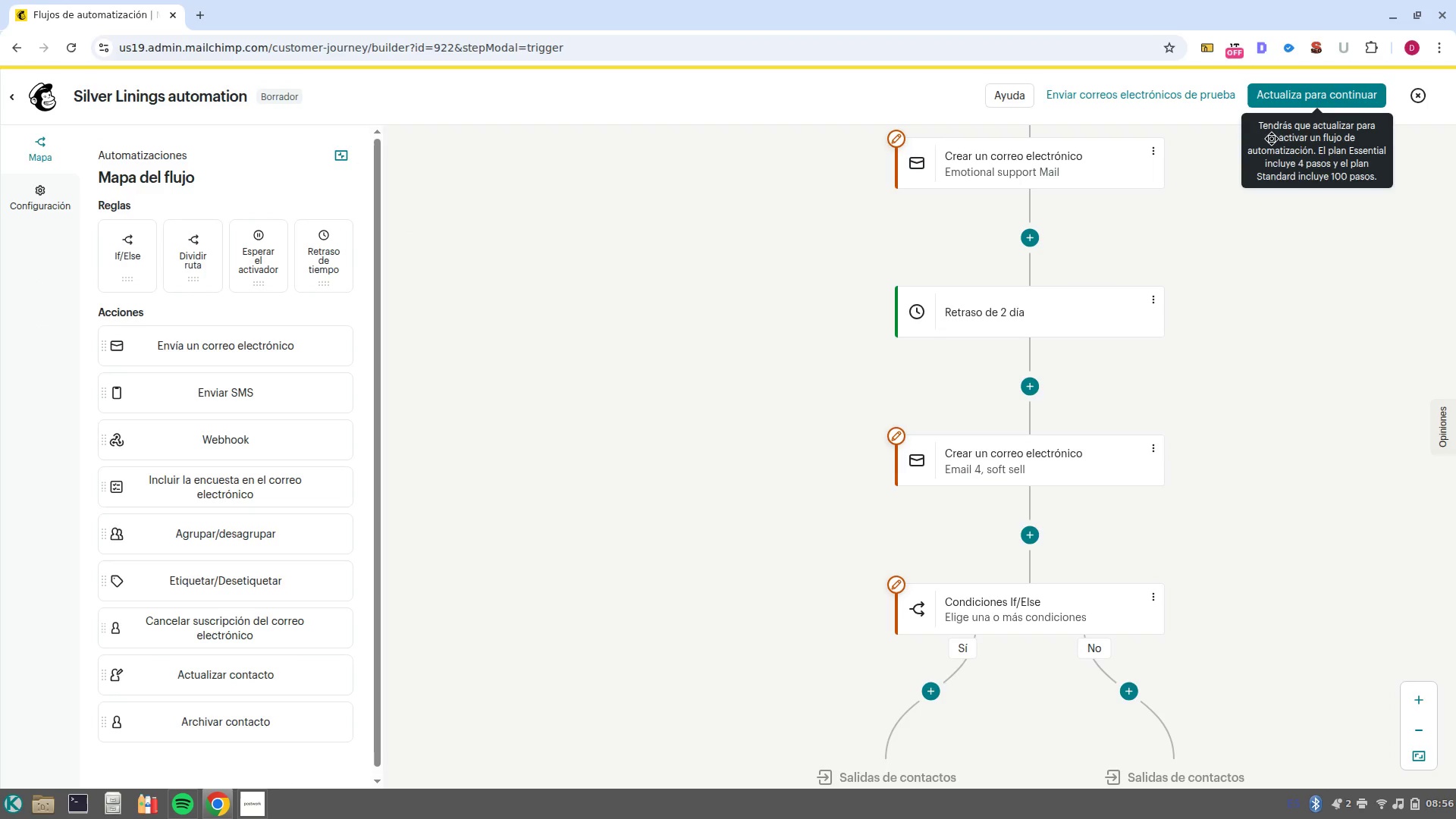 
scroll: coordinate [1156, 592], scroll_direction: down, amount: 3.0
 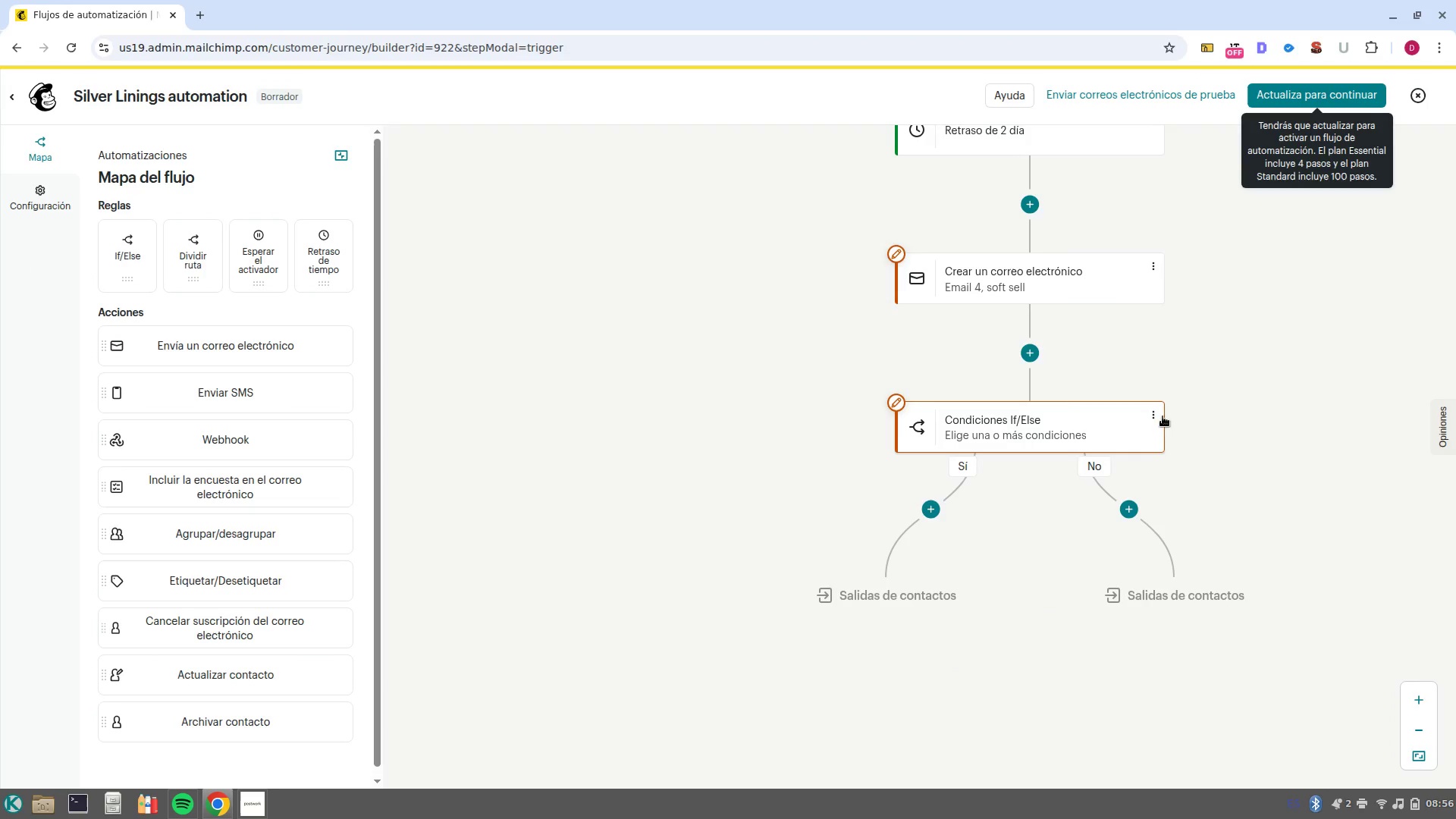 
left_click([1161, 413])
 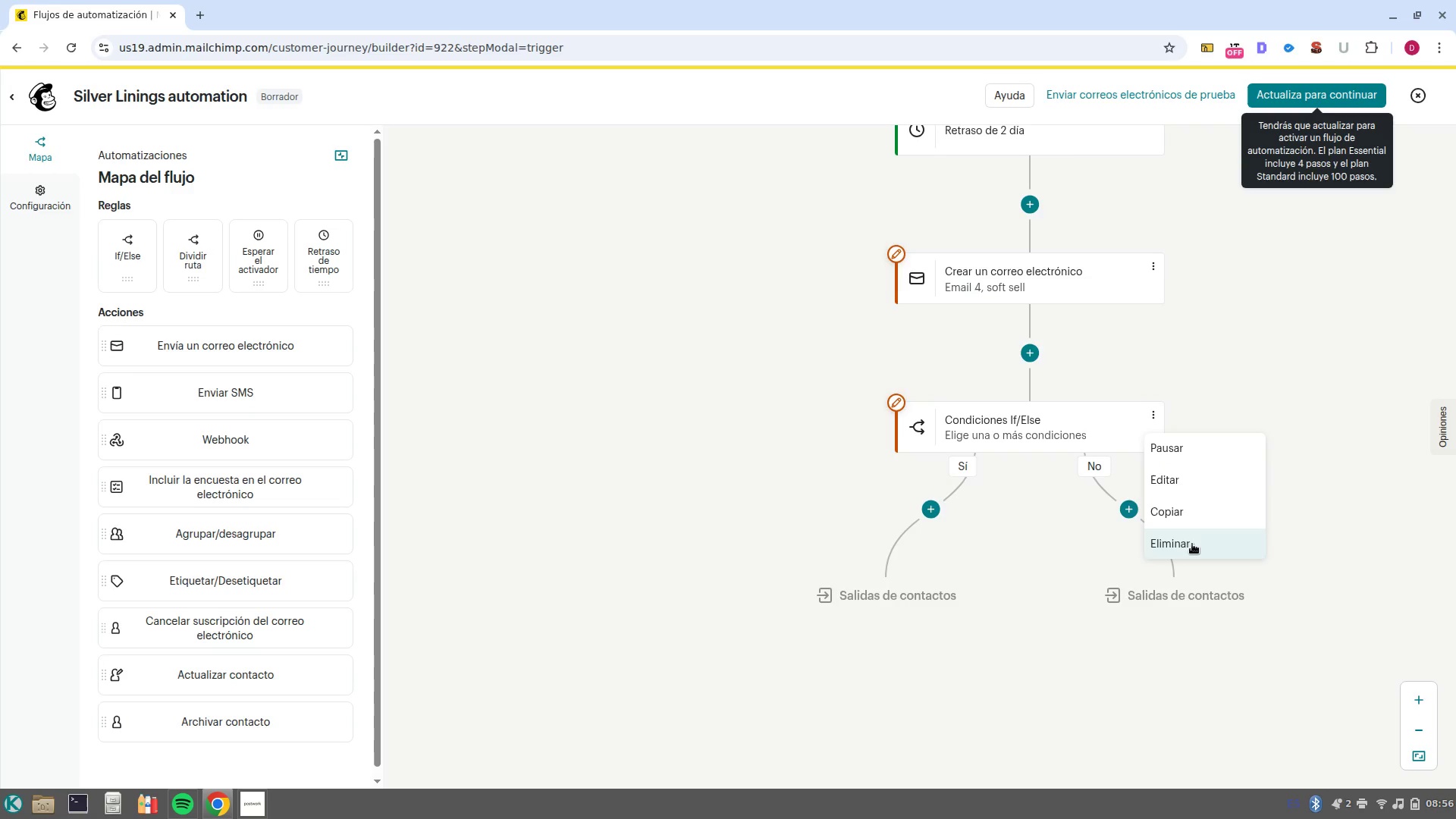 
left_click([1192, 544])
 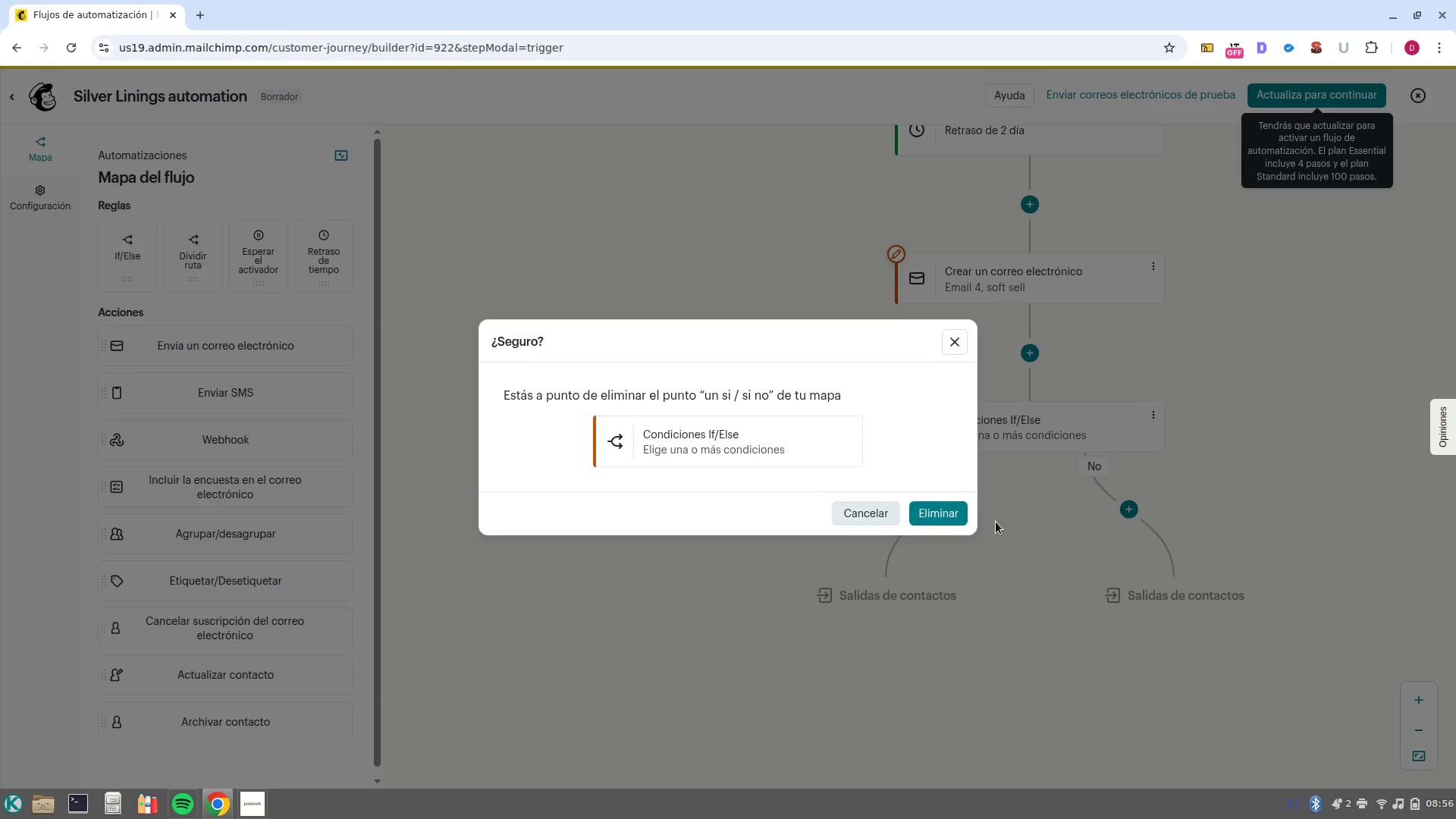 
left_click([944, 509])
 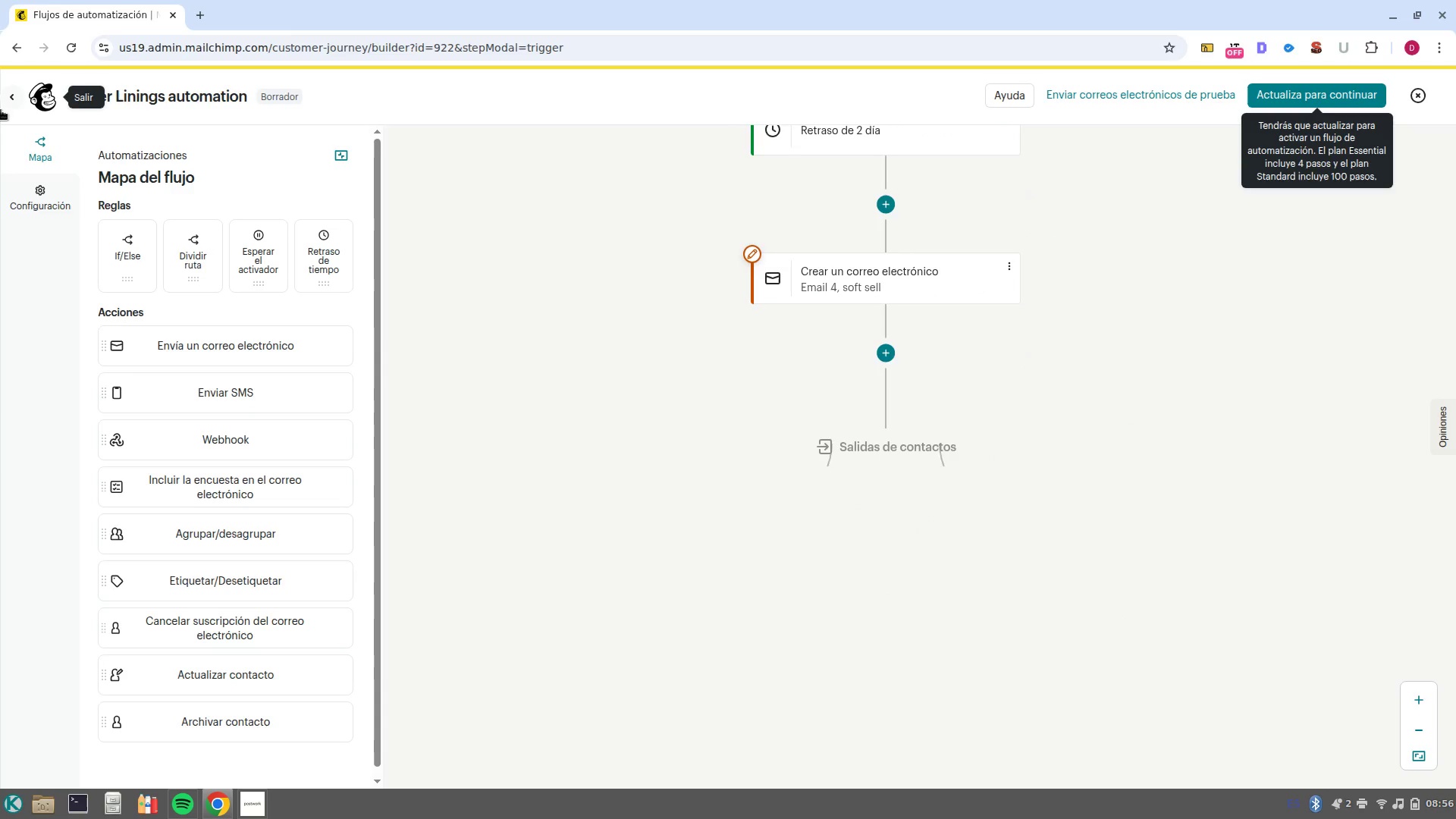 
left_click([4, 103])
 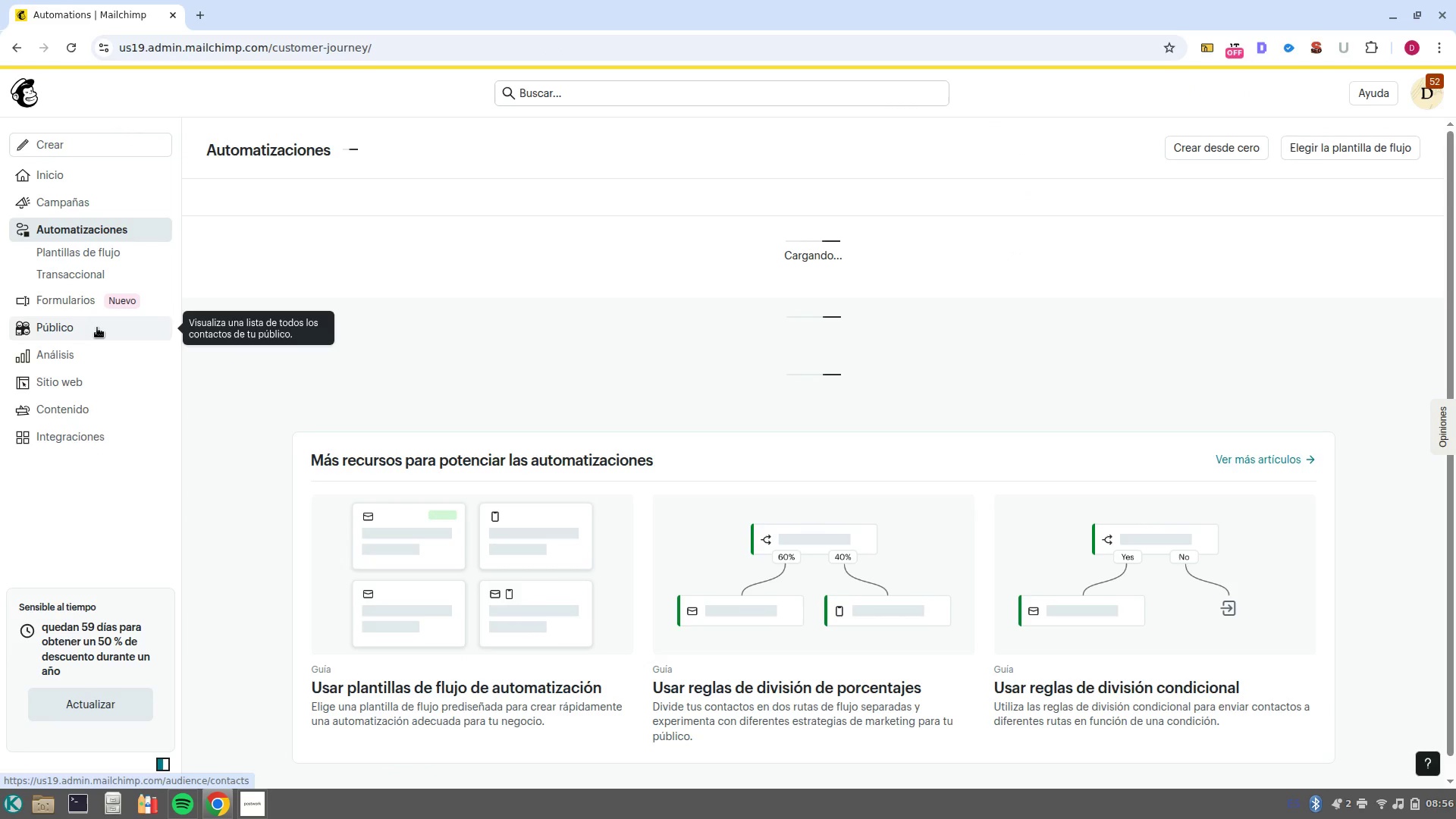 
left_click([101, 334])
 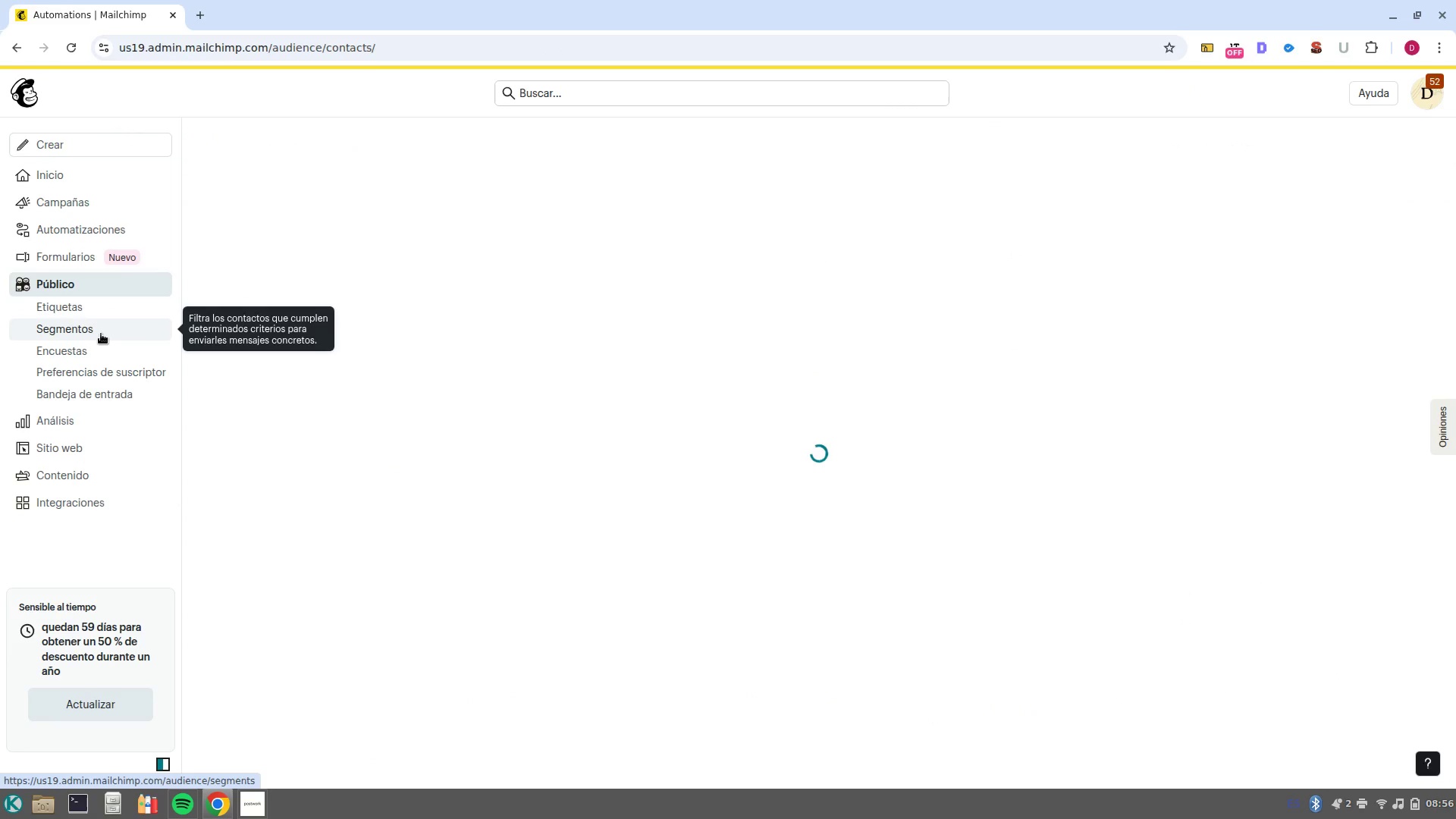 
left_click([101, 333])
 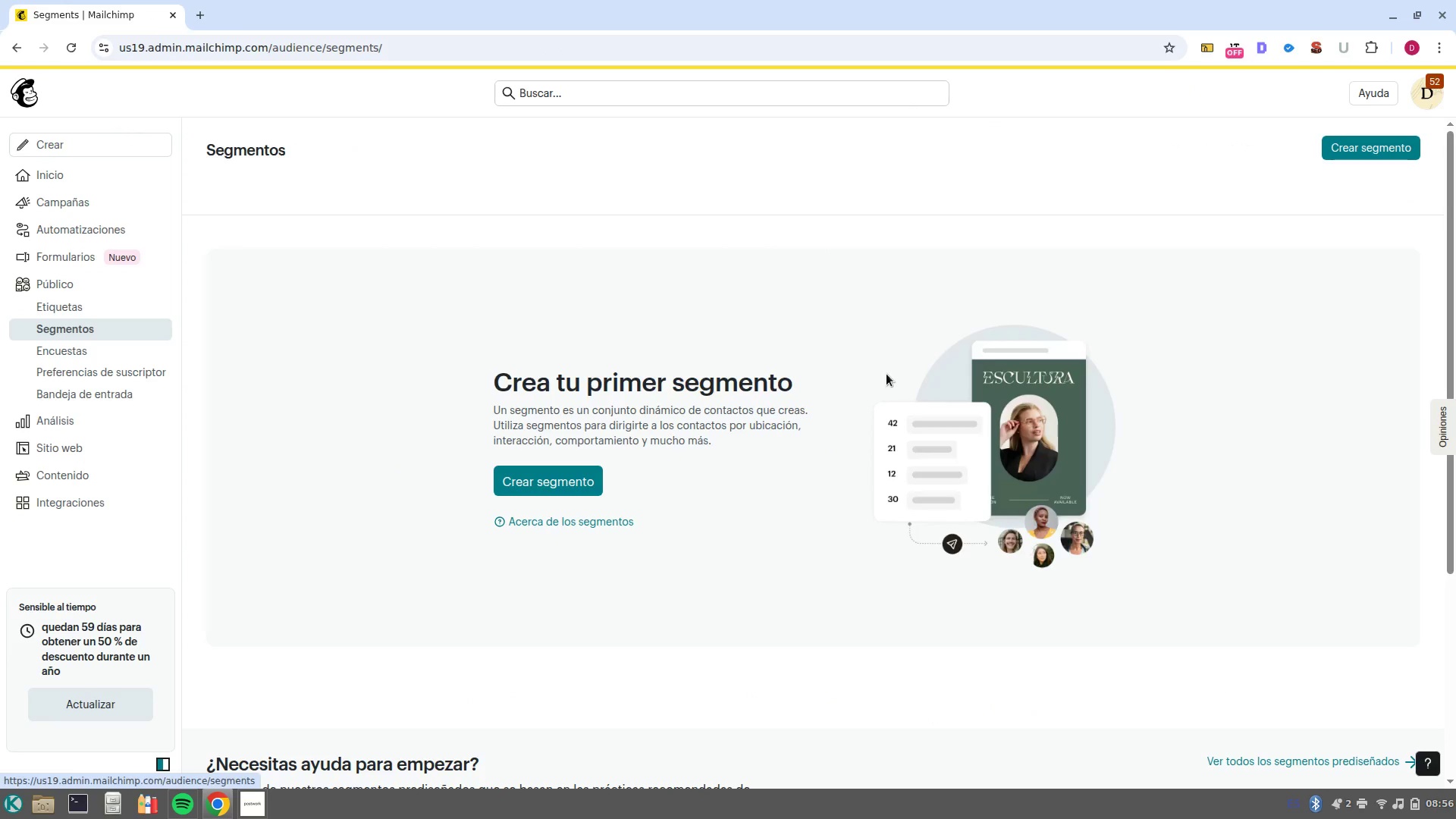 
left_click([1367, 149])
 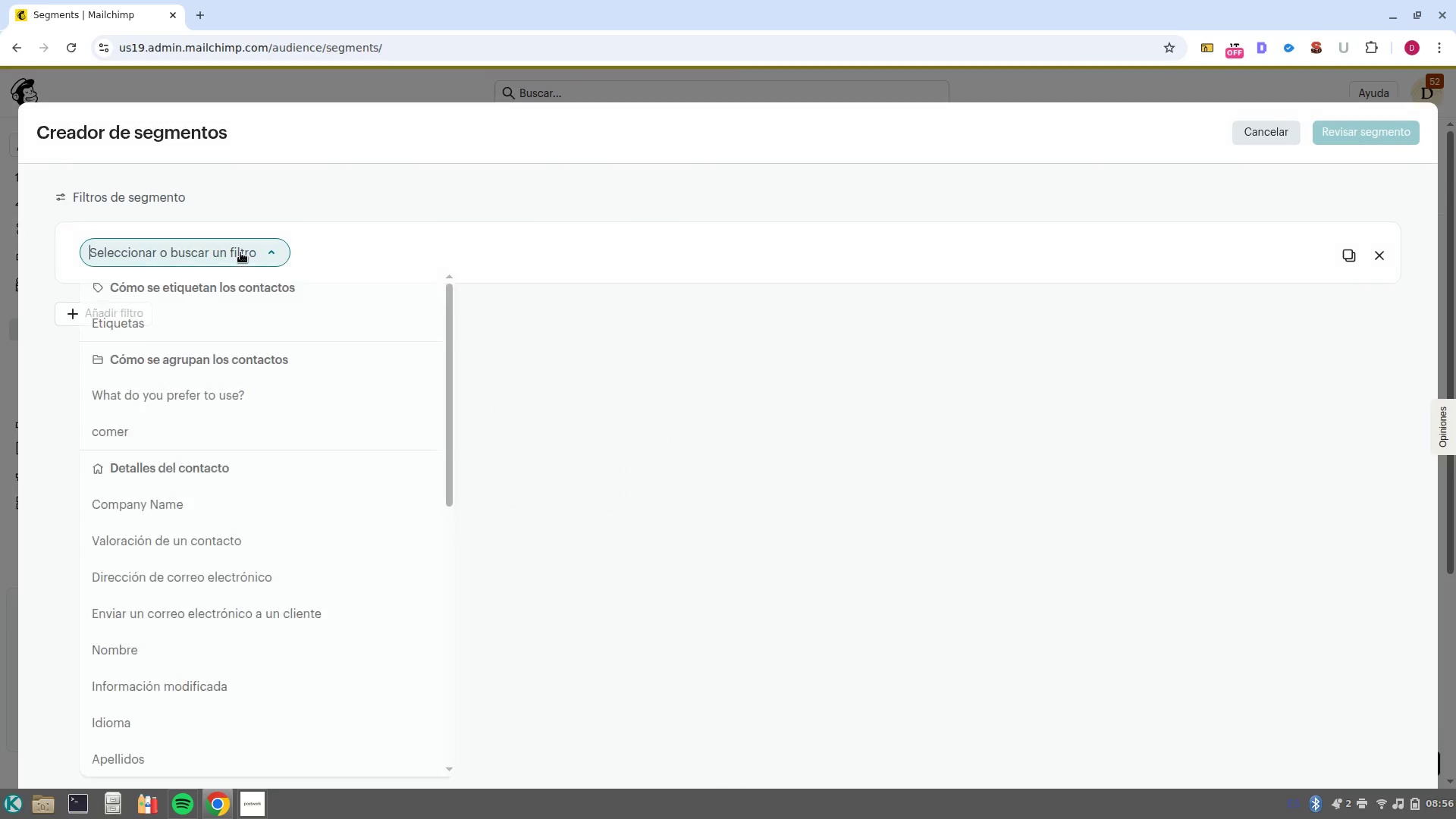 
left_click([203, 249])
 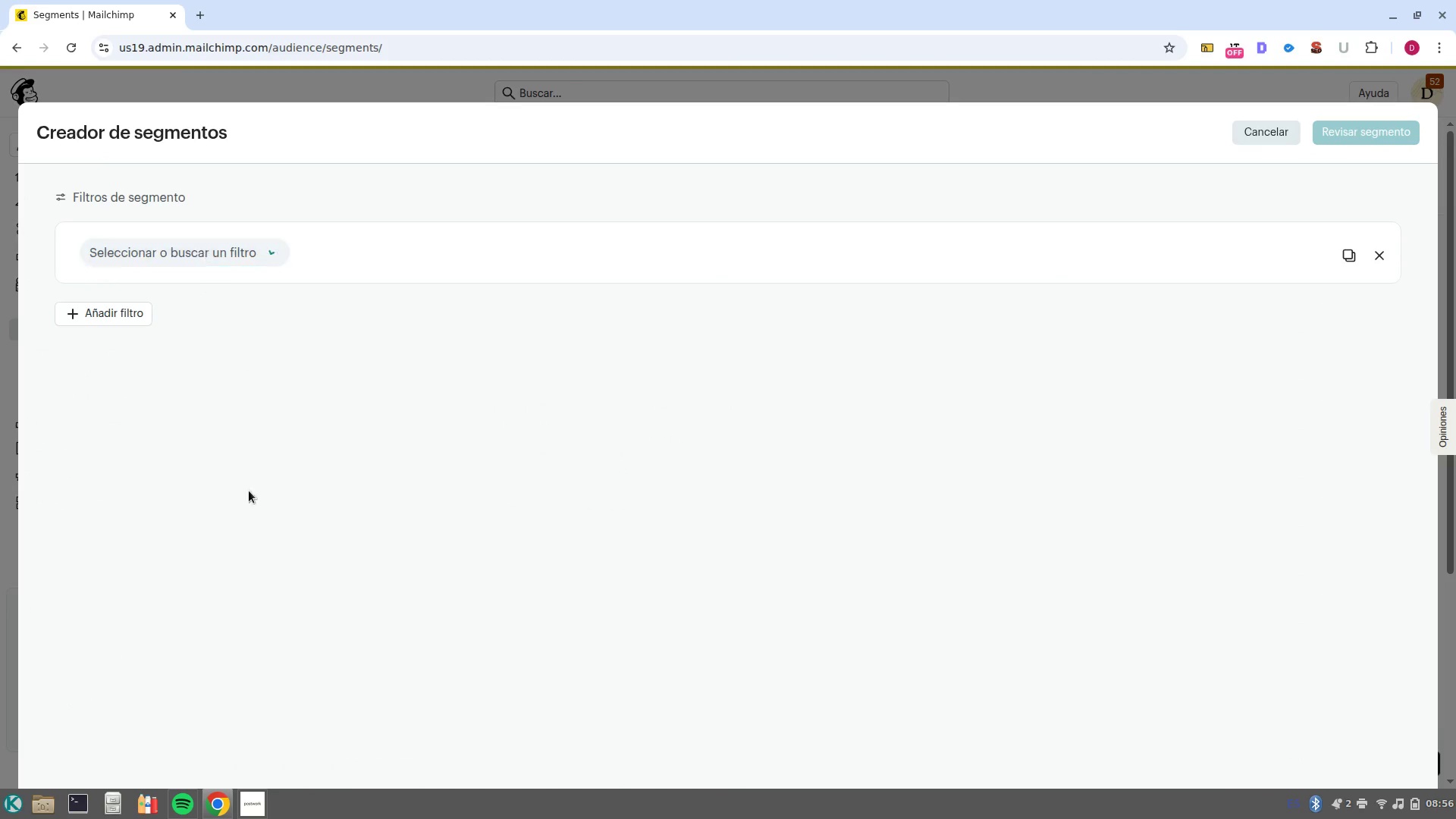 
scroll: coordinate [259, 548], scroll_direction: down, amount: 2.0
 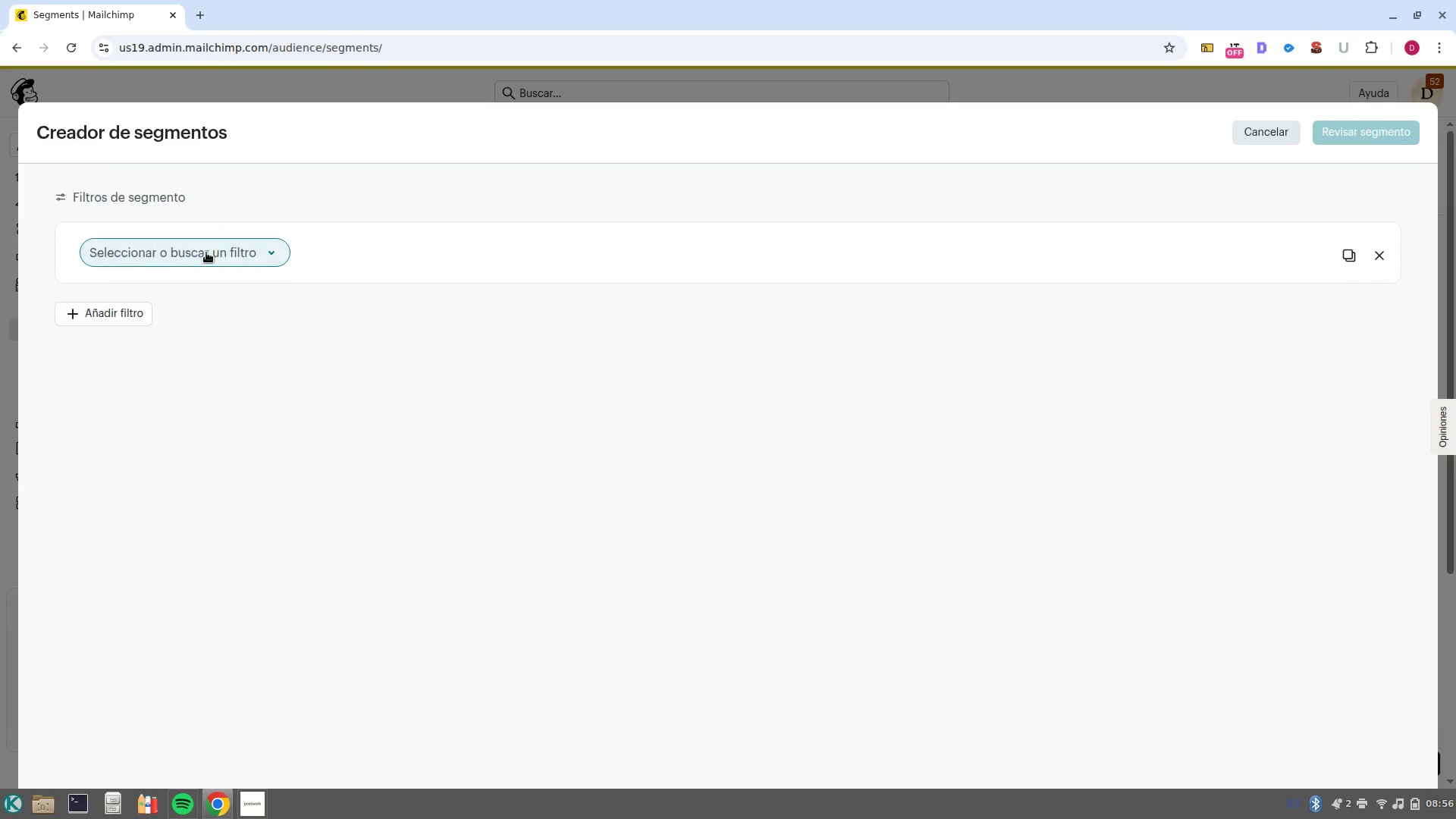 
left_click([209, 248])
 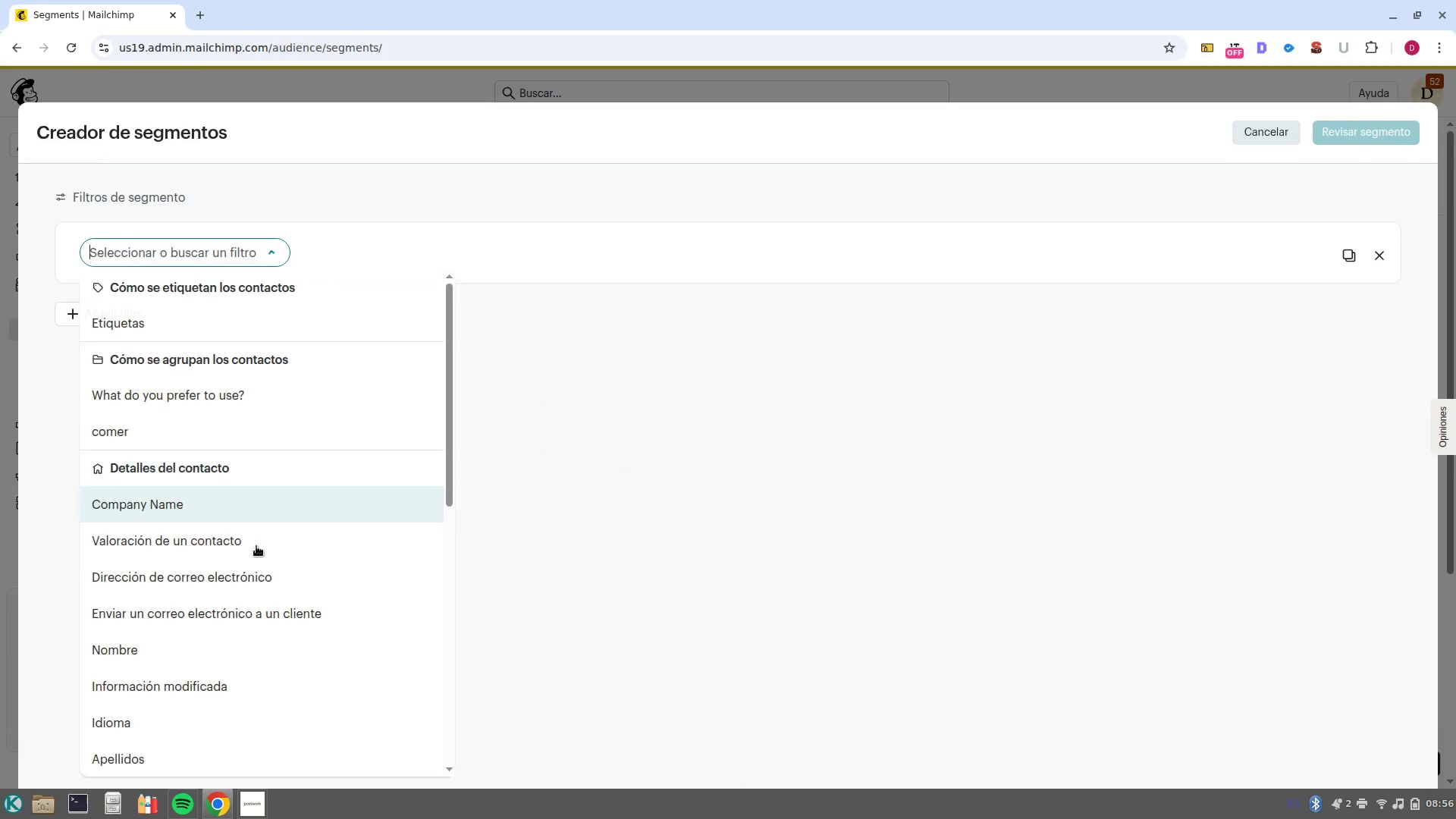 
scroll: coordinate [268, 624], scroll_direction: down, amount: 7.0
 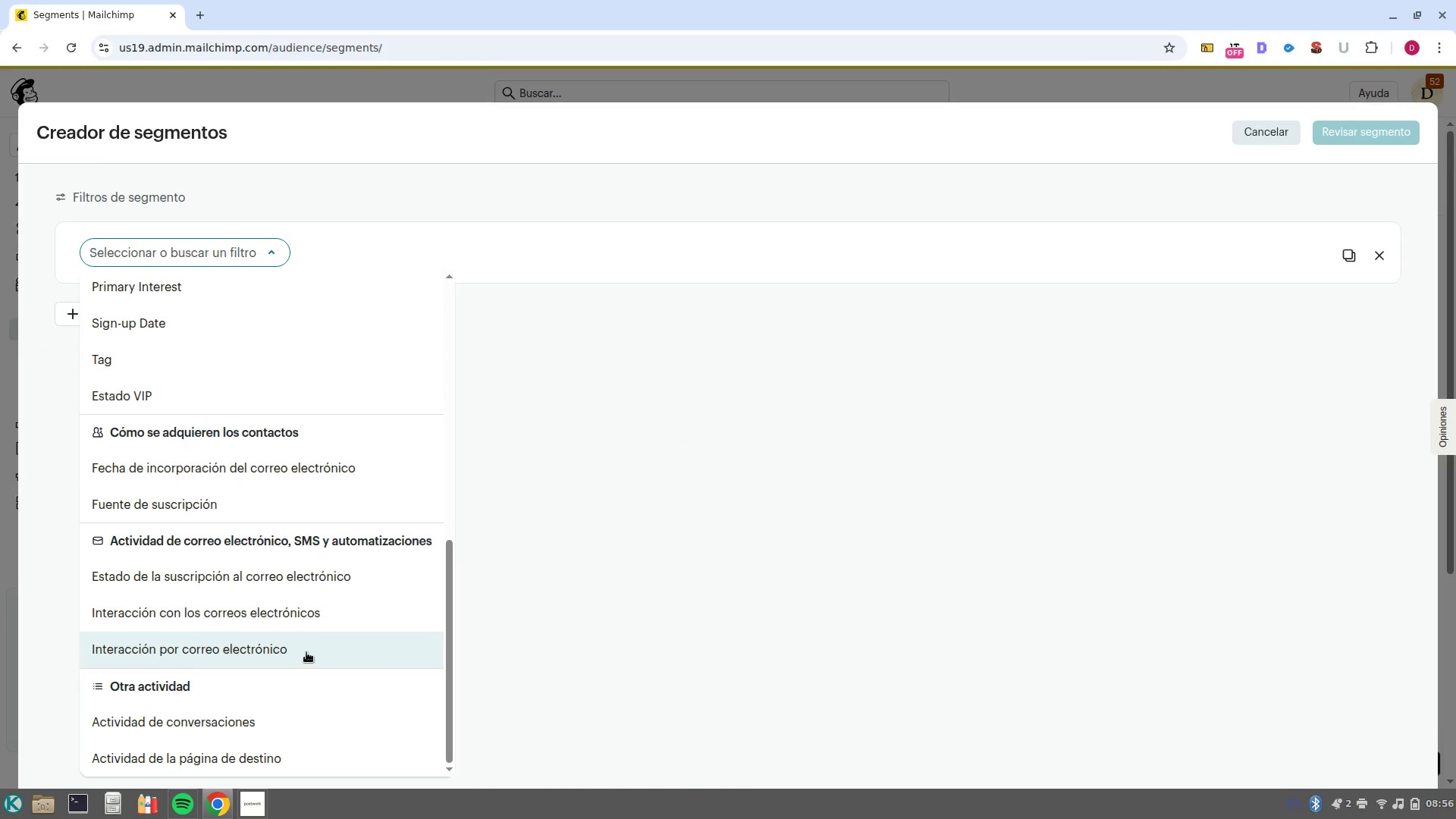 
left_click([306, 652])
 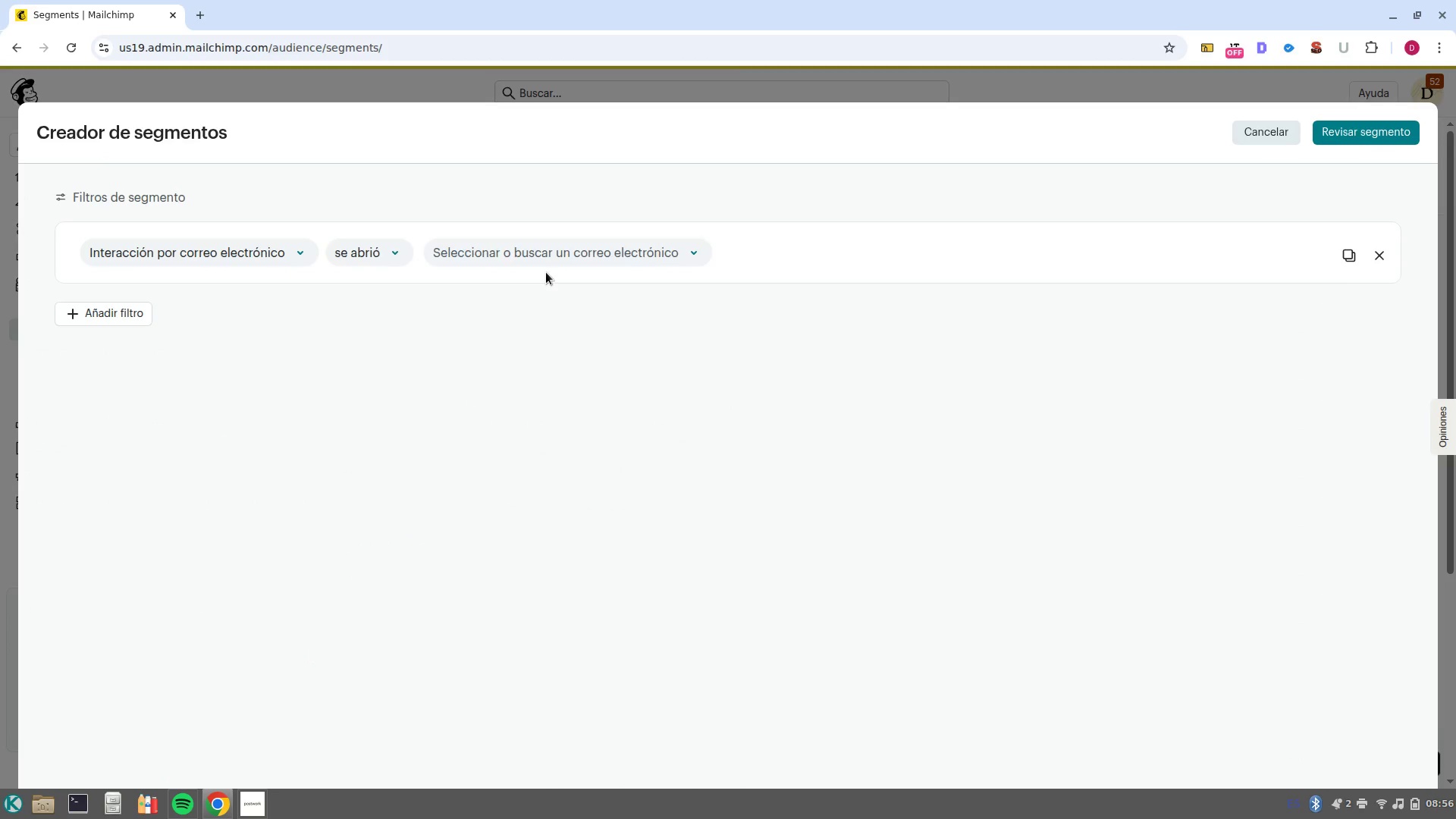 
left_click([548, 264])
 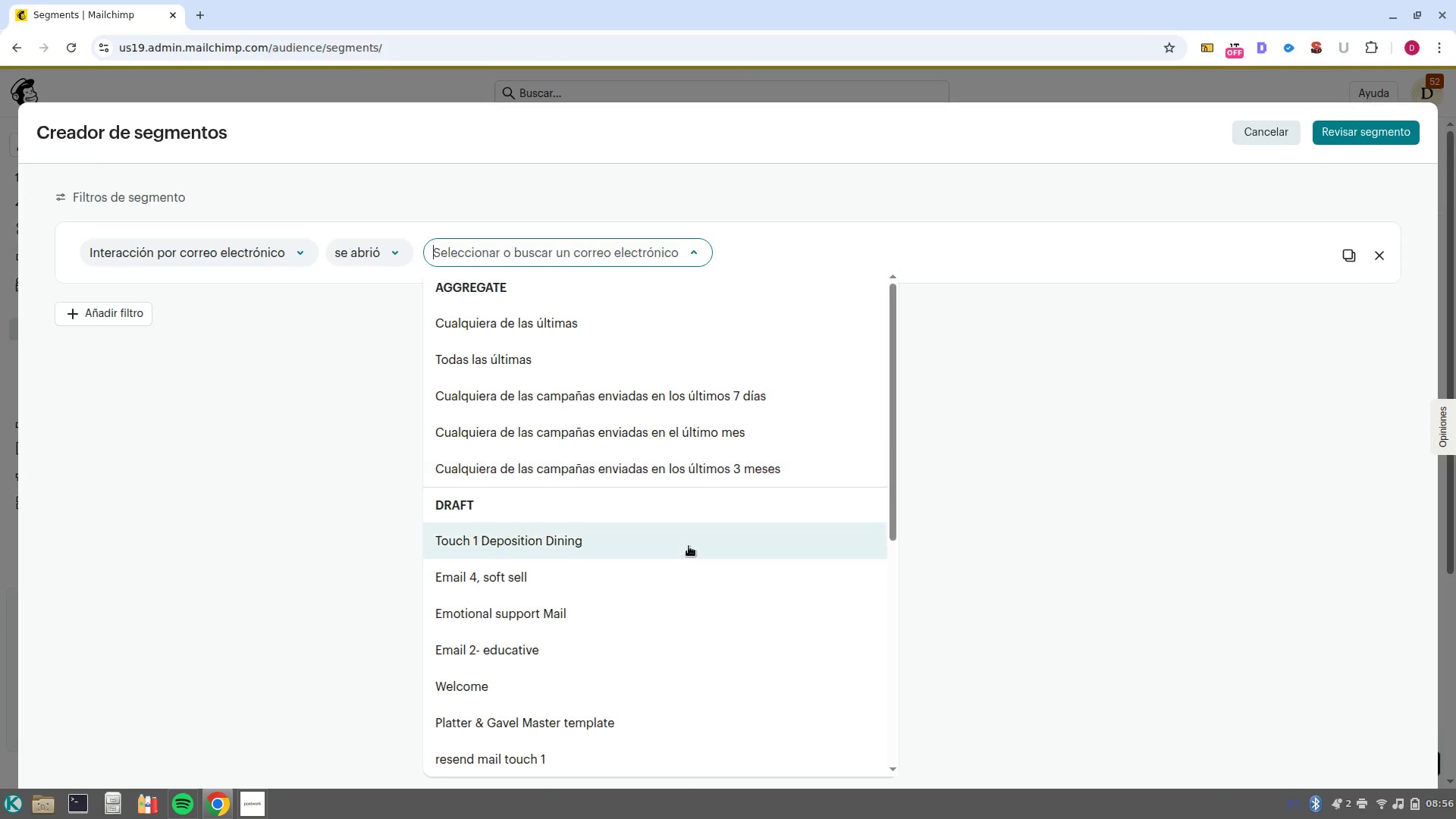 
scroll: coordinate [597, 643], scroll_direction: up, amount: 2.0
 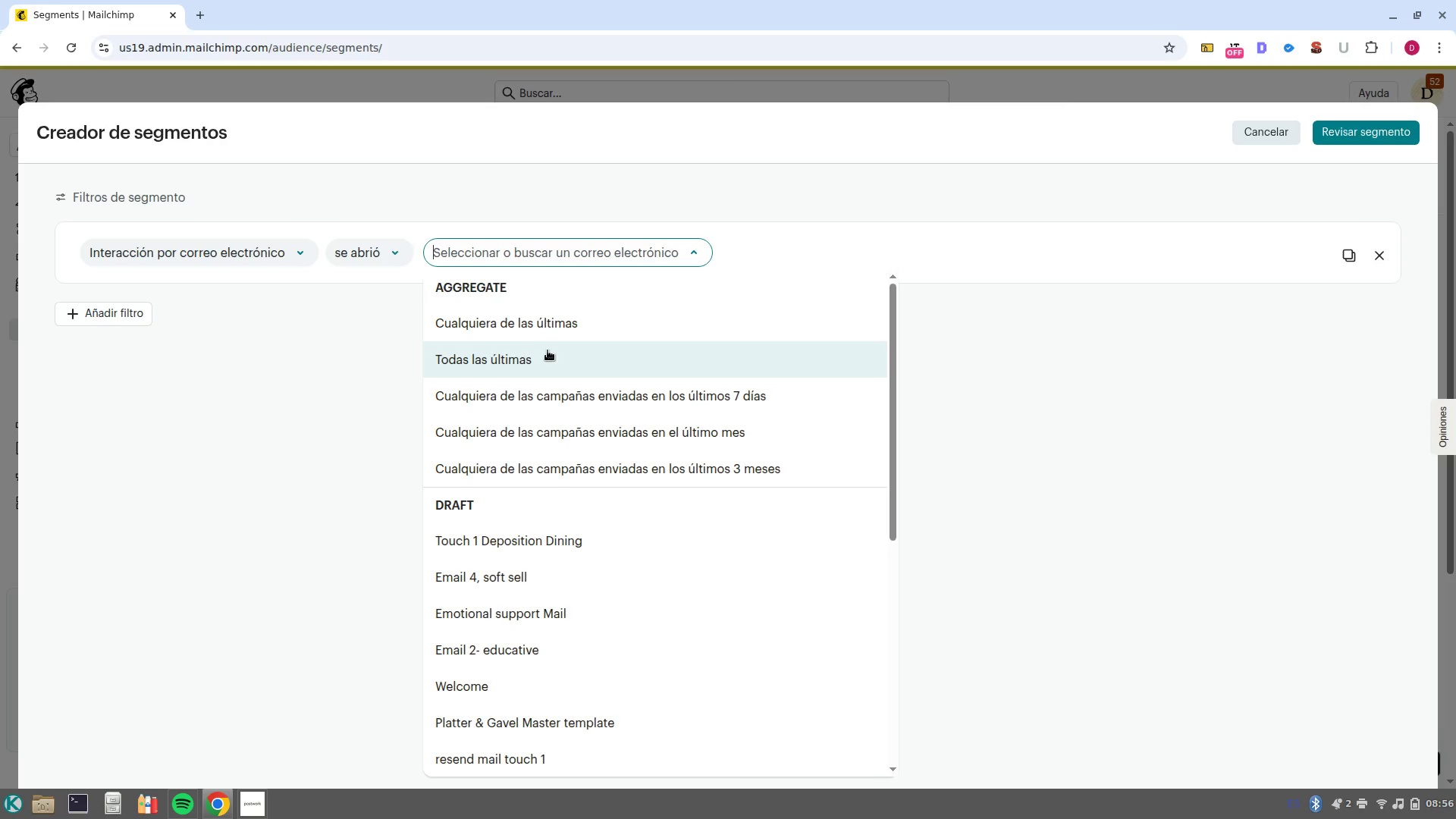 
wait(21.44)
 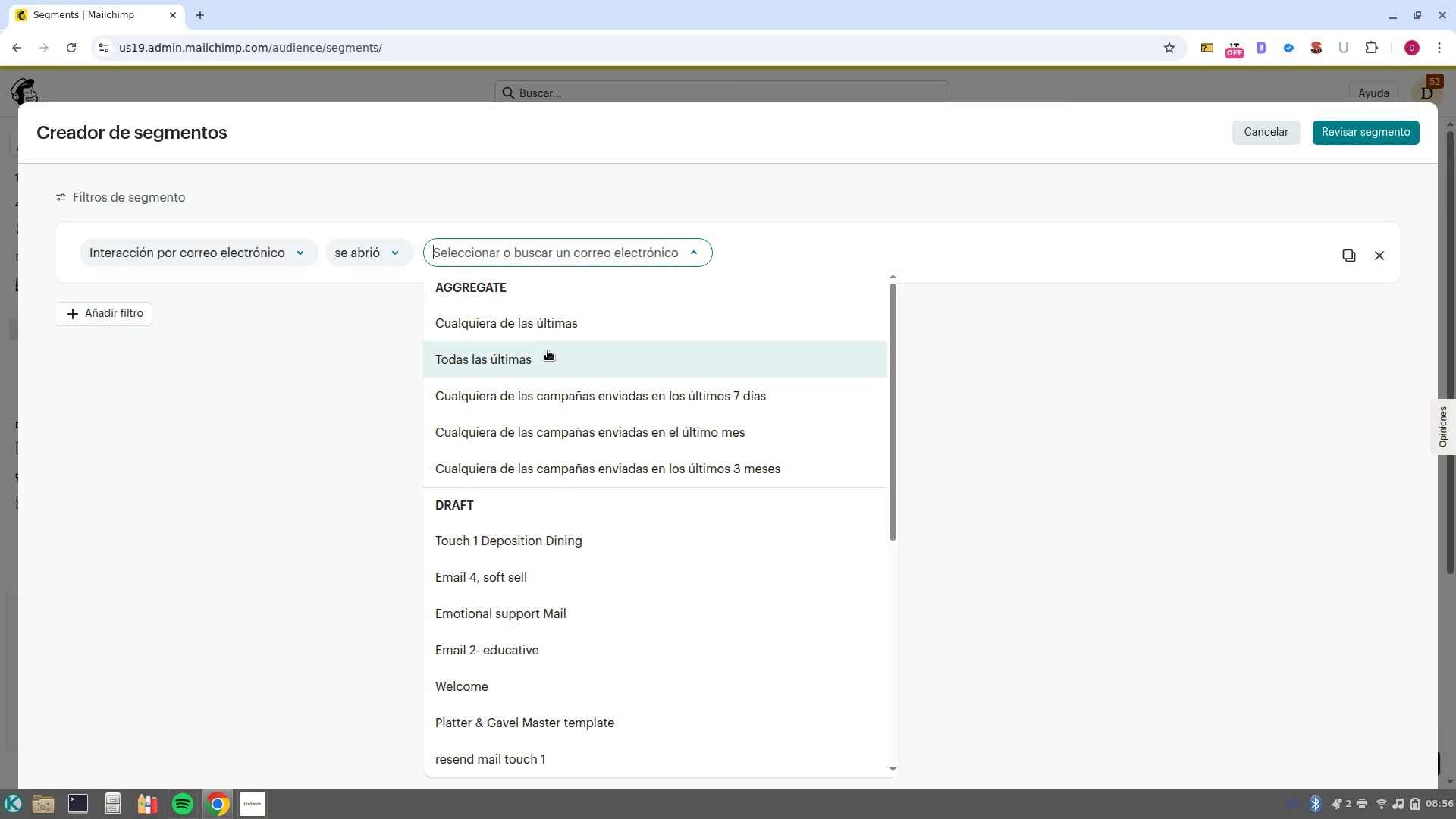 
left_click([582, 388])
 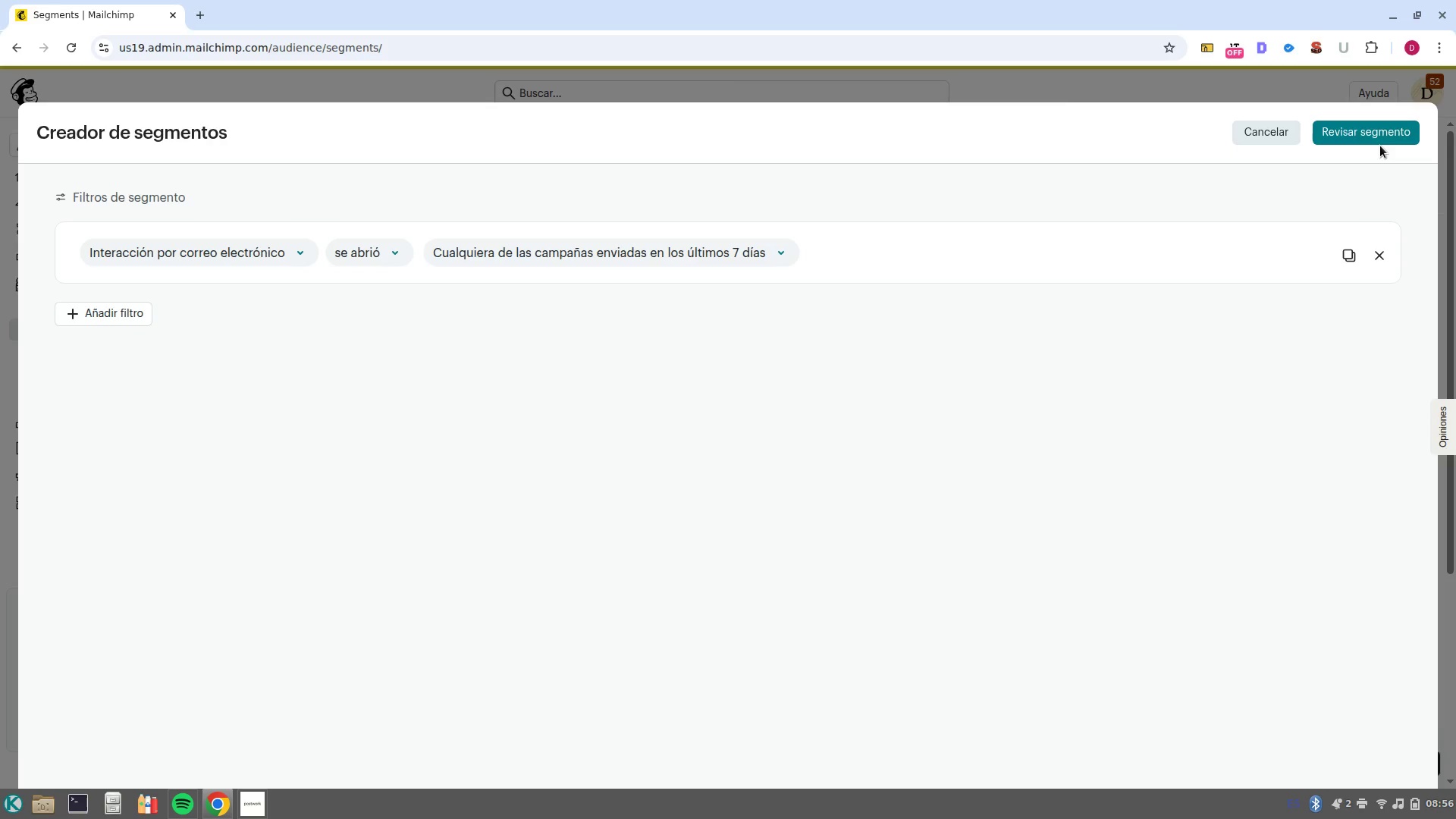 
left_click([1380, 143])
 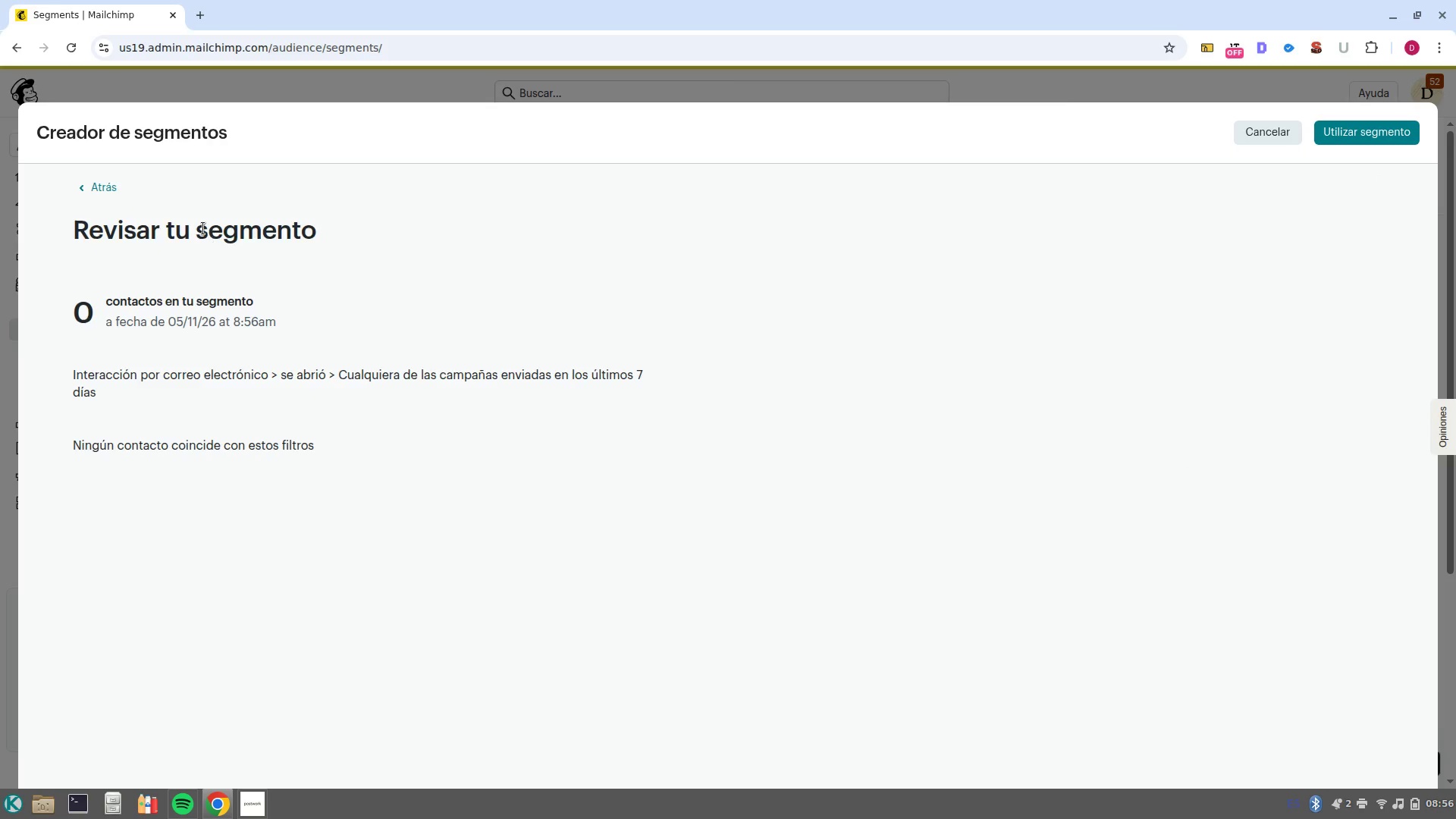 
left_click([96, 191])
 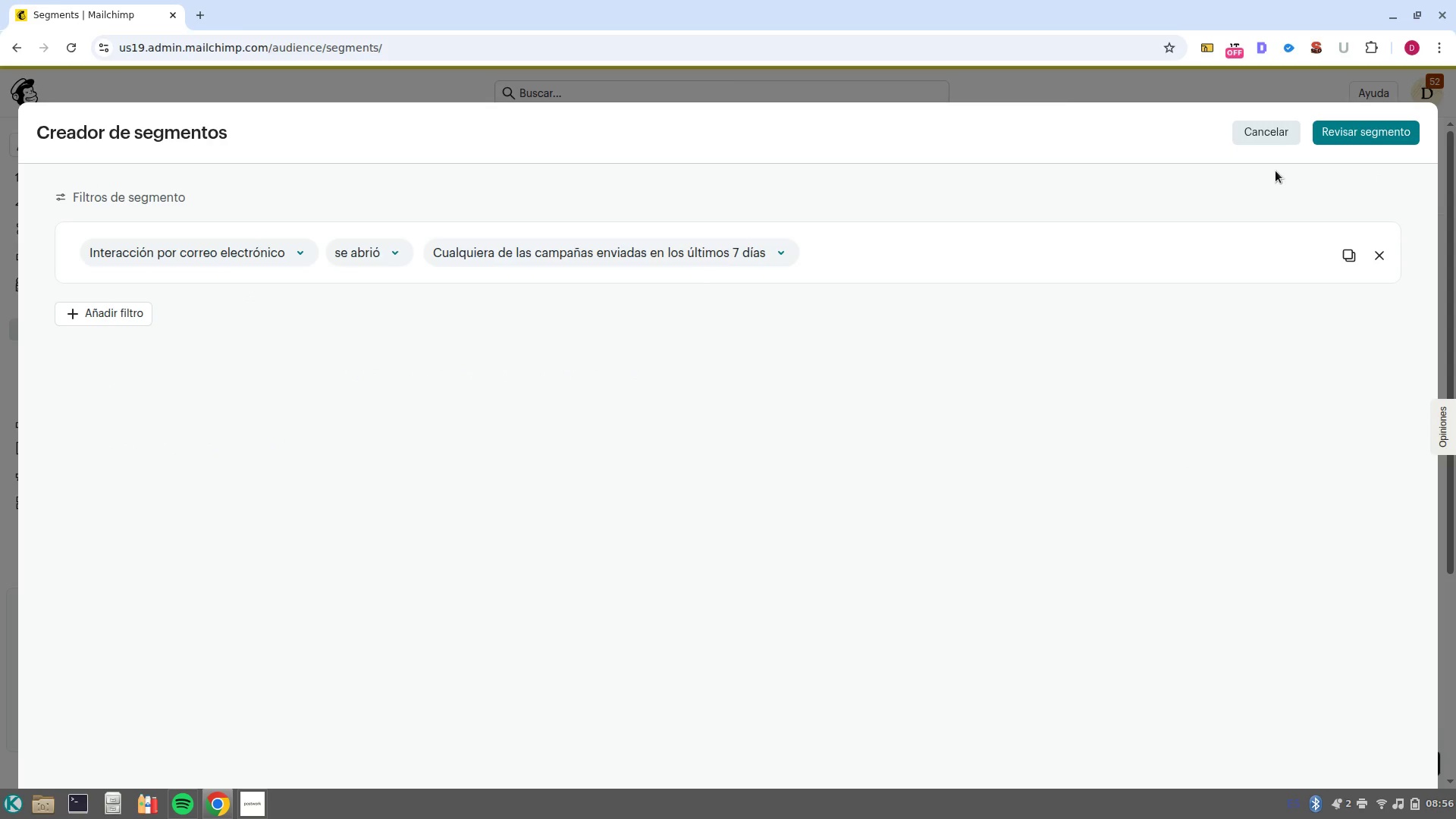 
wait(5.25)
 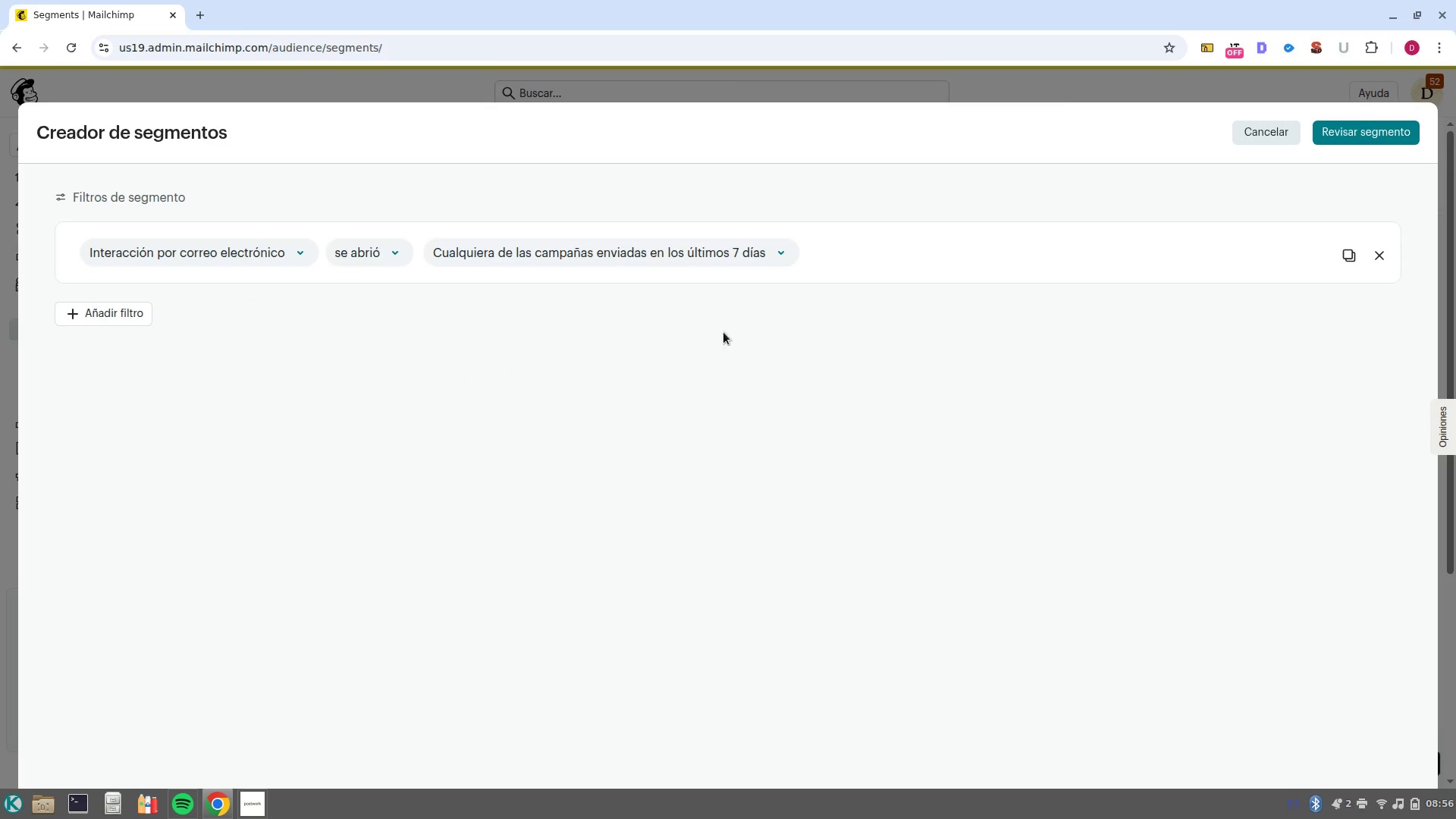 
left_click([671, 259])
 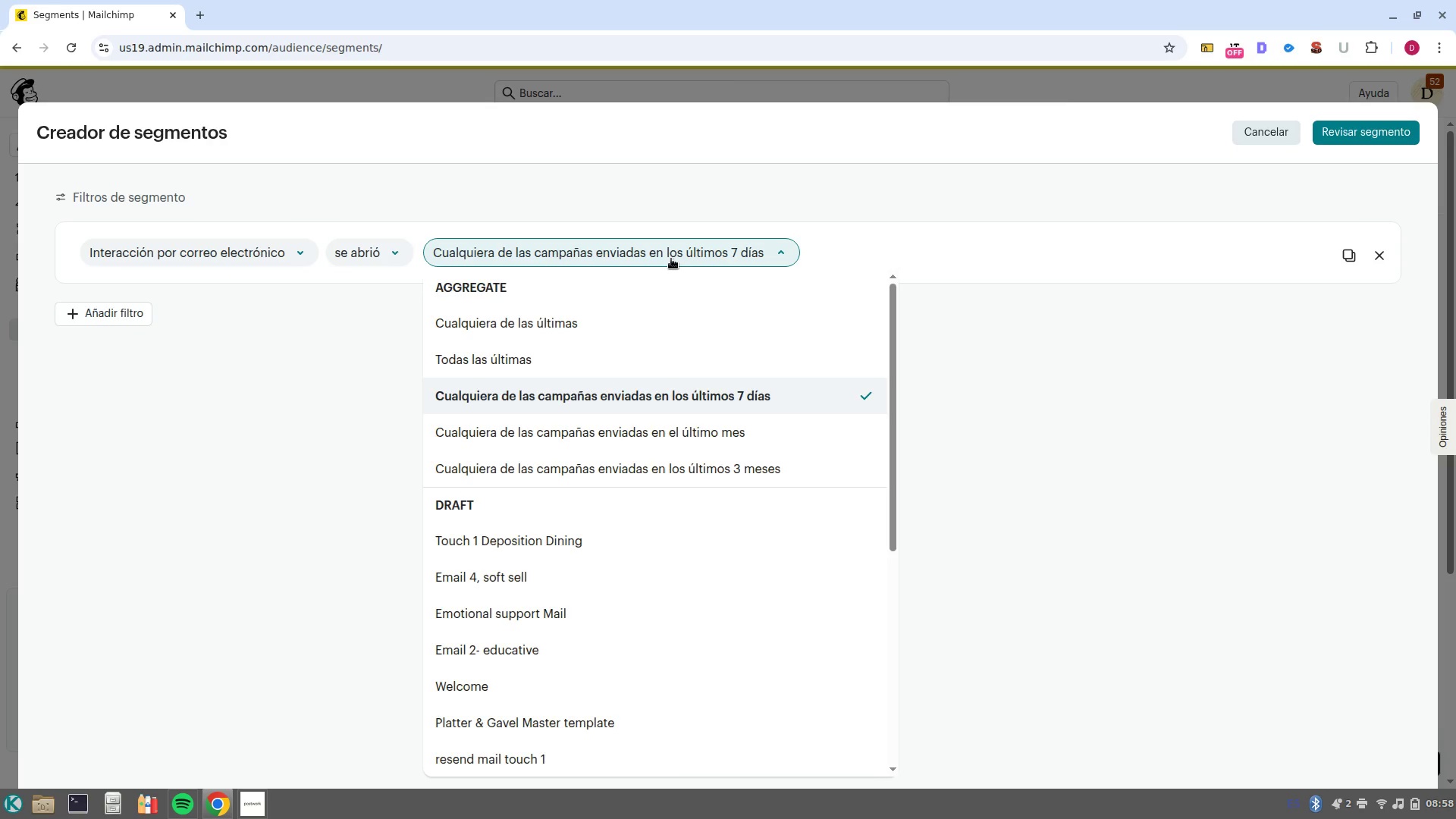 
wait(103.25)
 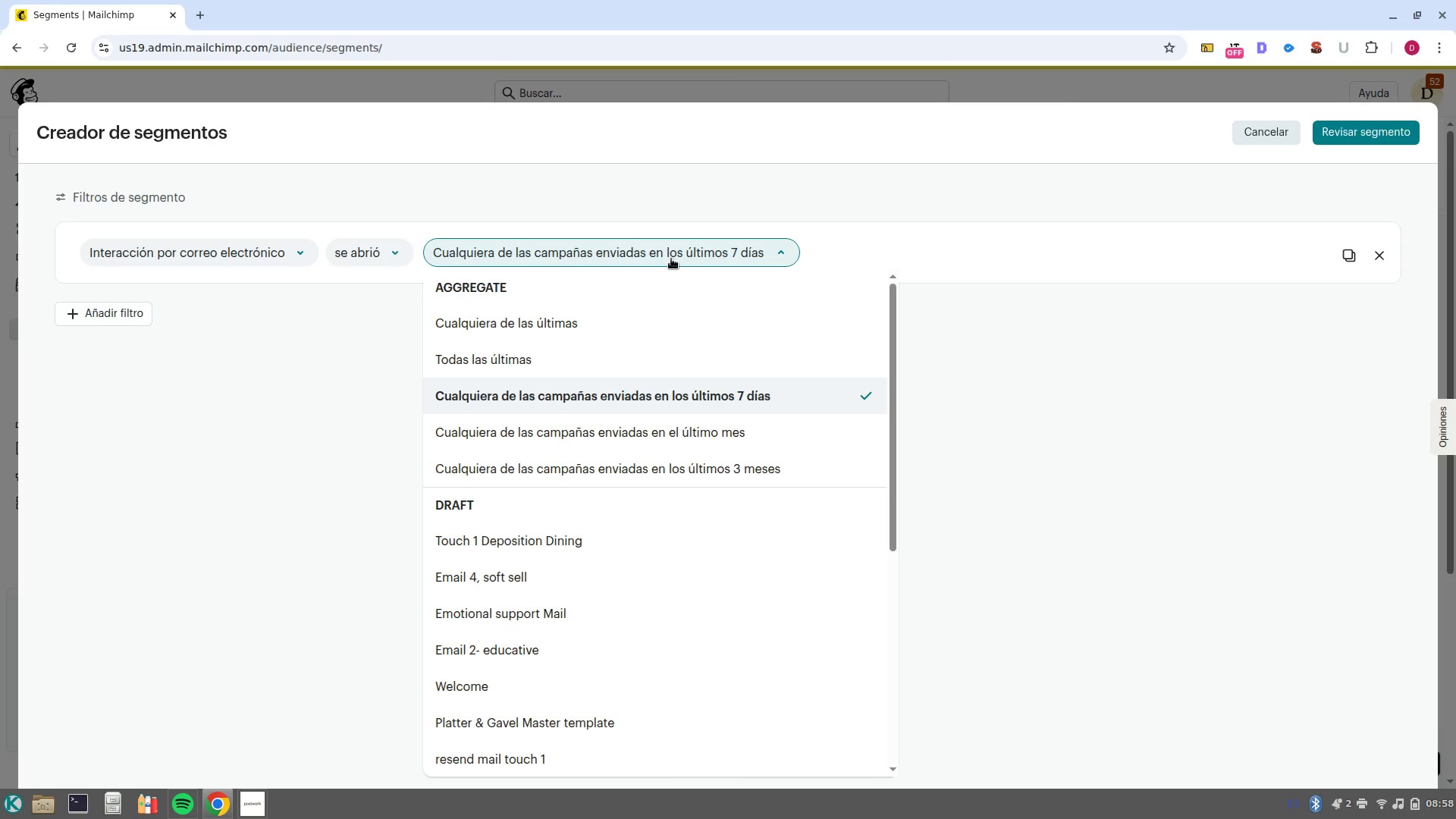 
left_click([242, 246])
 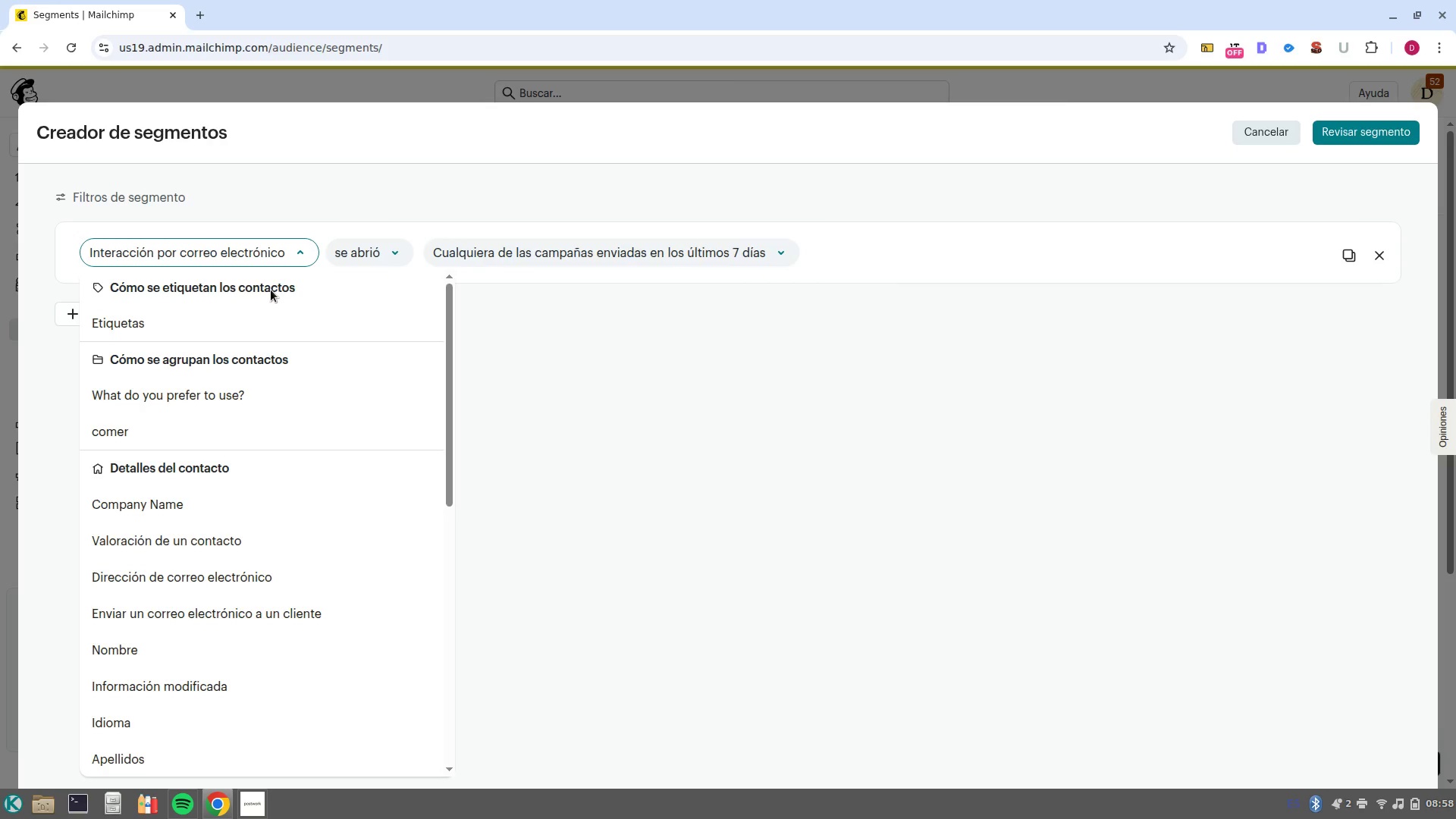 
left_click([143, 323])
 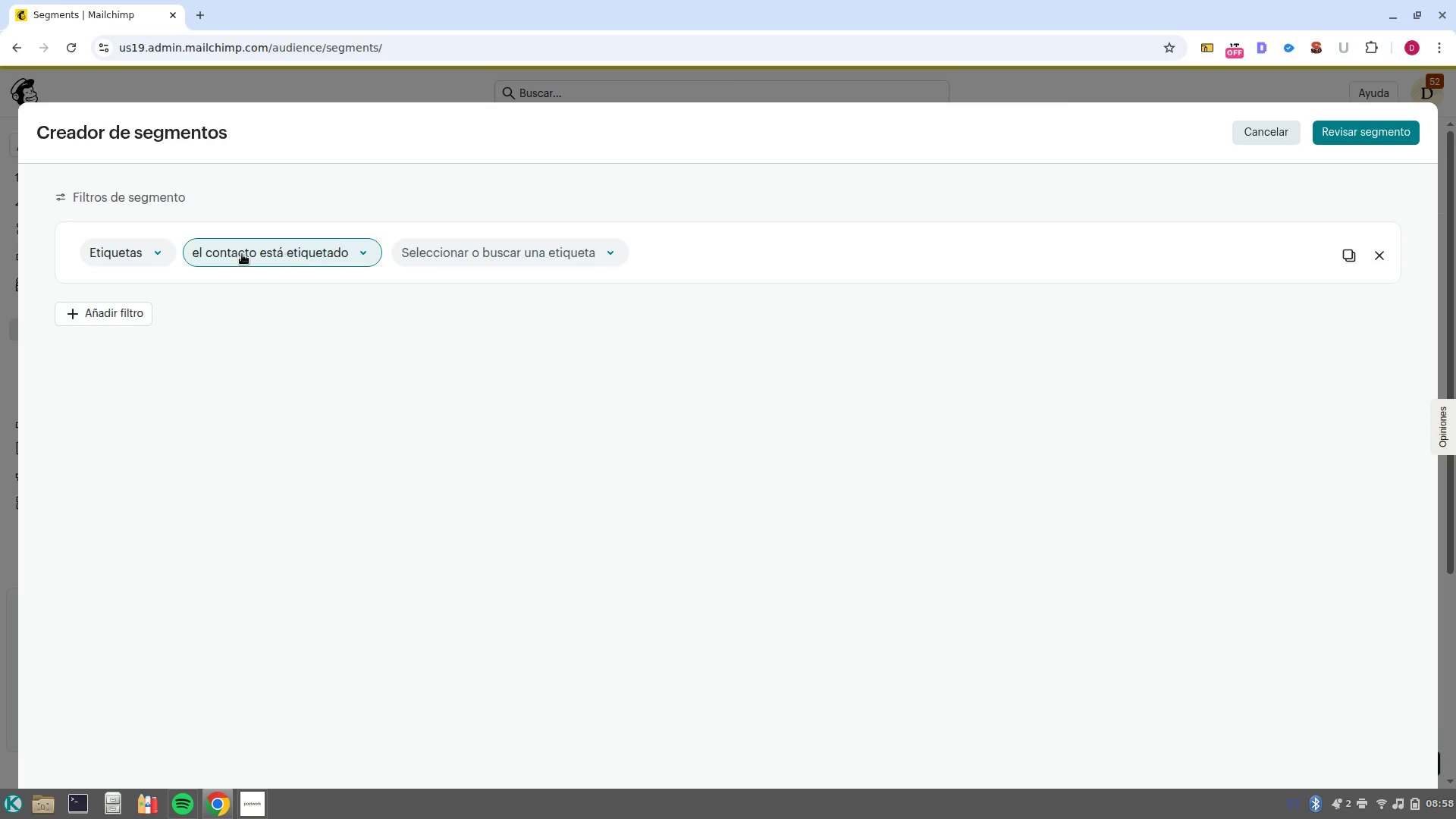 
left_click([249, 255])
 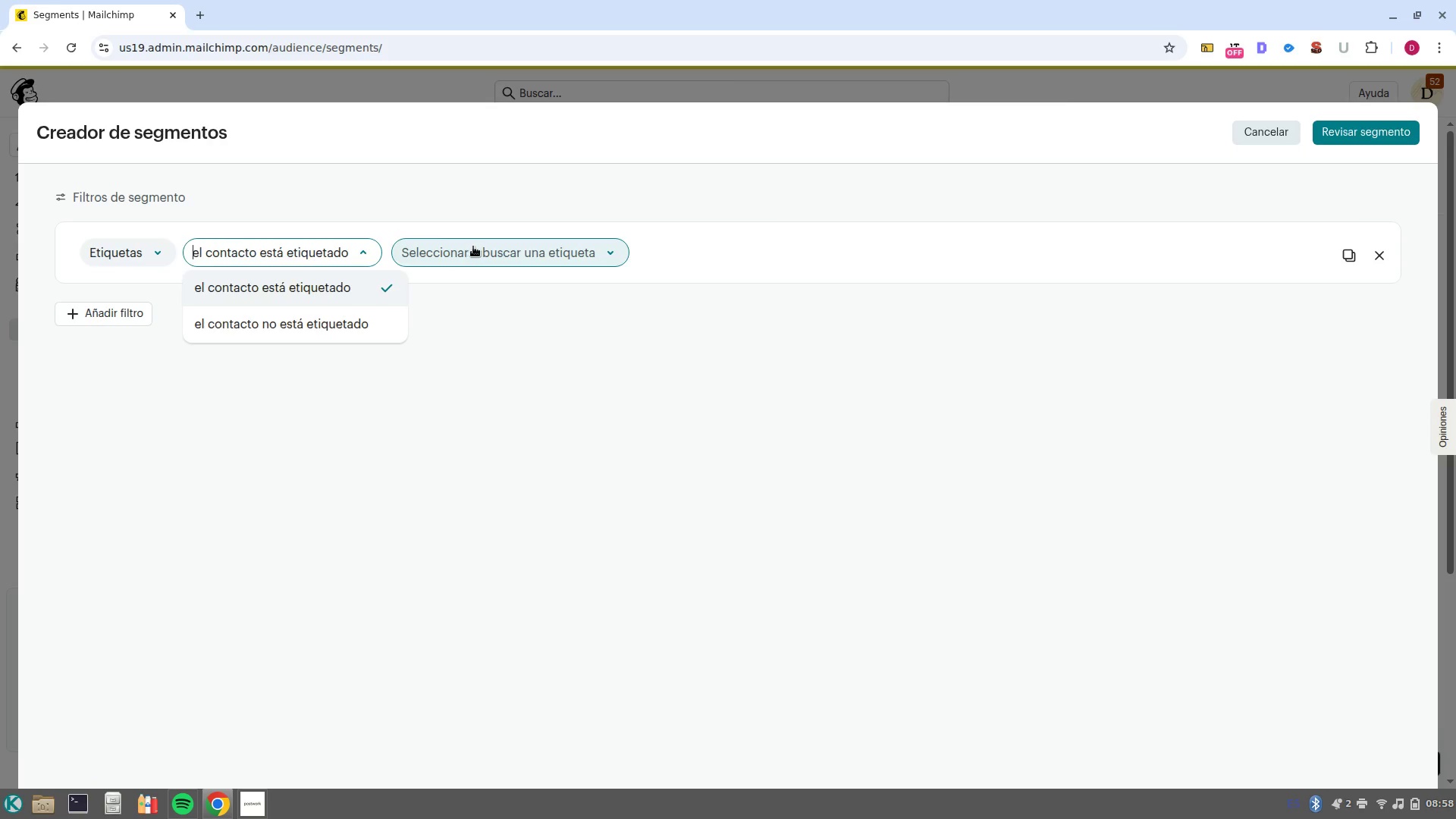 
left_click([473, 246])
 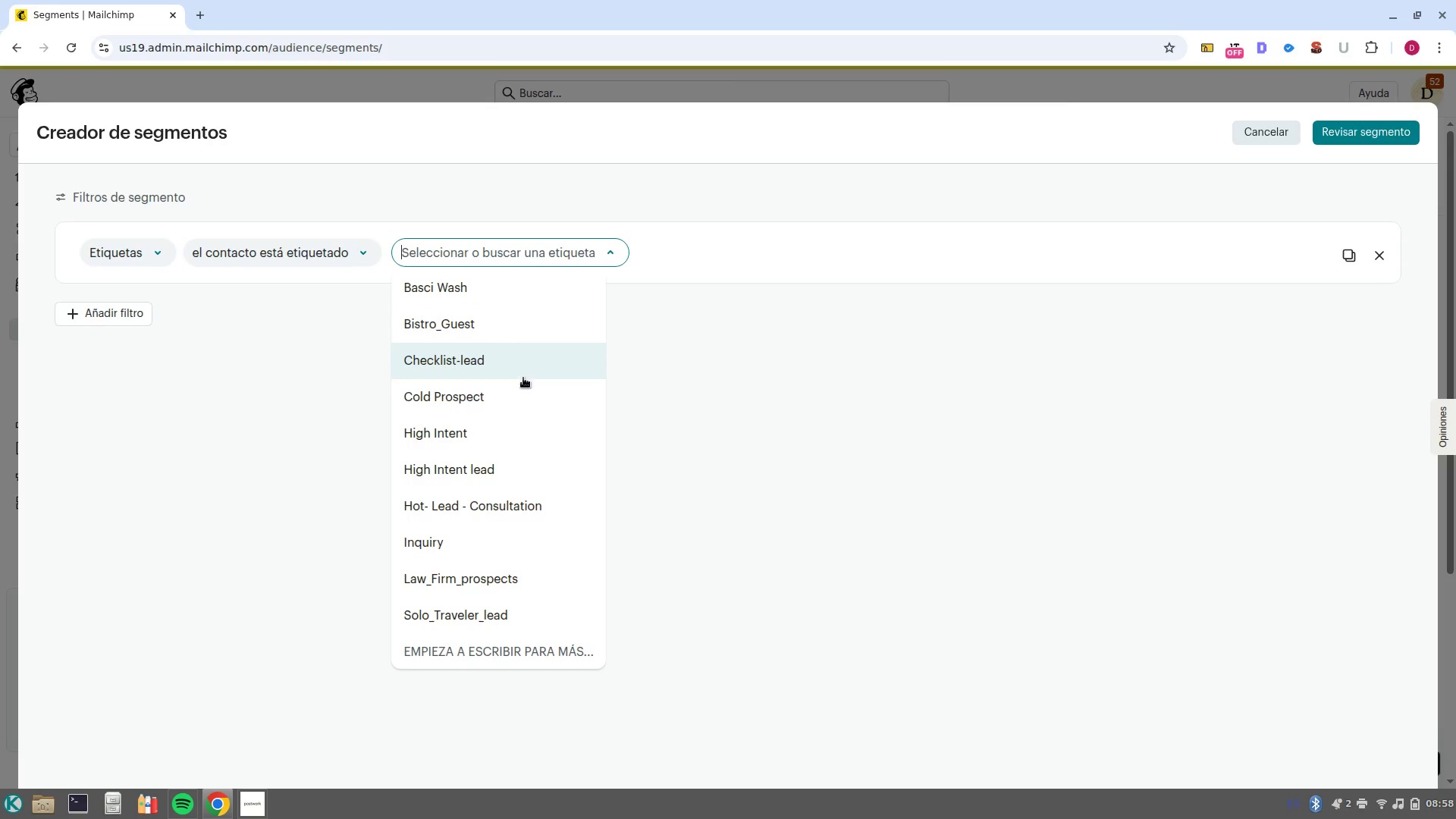 
left_click([513, 365])
 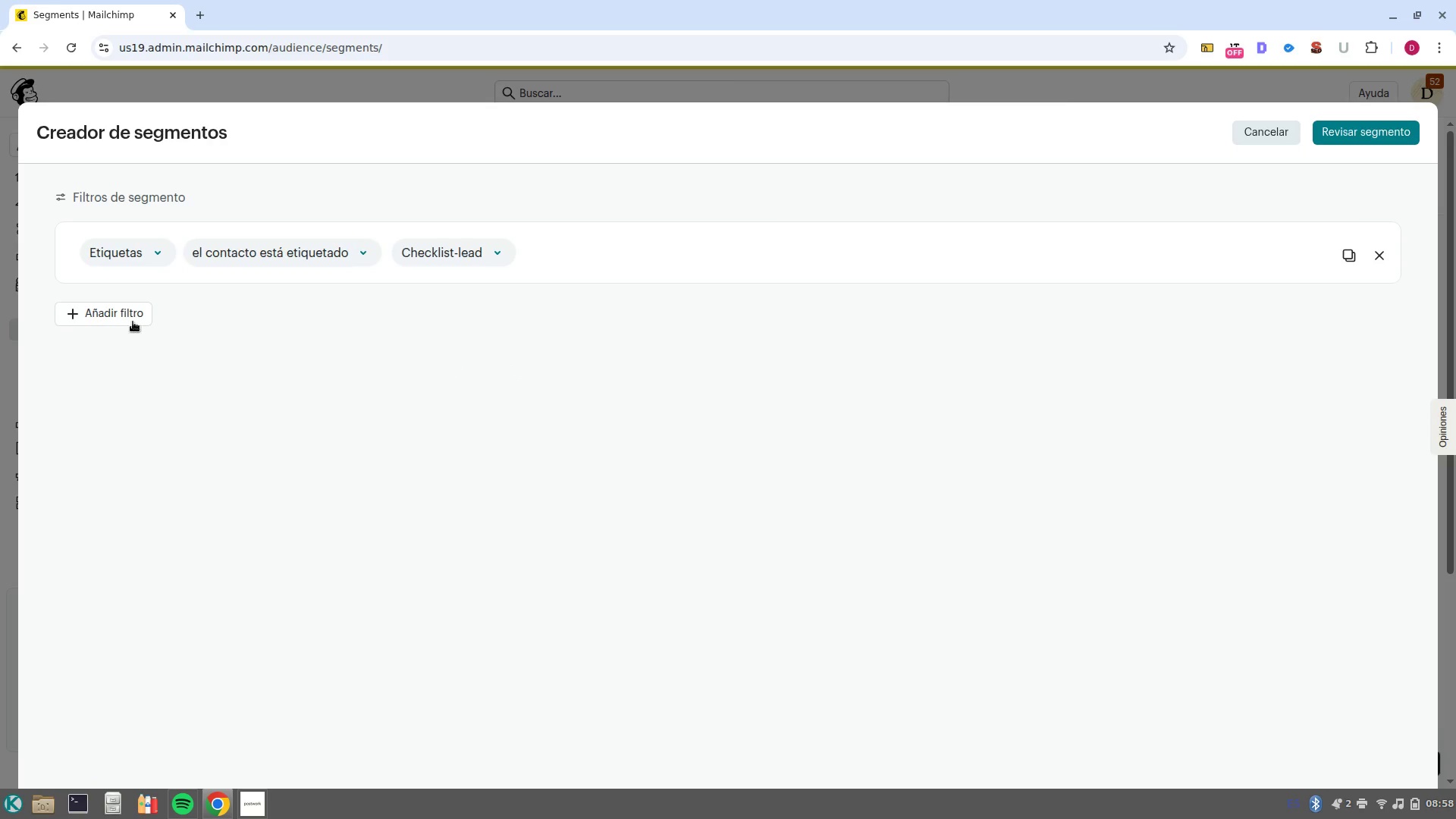 
left_click([121, 314])
 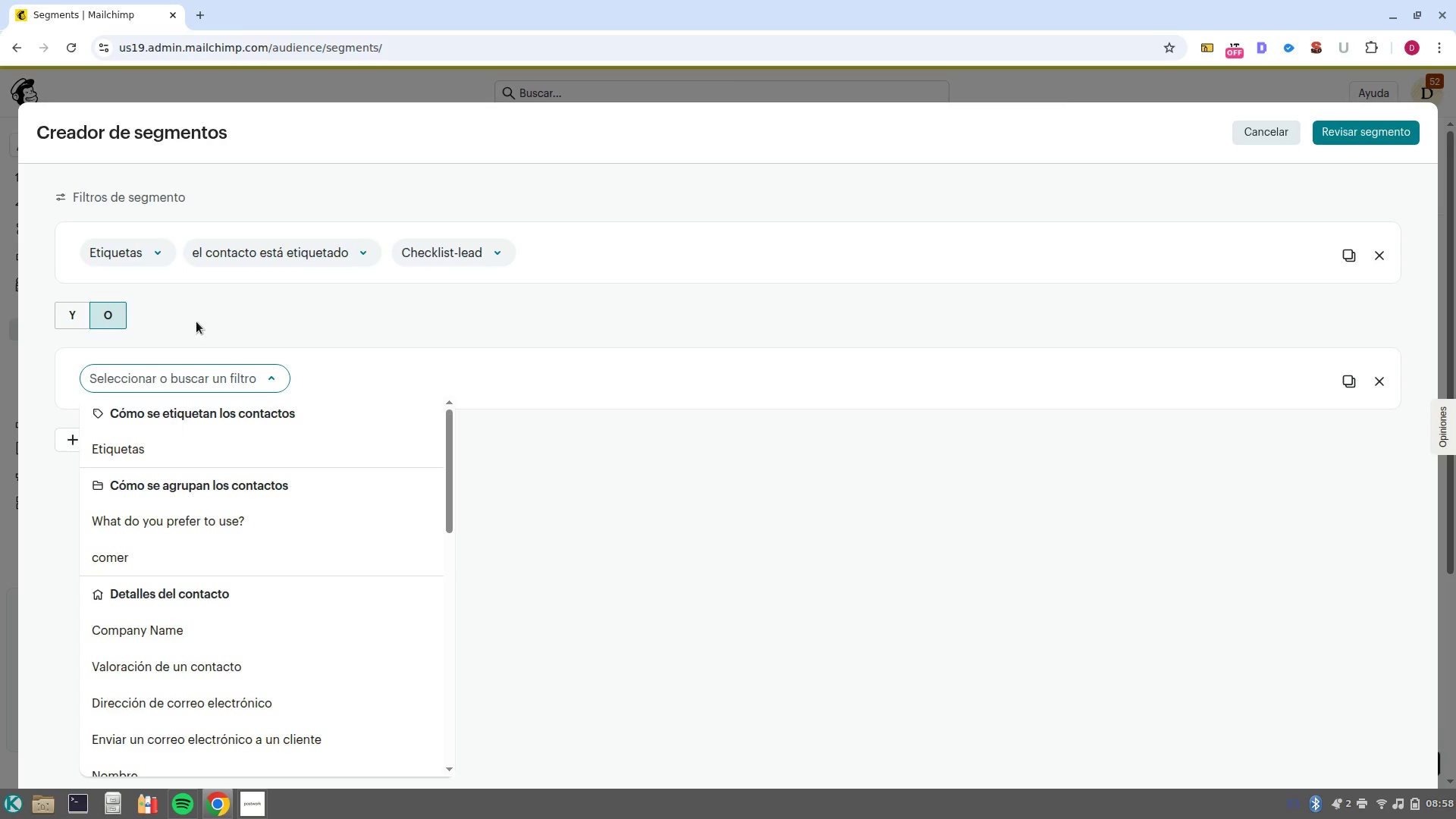 
left_click([196, 321])
 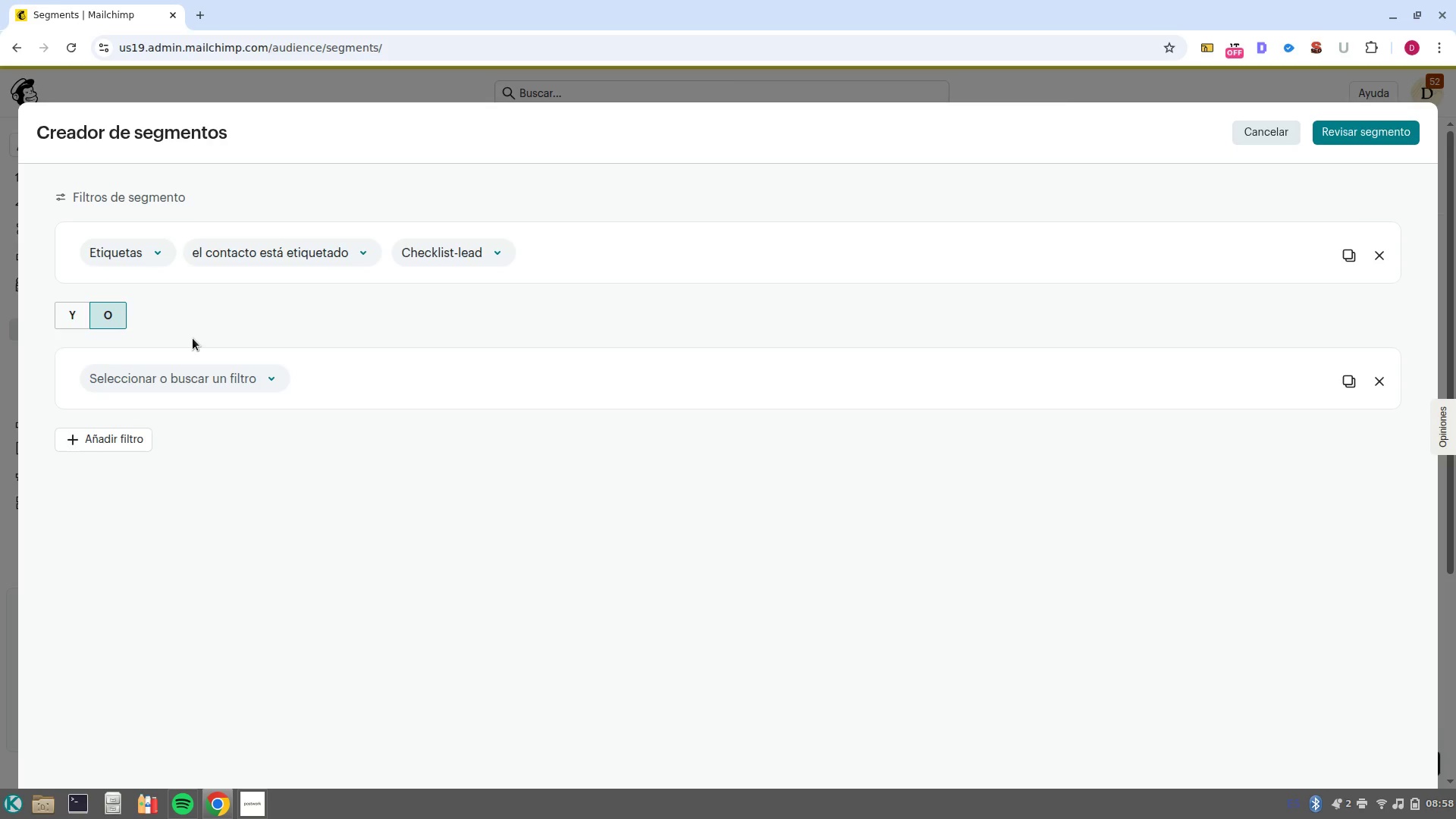 
wait(6.21)
 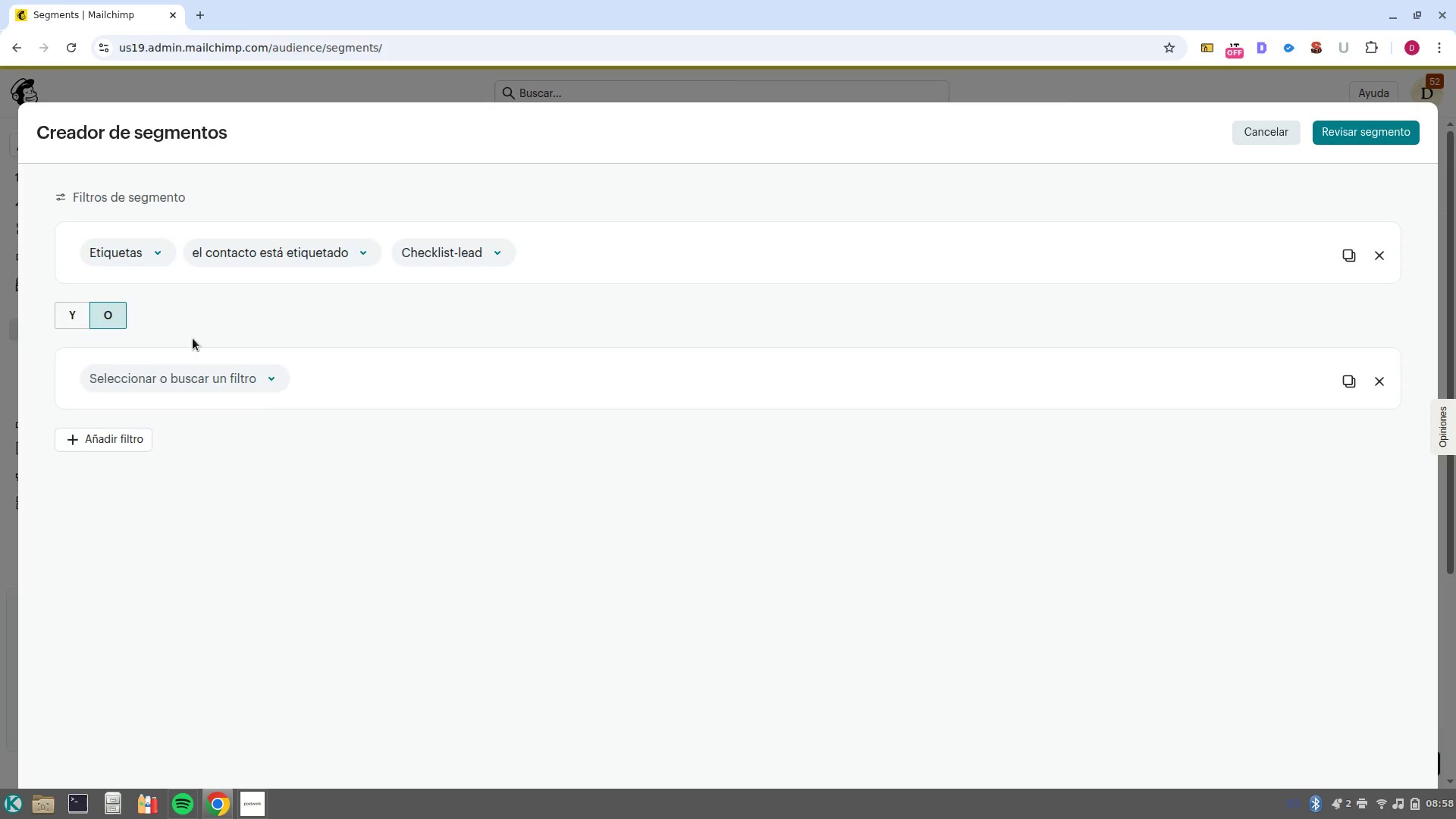 
left_click([80, 320])
 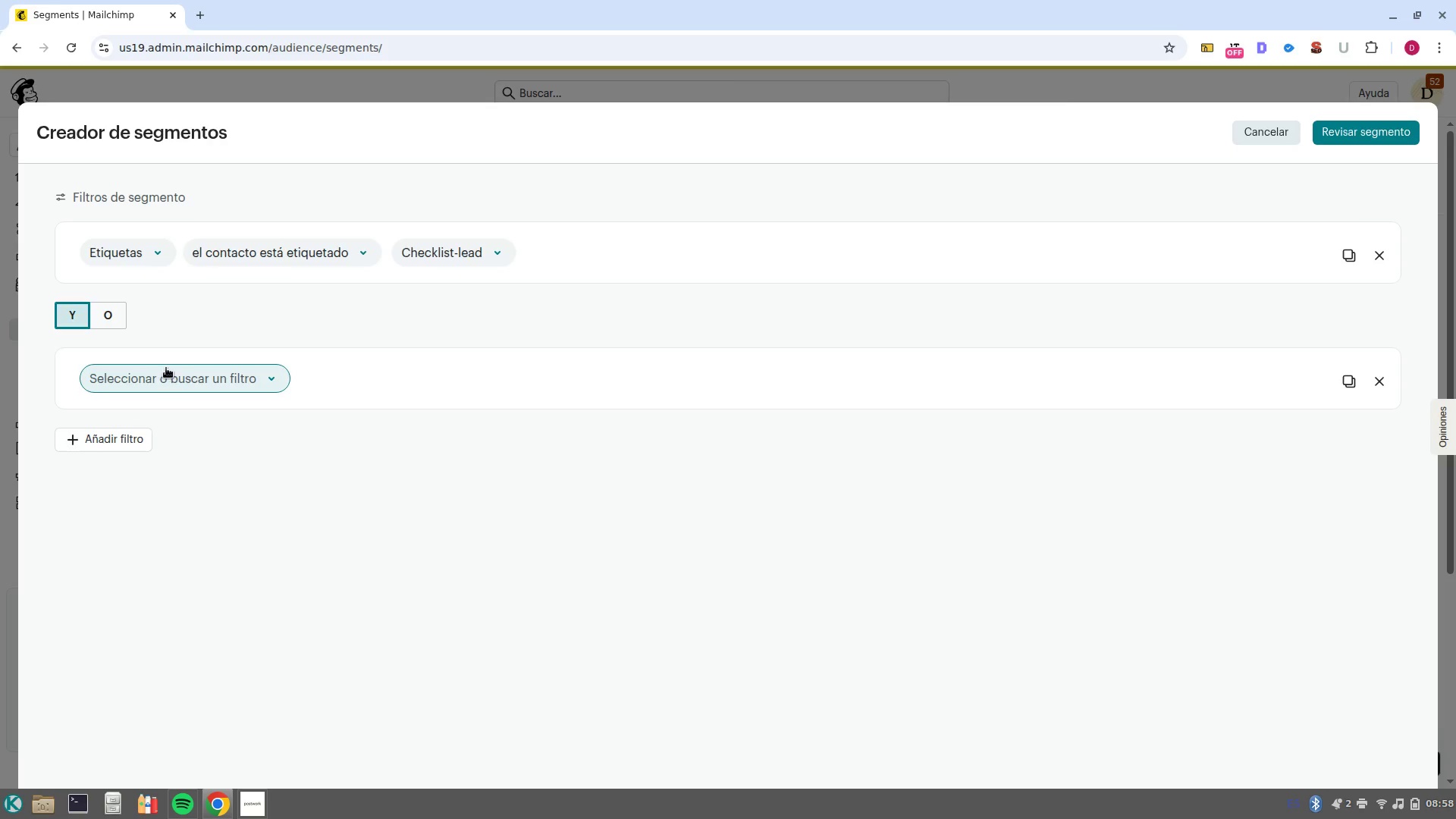 
left_click([170, 372])
 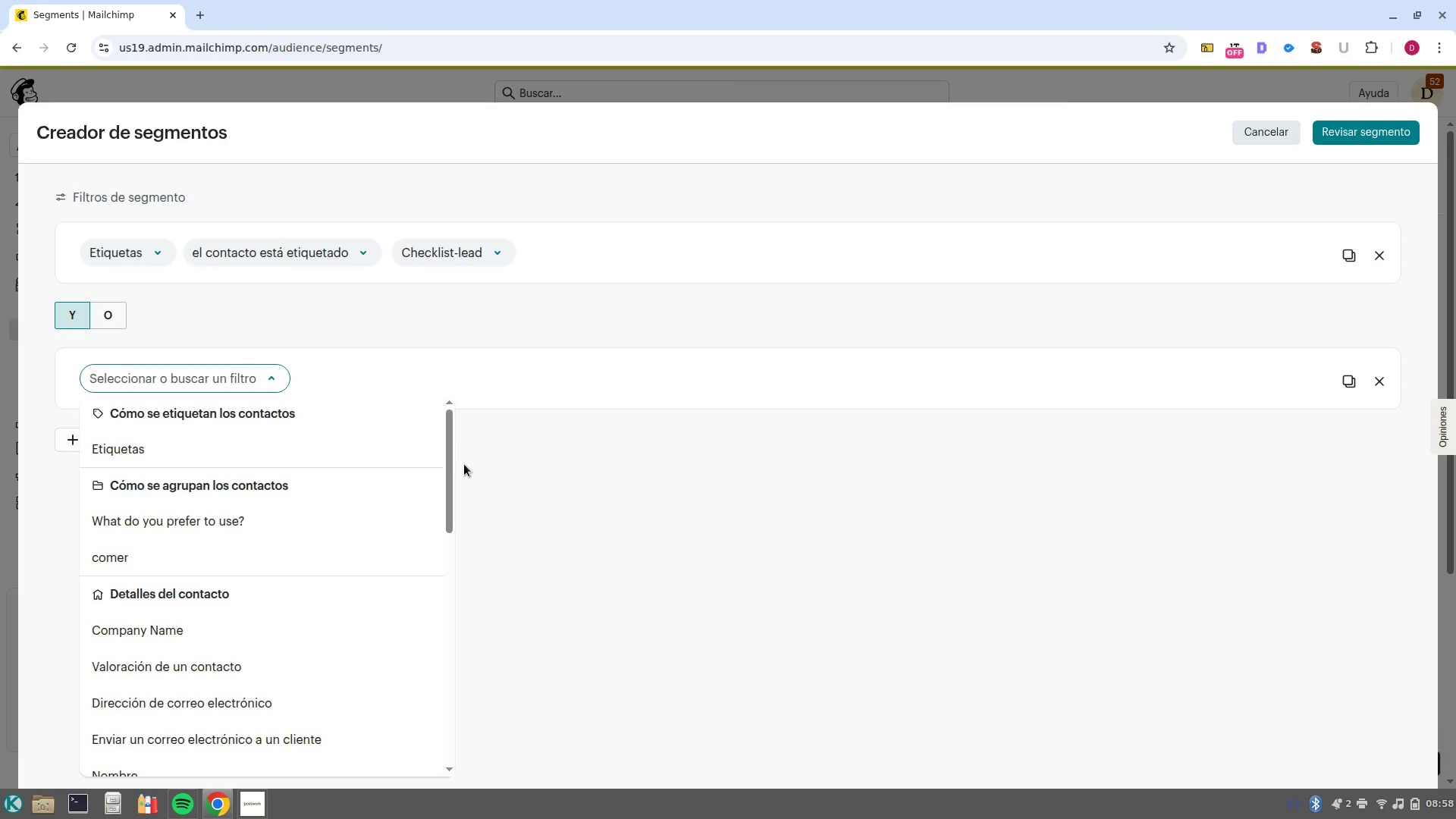 
left_click_drag(start_coordinate=[444, 492], to_coordinate=[453, 776])
 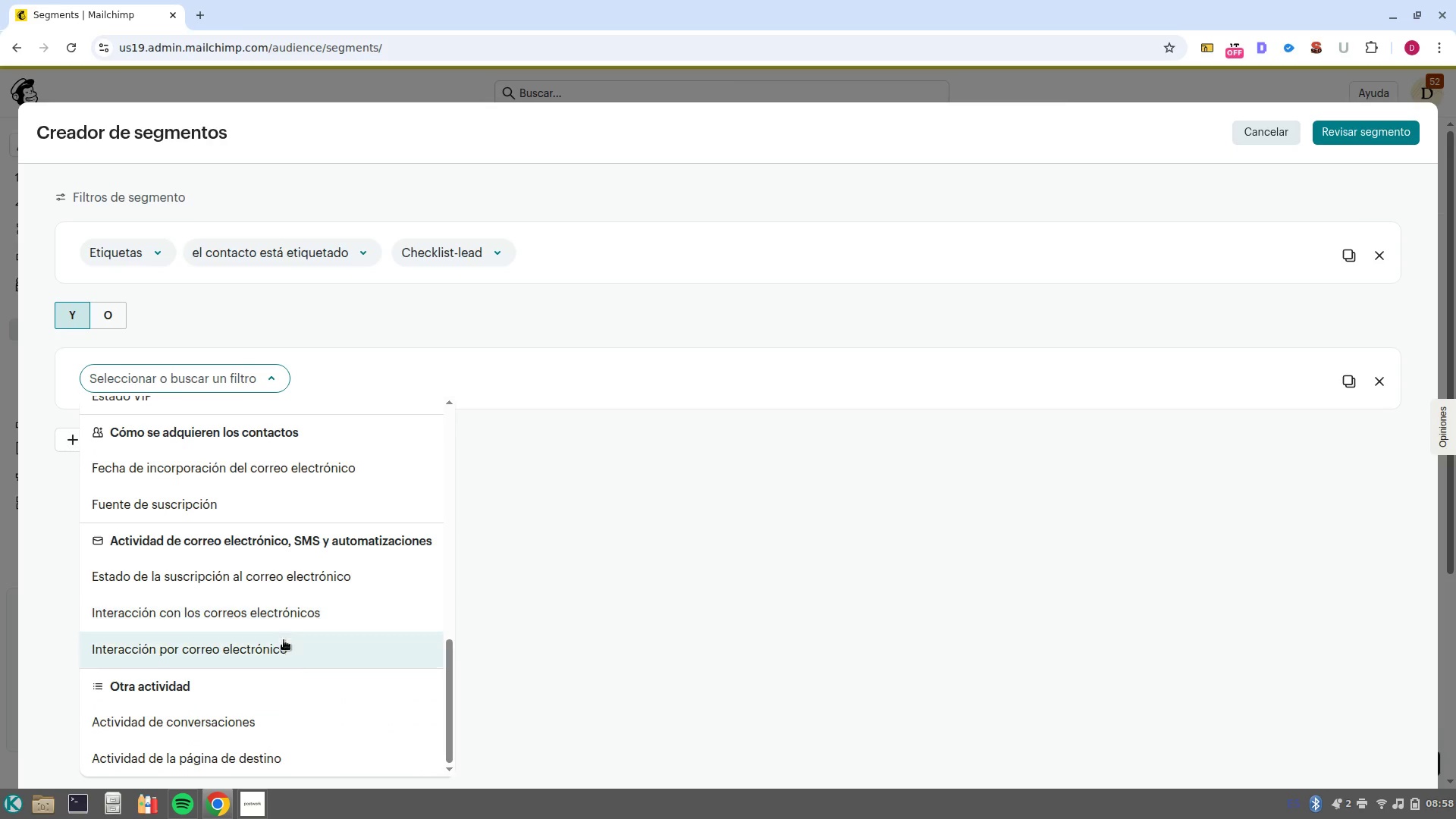 
left_click([295, 658])
 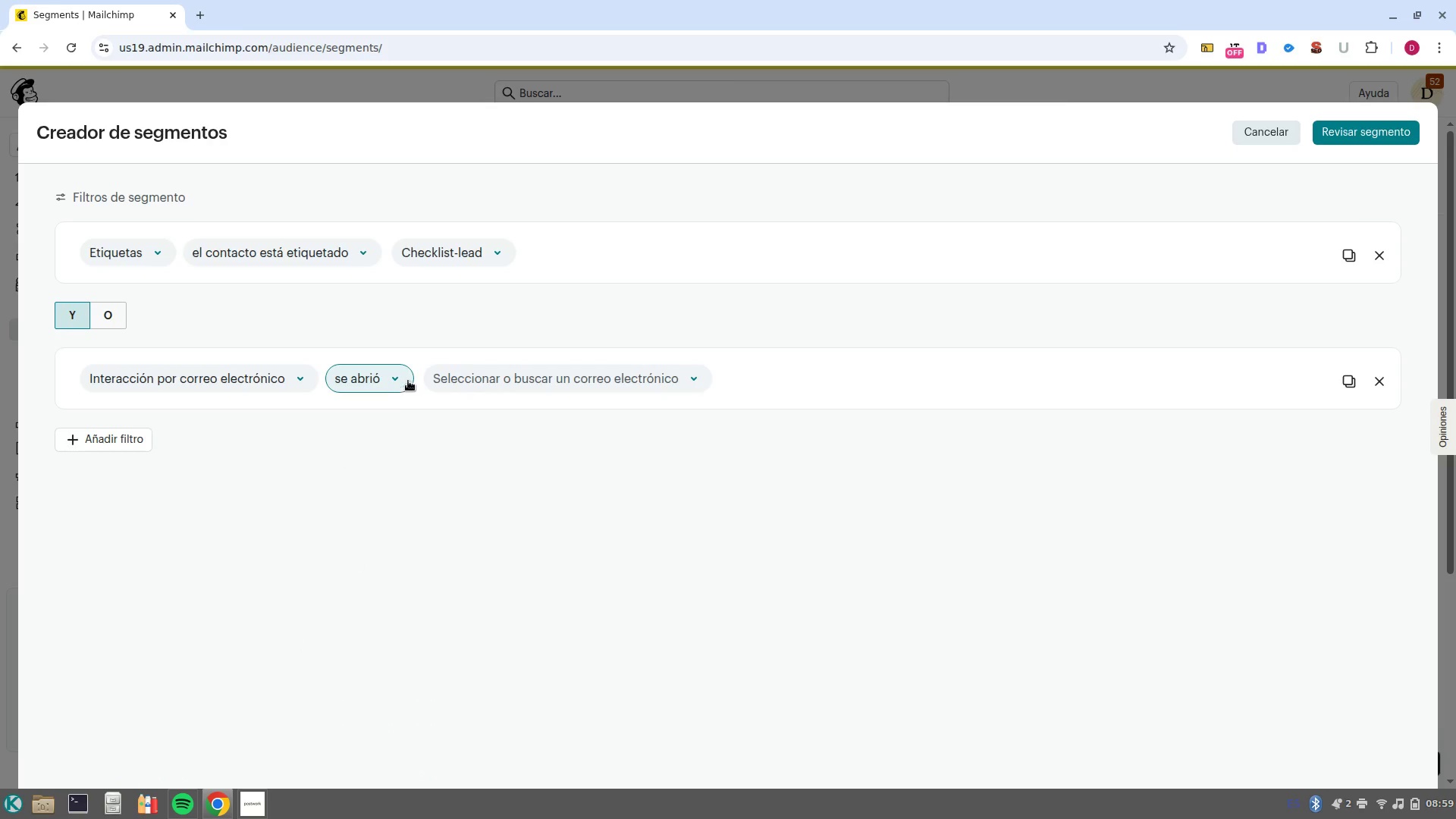 
left_click([480, 381])
 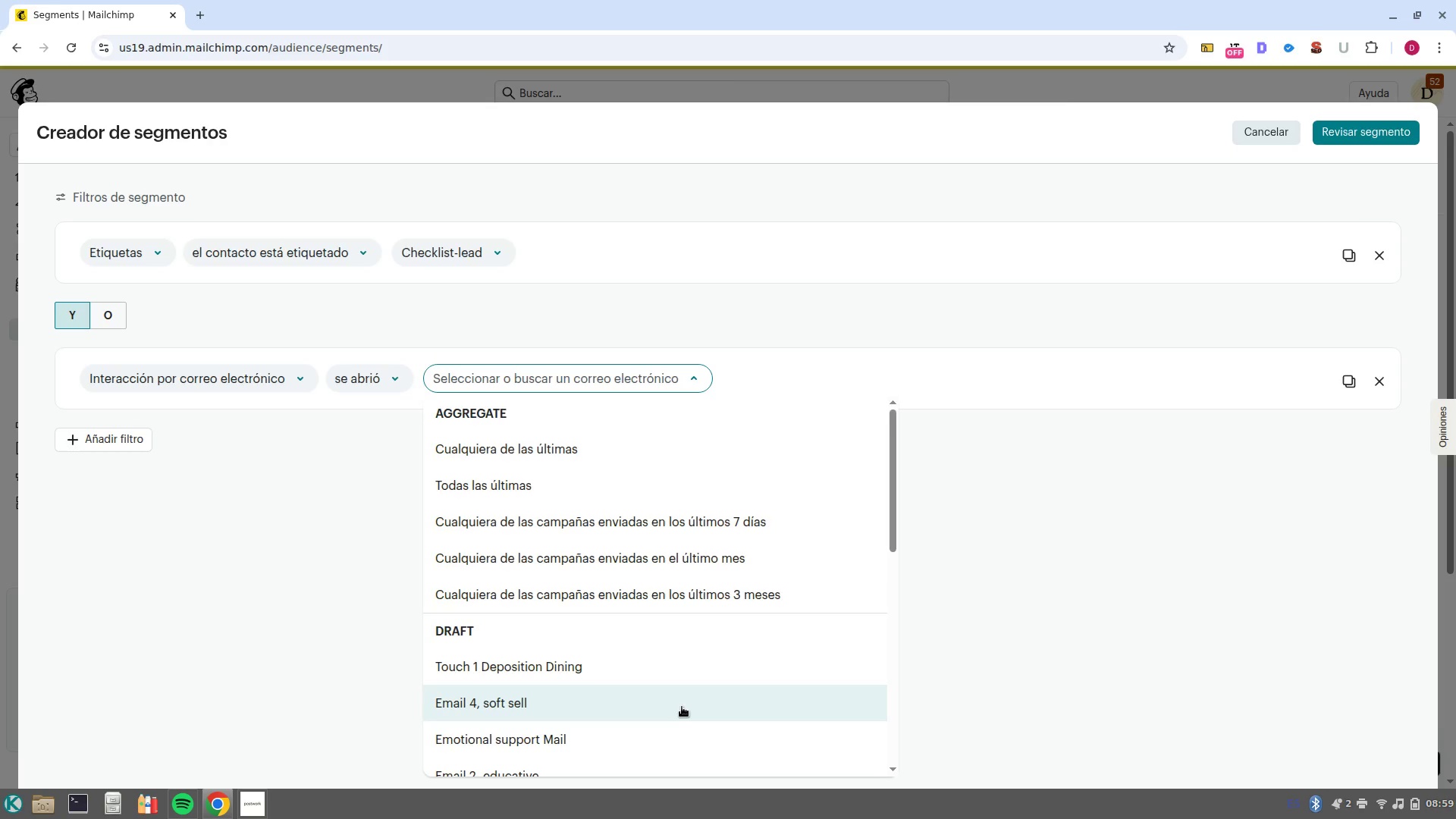 
scroll: coordinate [682, 707], scroll_direction: down, amount: 4.0
 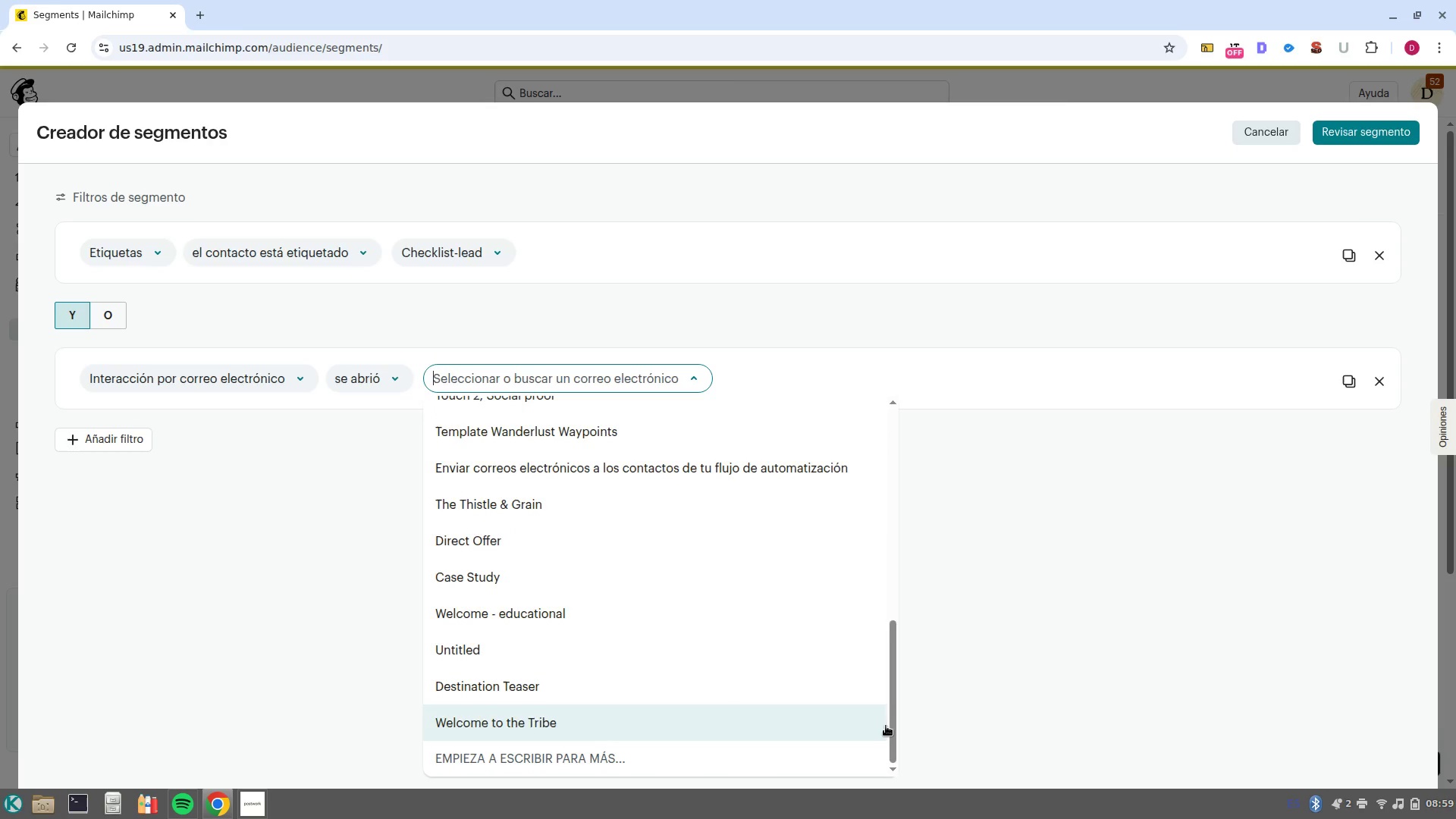 
left_click_drag(start_coordinate=[892, 731], to_coordinate=[884, 613])
 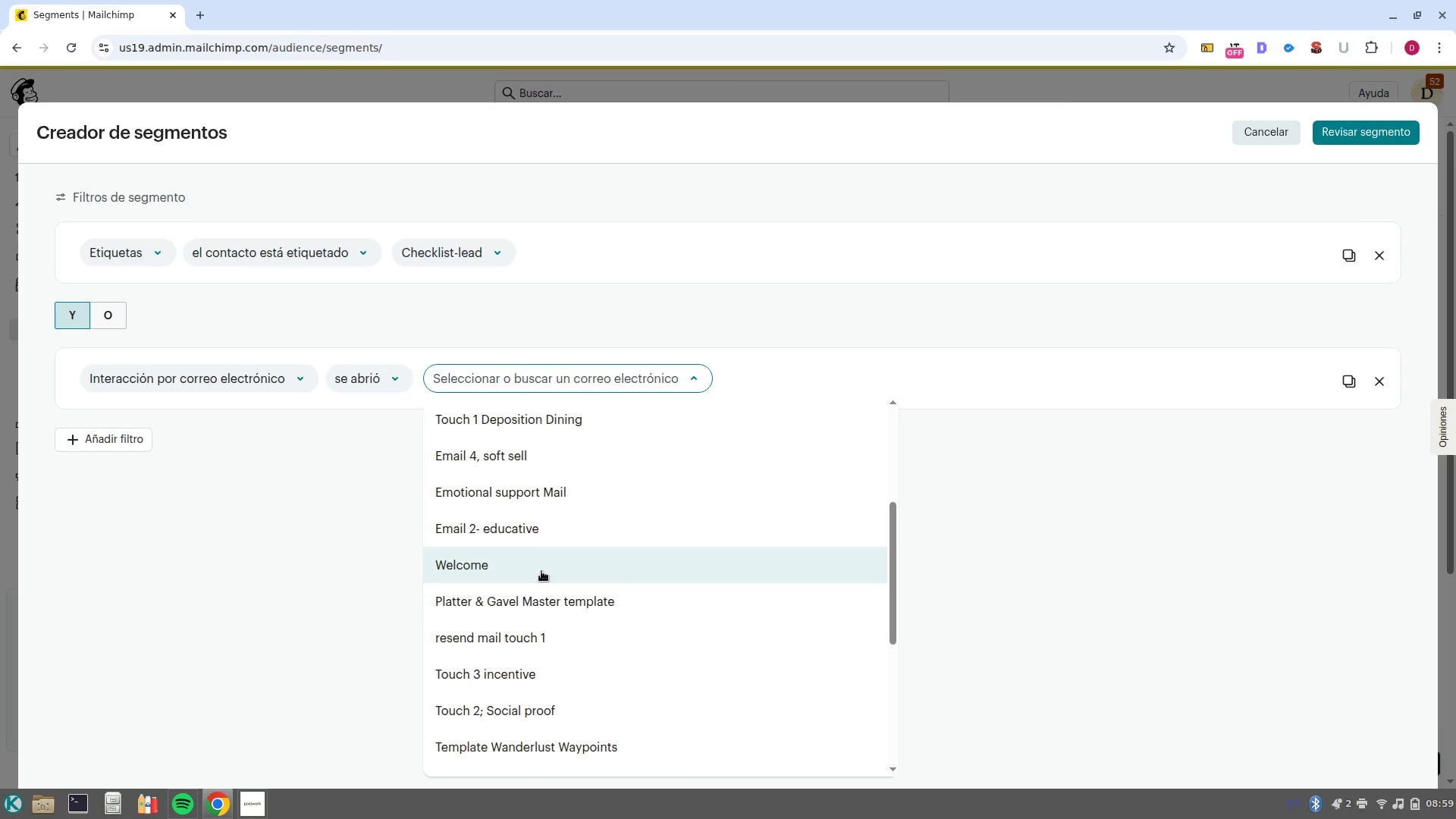 
left_click([541, 571])
 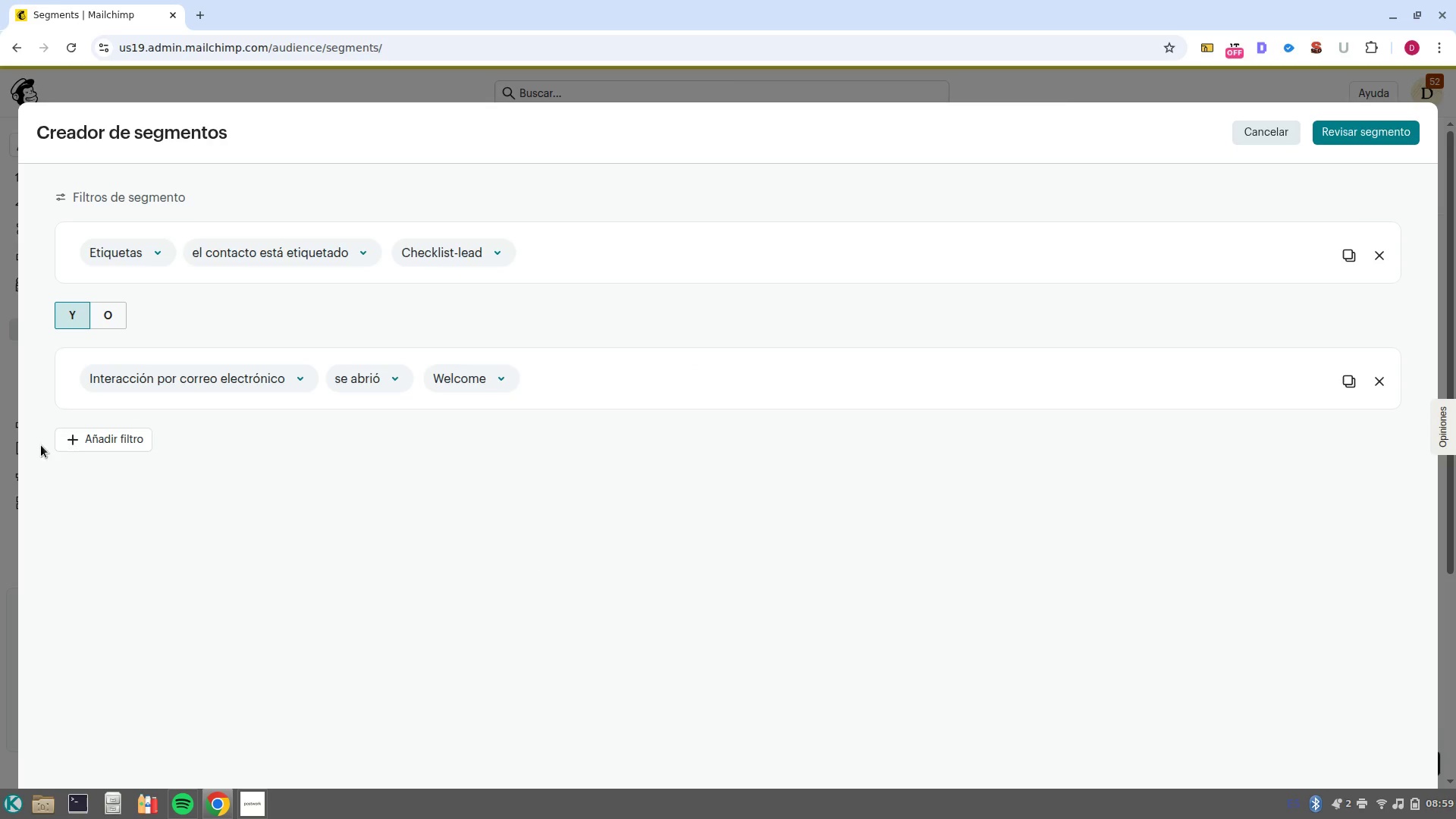 
left_click([86, 436])
 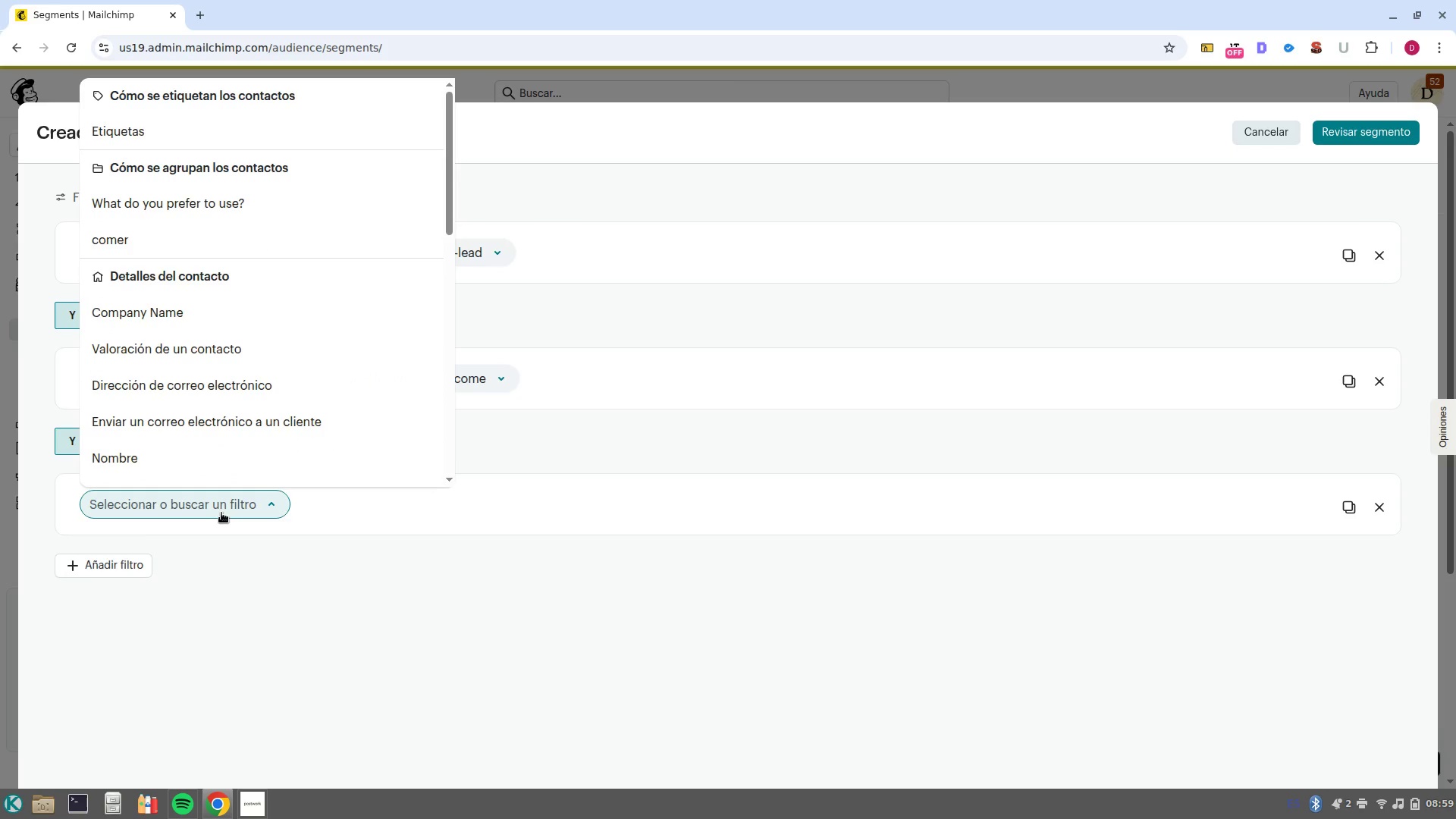 
left_click([221, 513])
 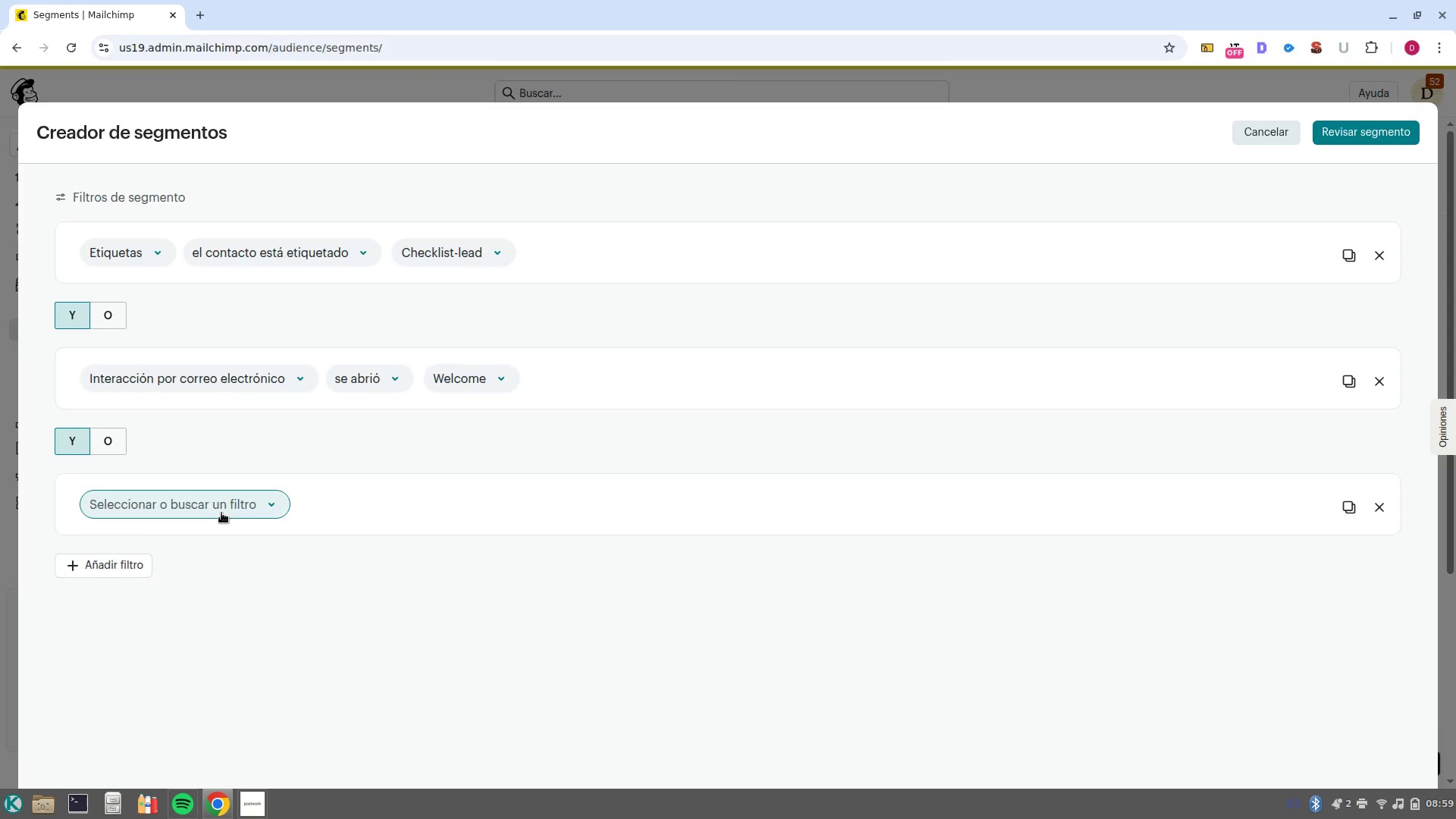 
left_click([221, 513])
 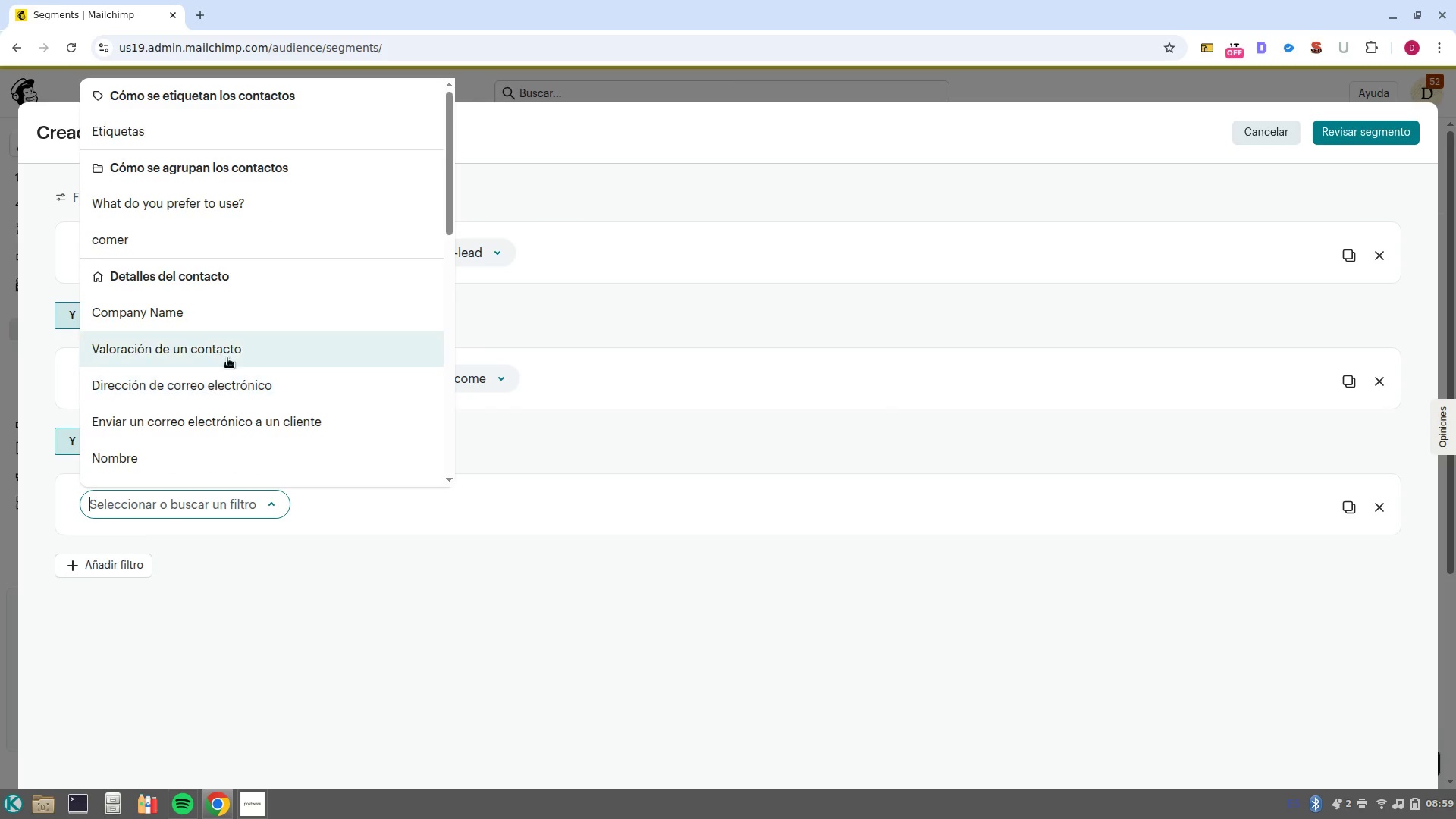 
scroll: coordinate [246, 418], scroll_direction: down, amount: 15.0
 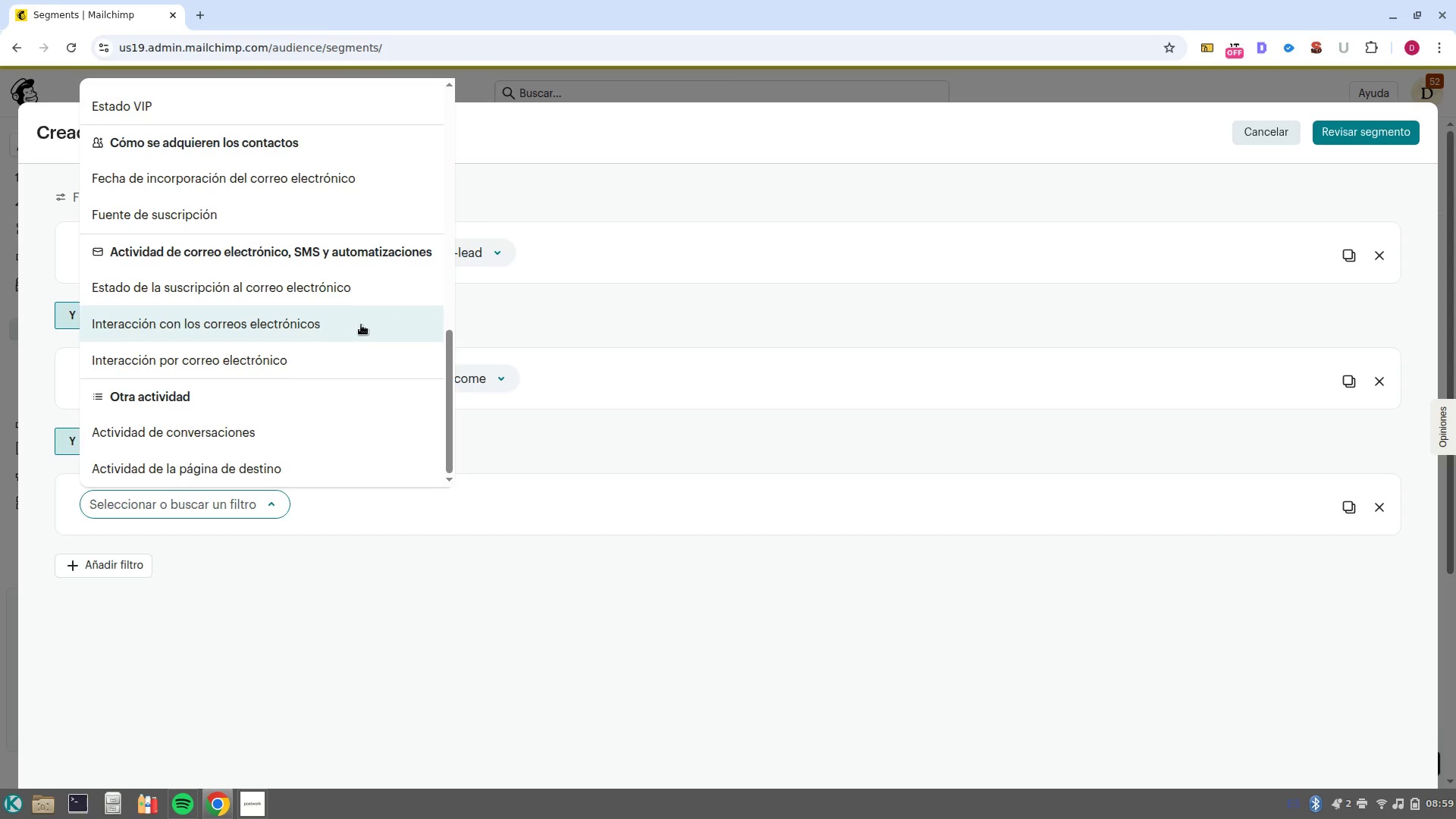 
left_click([357, 322])
 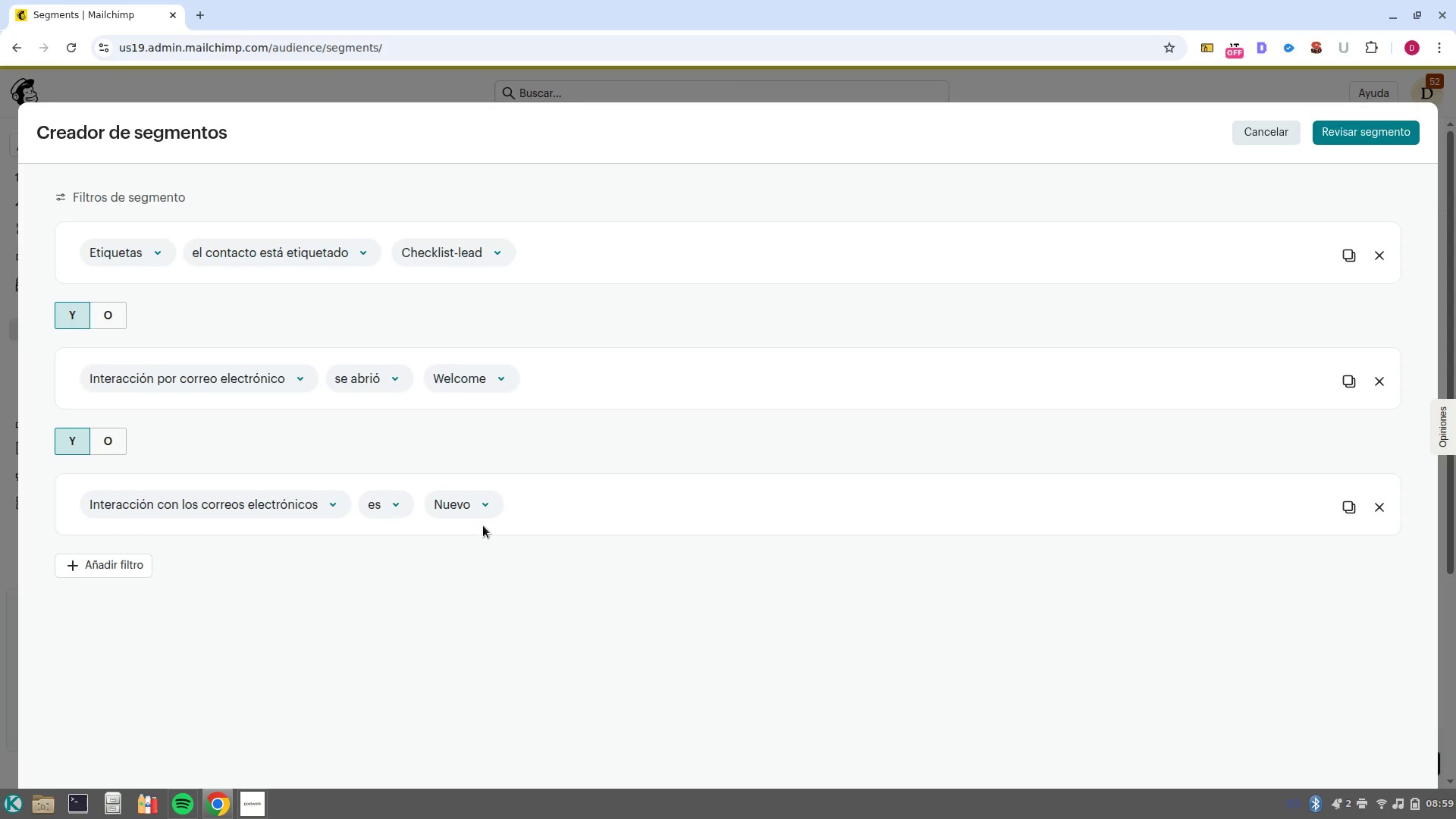 
left_click([478, 509])
 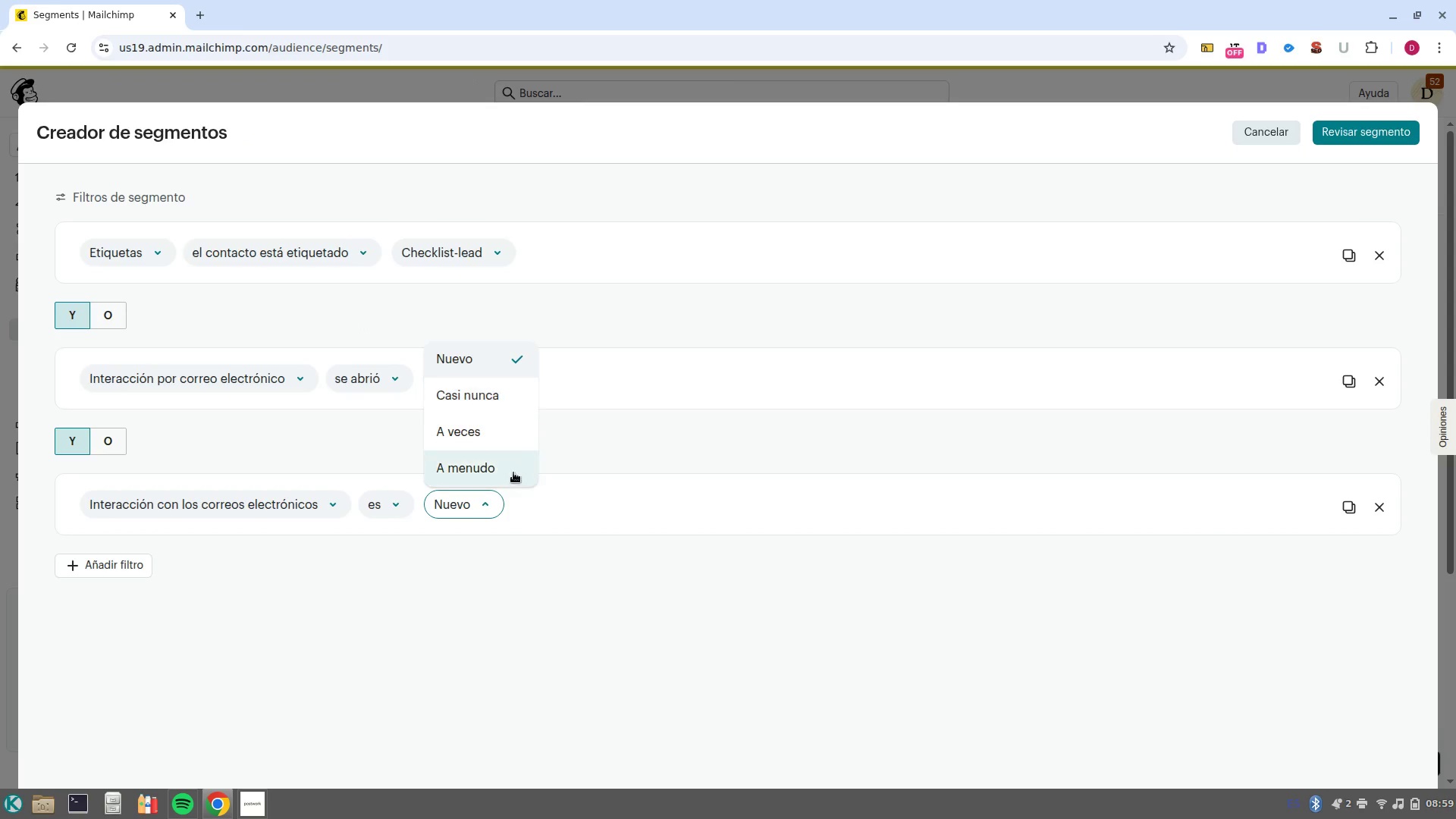 
left_click([512, 582])
 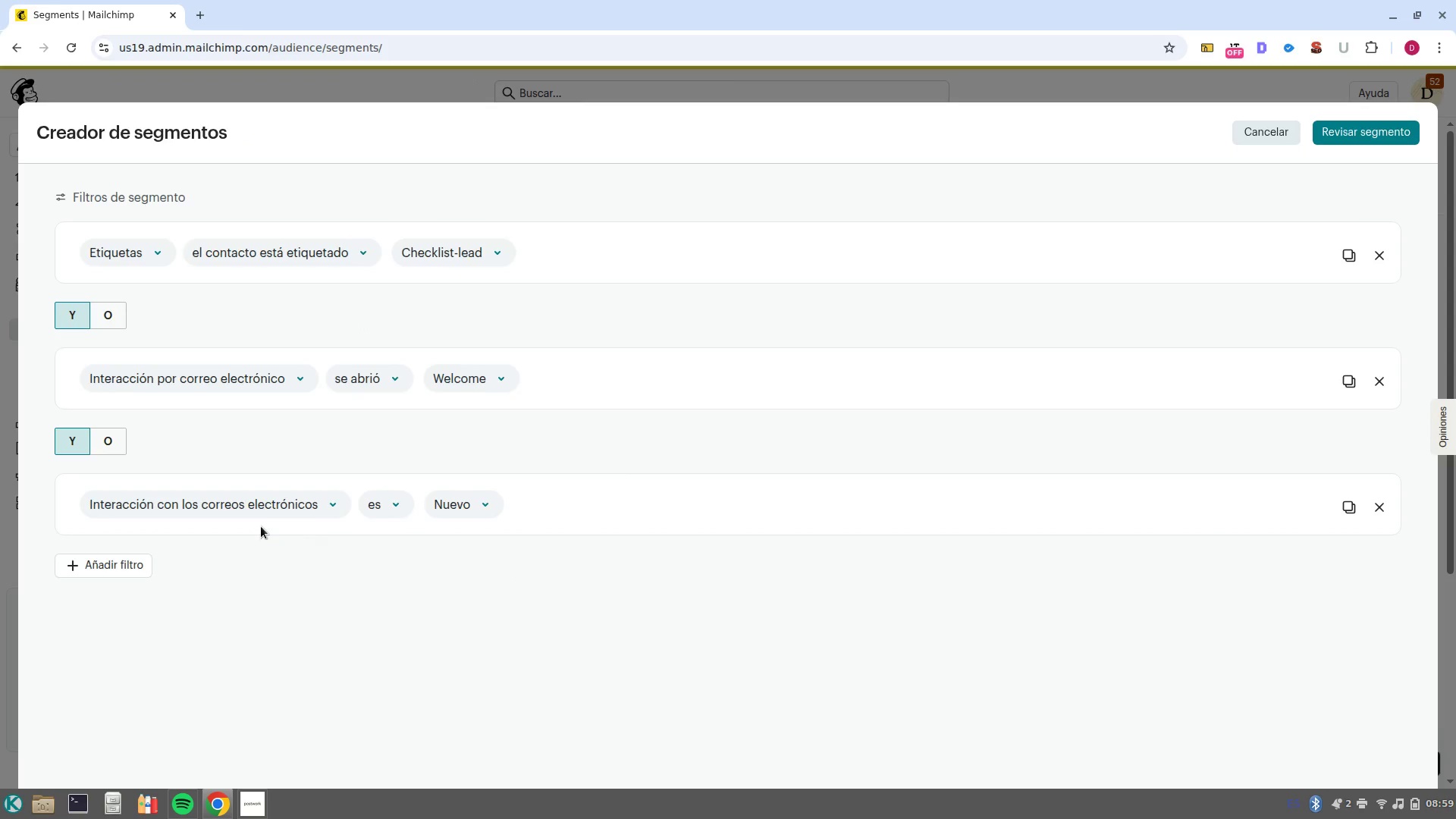 
left_click([233, 506])
 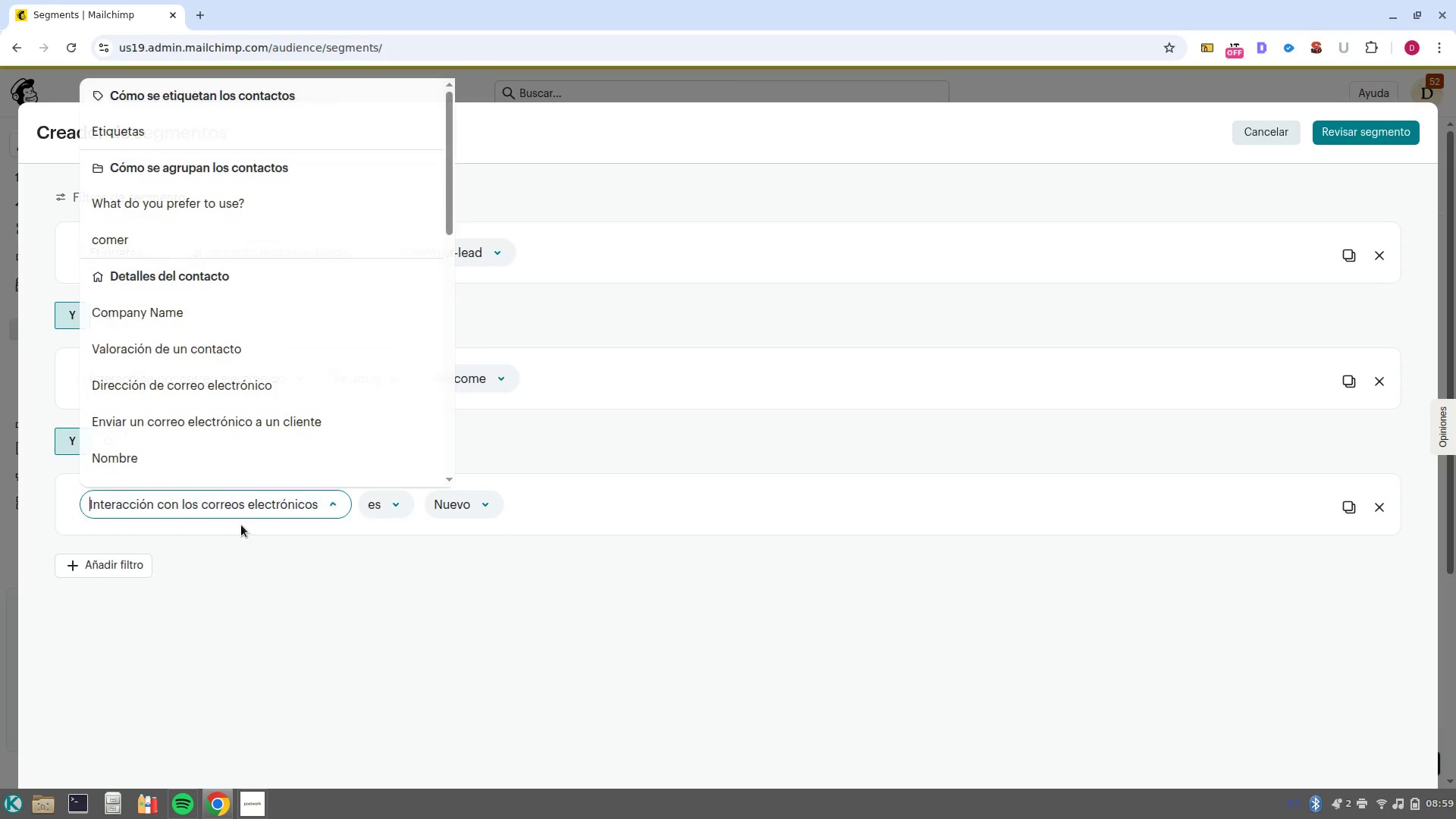 
scroll: coordinate [243, 335], scroll_direction: down, amount: 17.0
 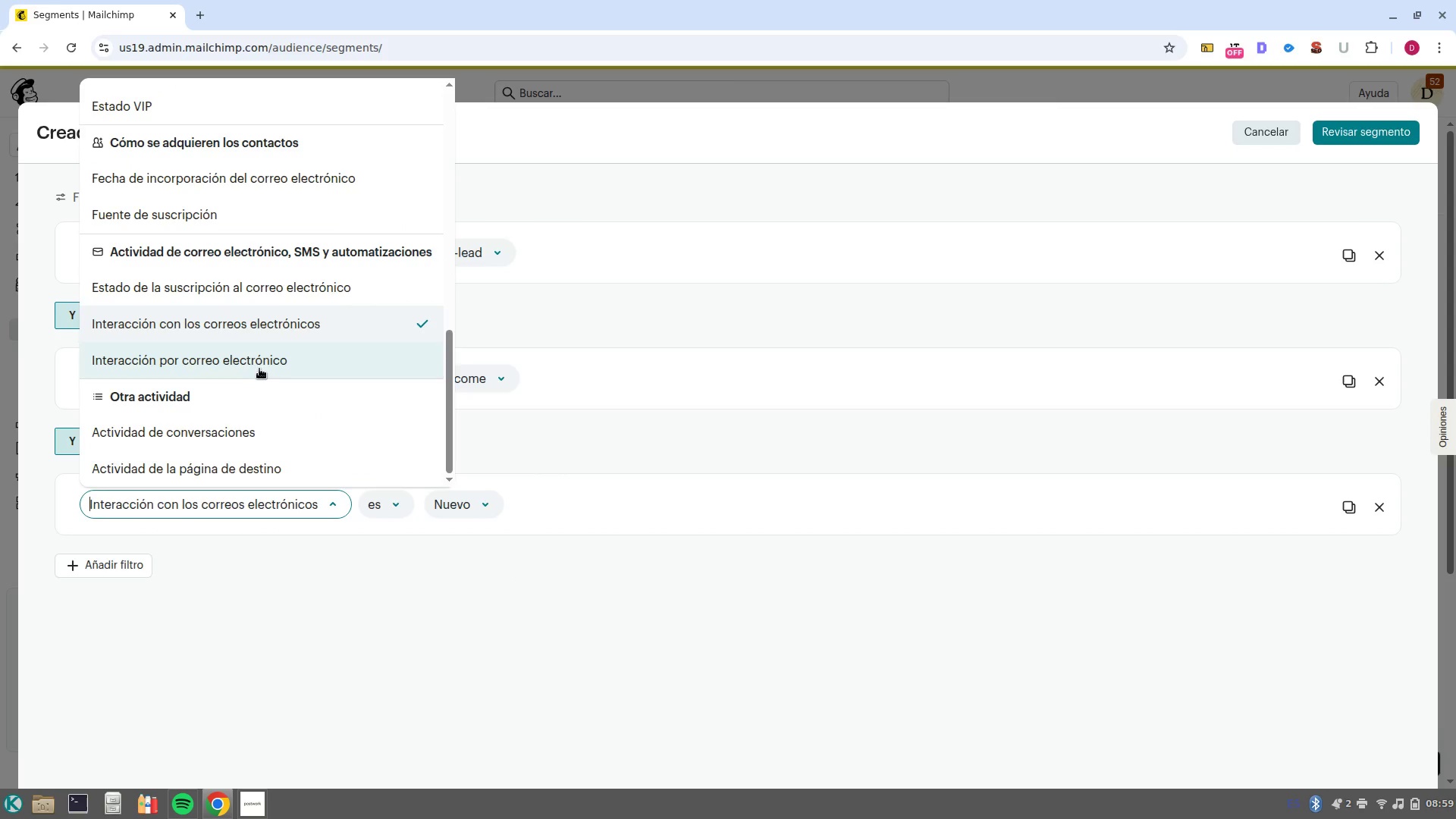 
left_click([260, 368])
 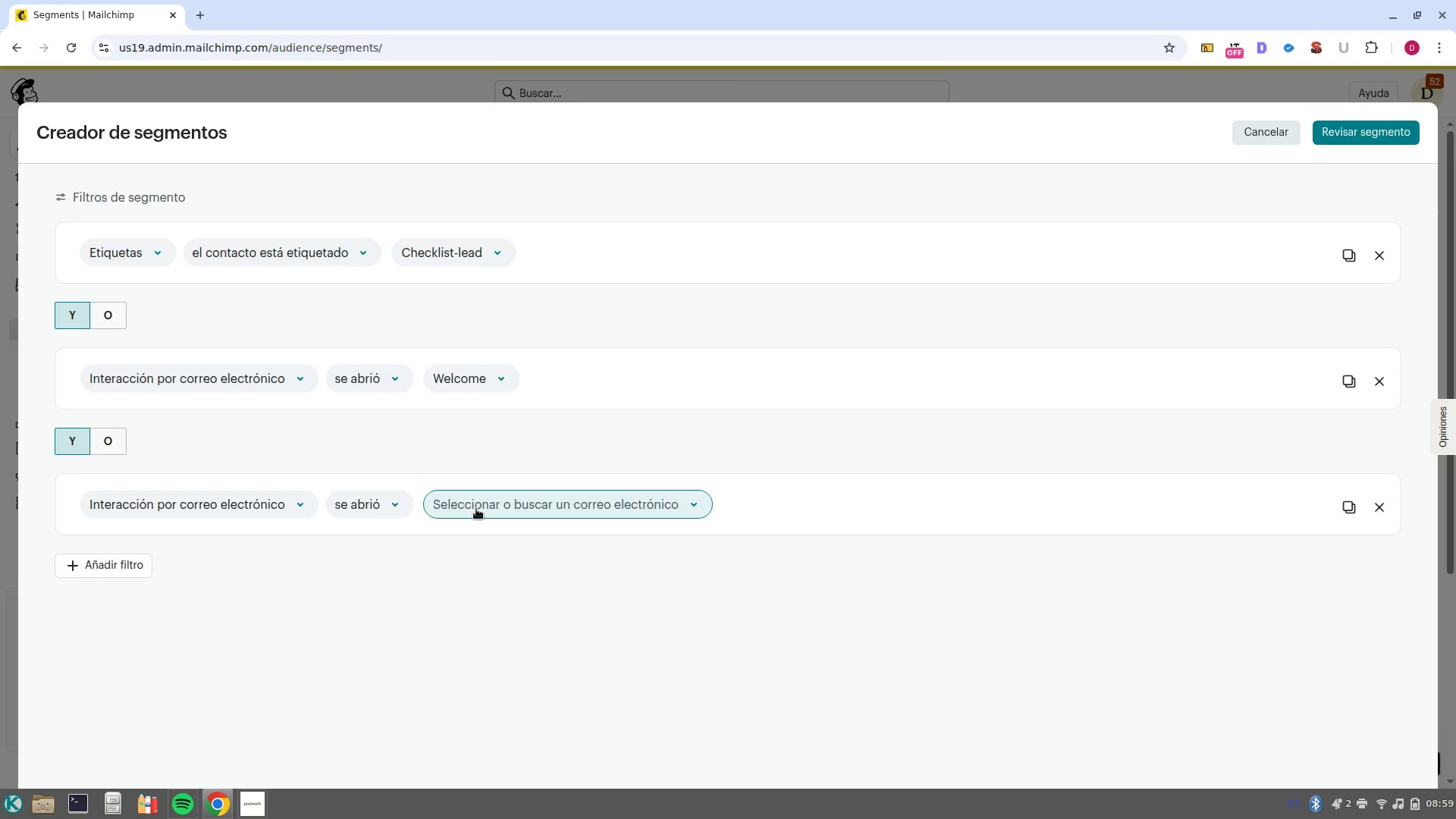 
left_click([480, 508])
 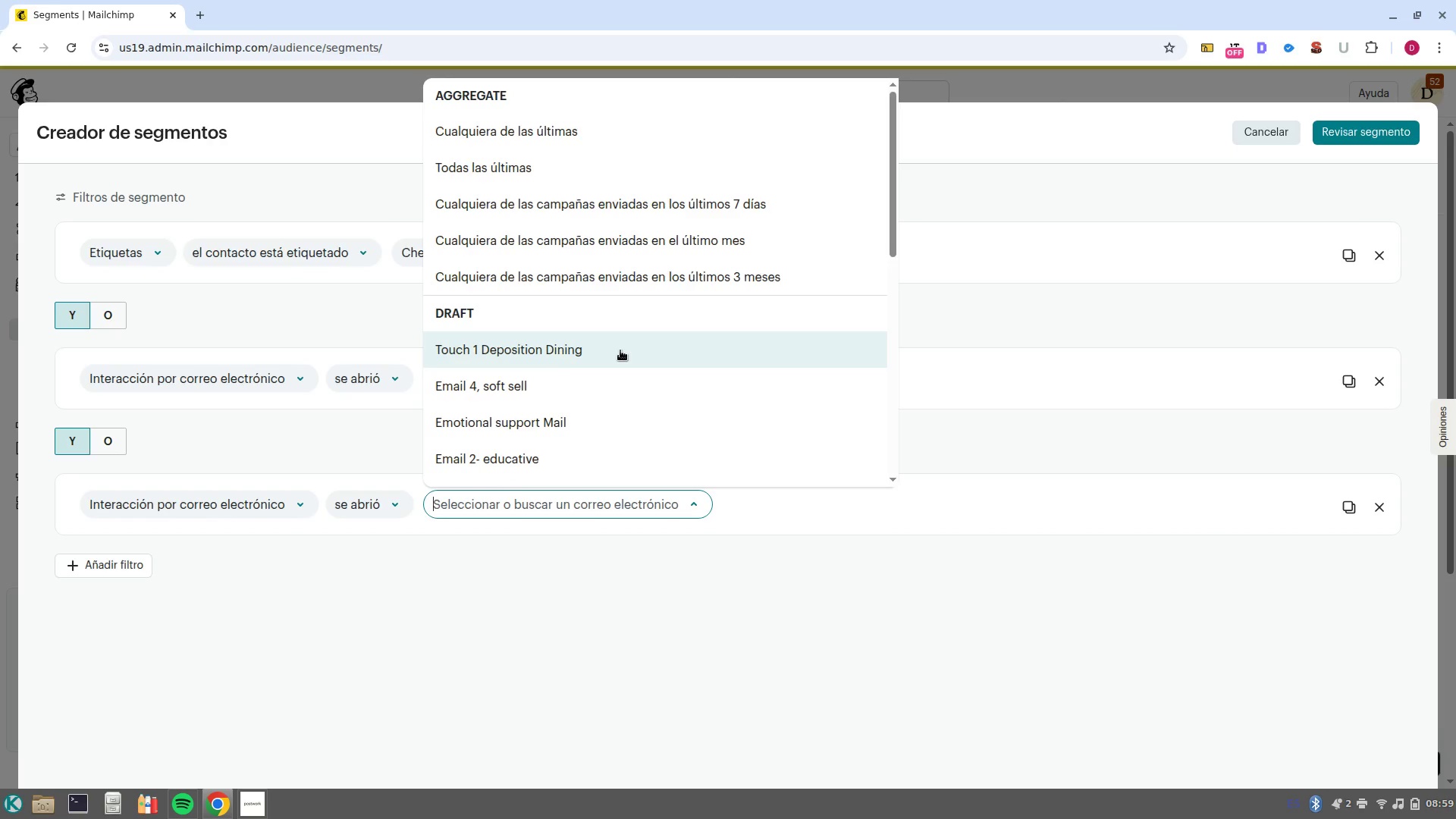 
scroll: coordinate [635, 377], scroll_direction: down, amount: 2.0
 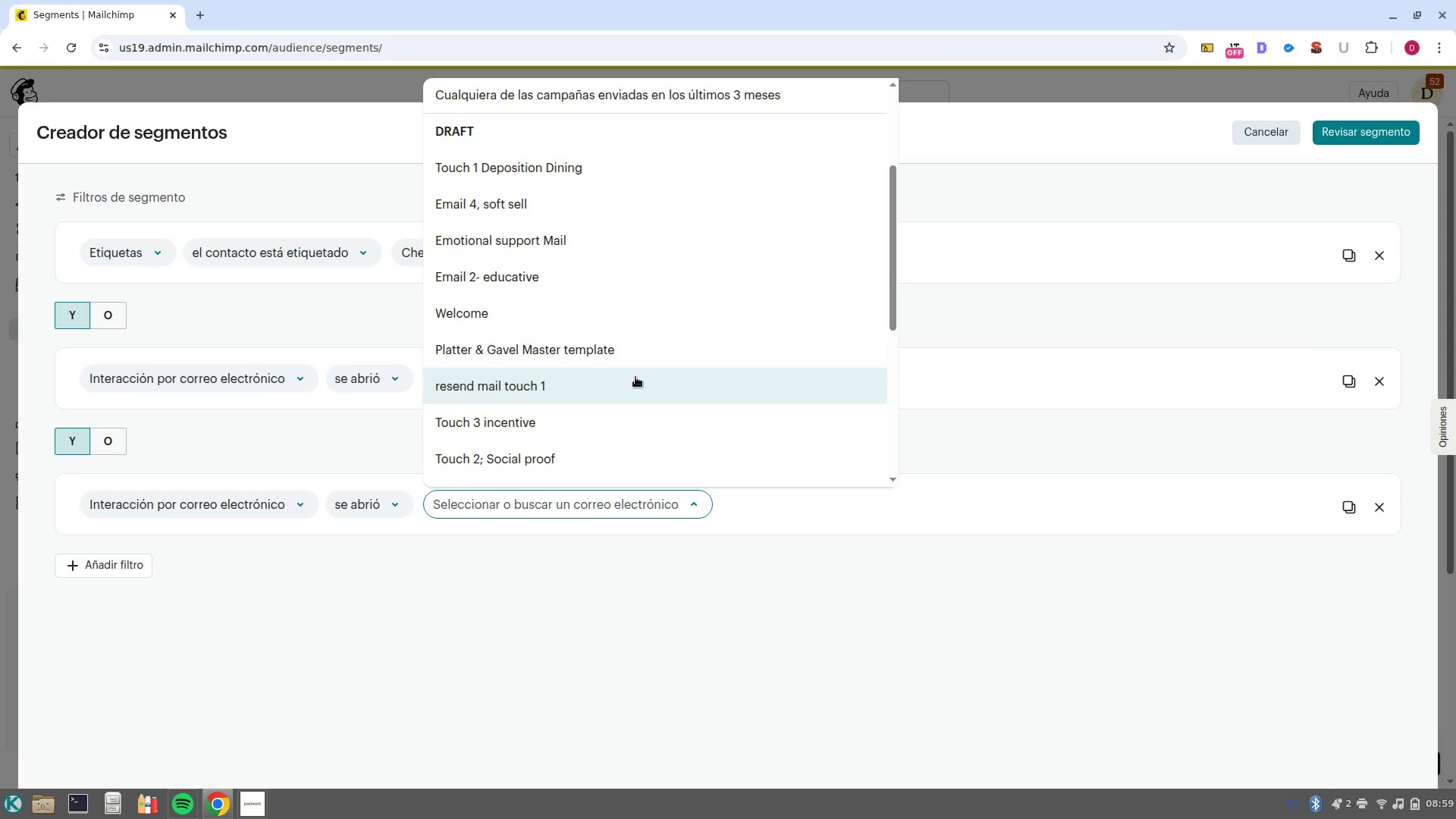 
wait(6.31)
 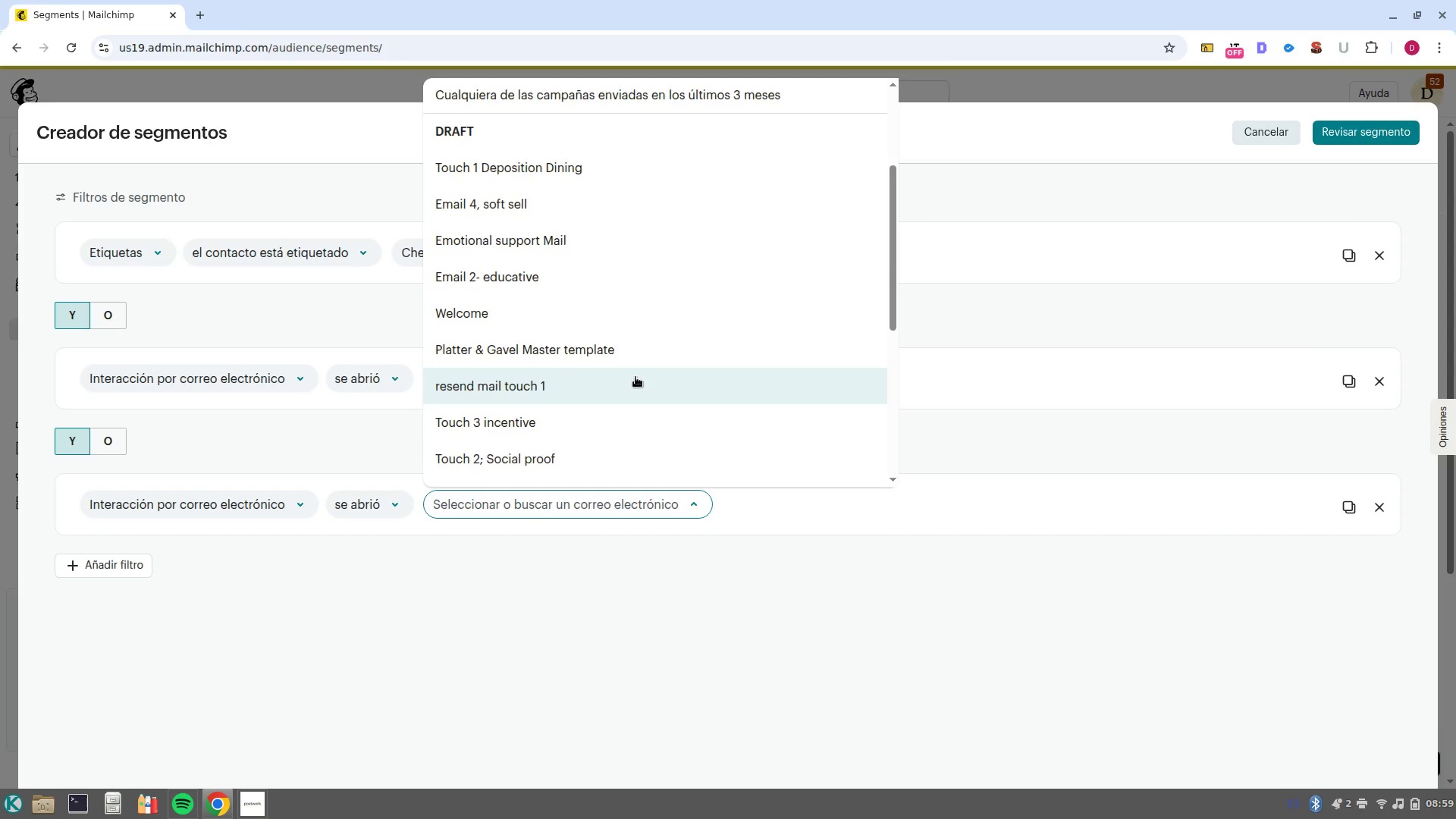 
left_click([586, 286])
 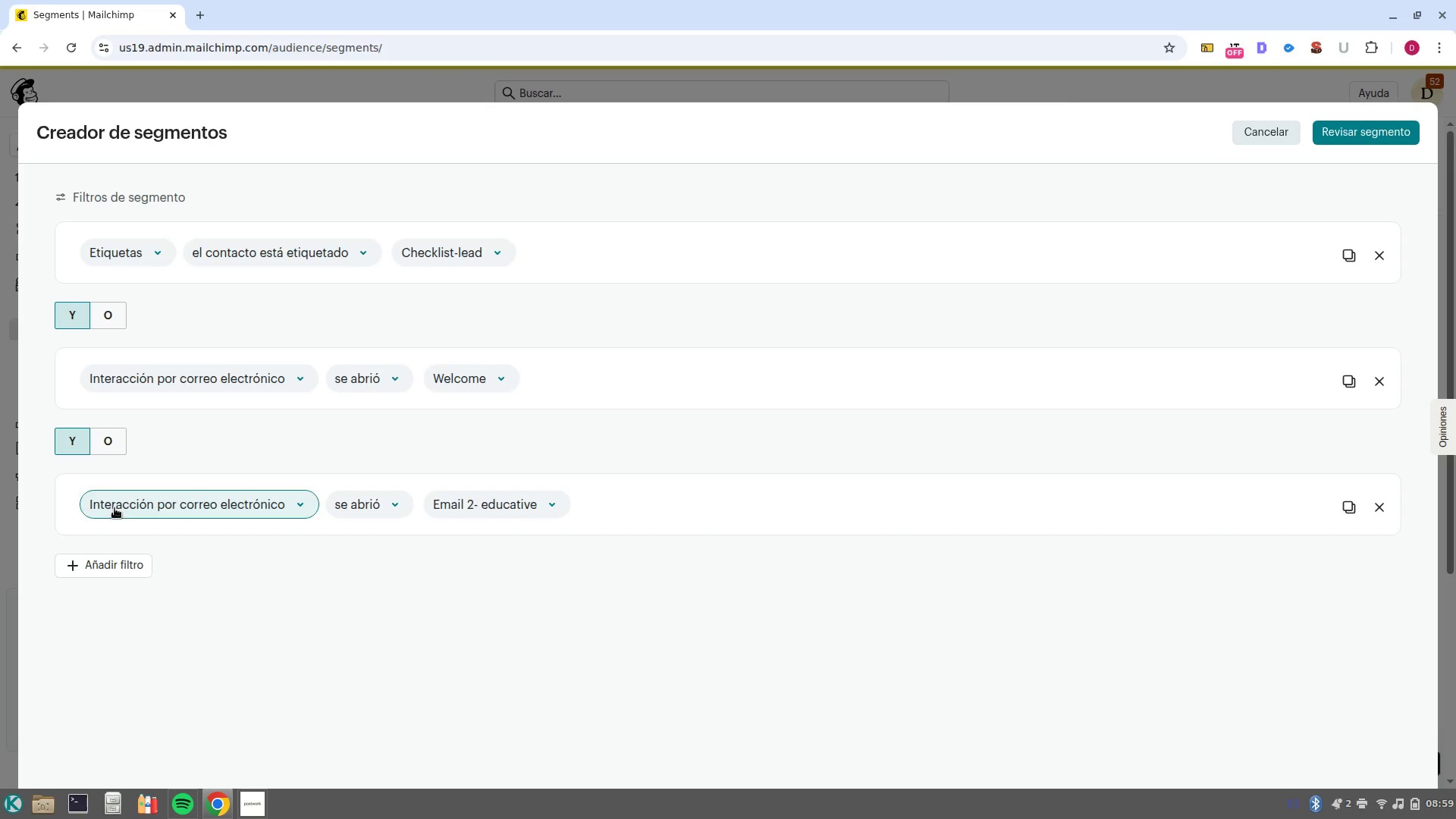 
left_click([116, 563])
 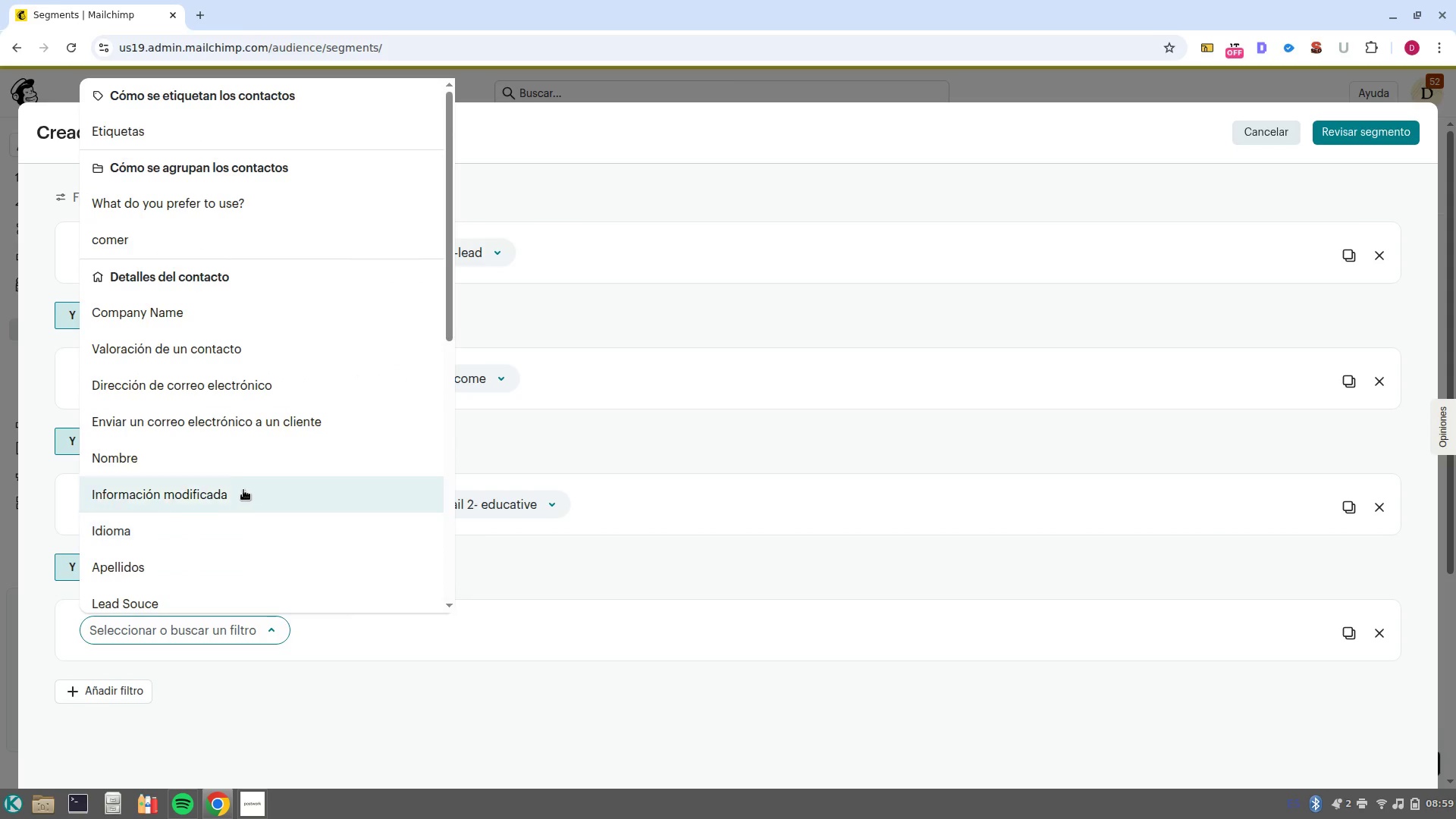 
scroll: coordinate [246, 578], scroll_direction: down, amount: 10.0
 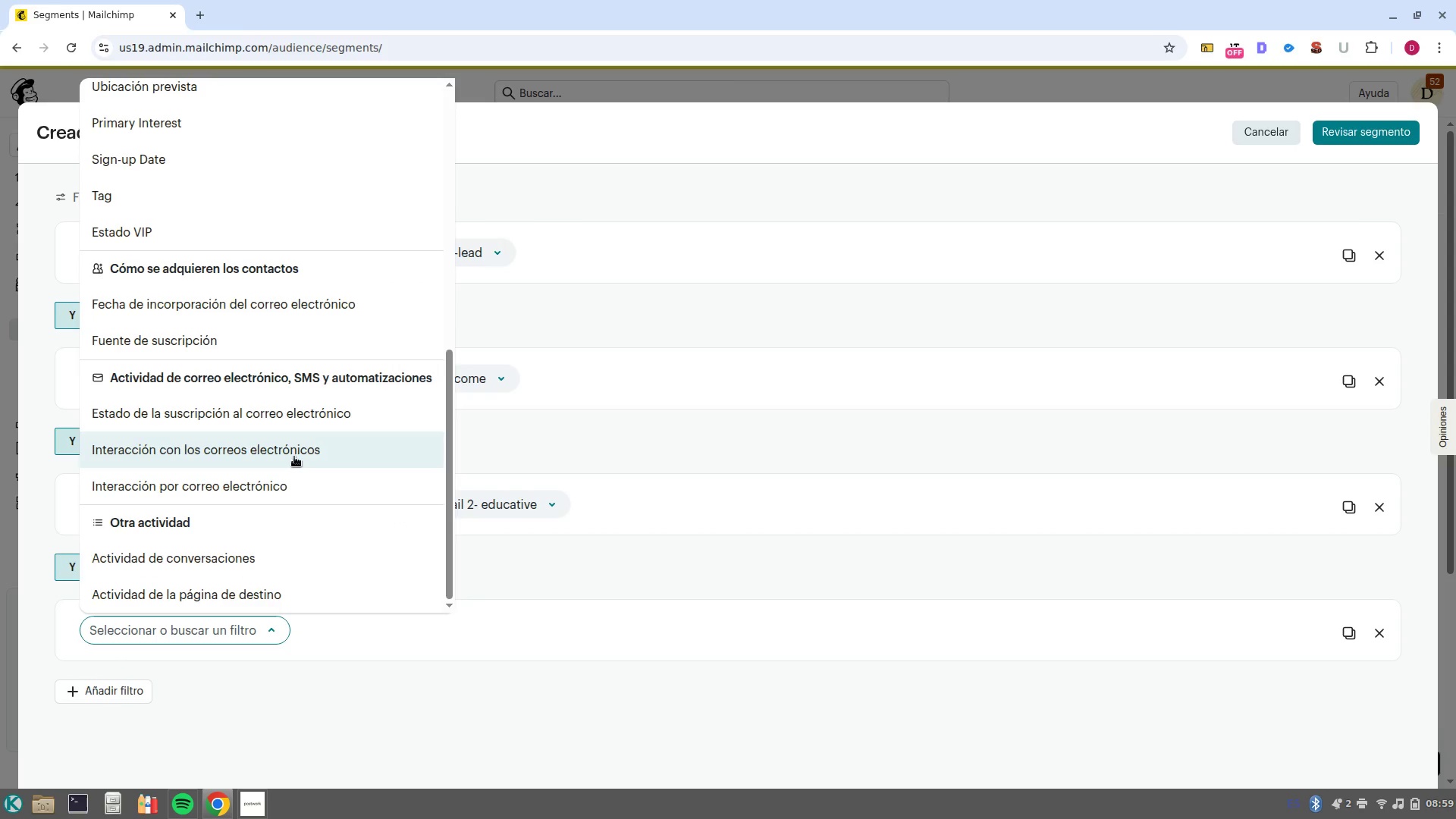 
left_click([294, 456])
 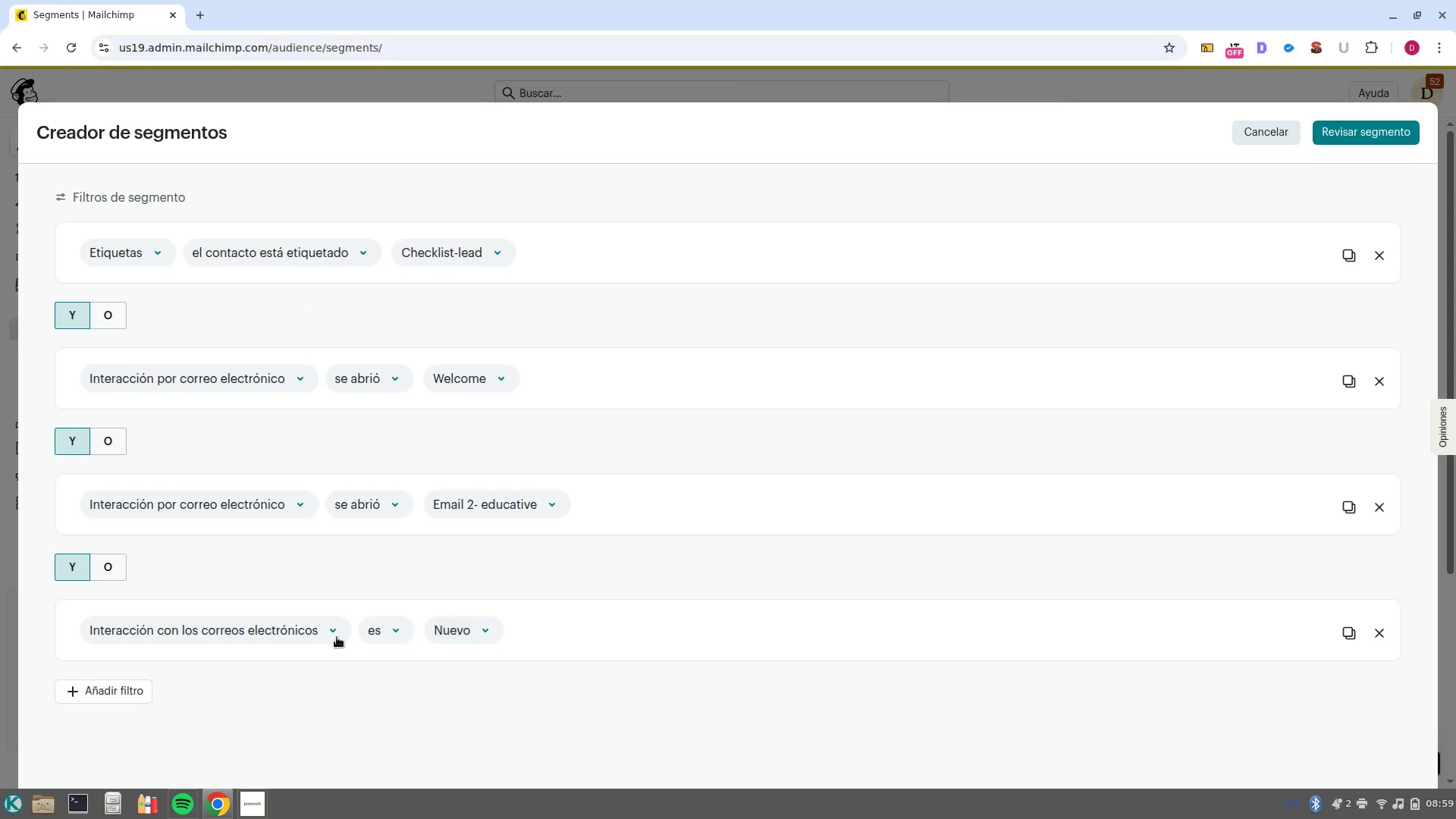 
left_click([198, 638])
 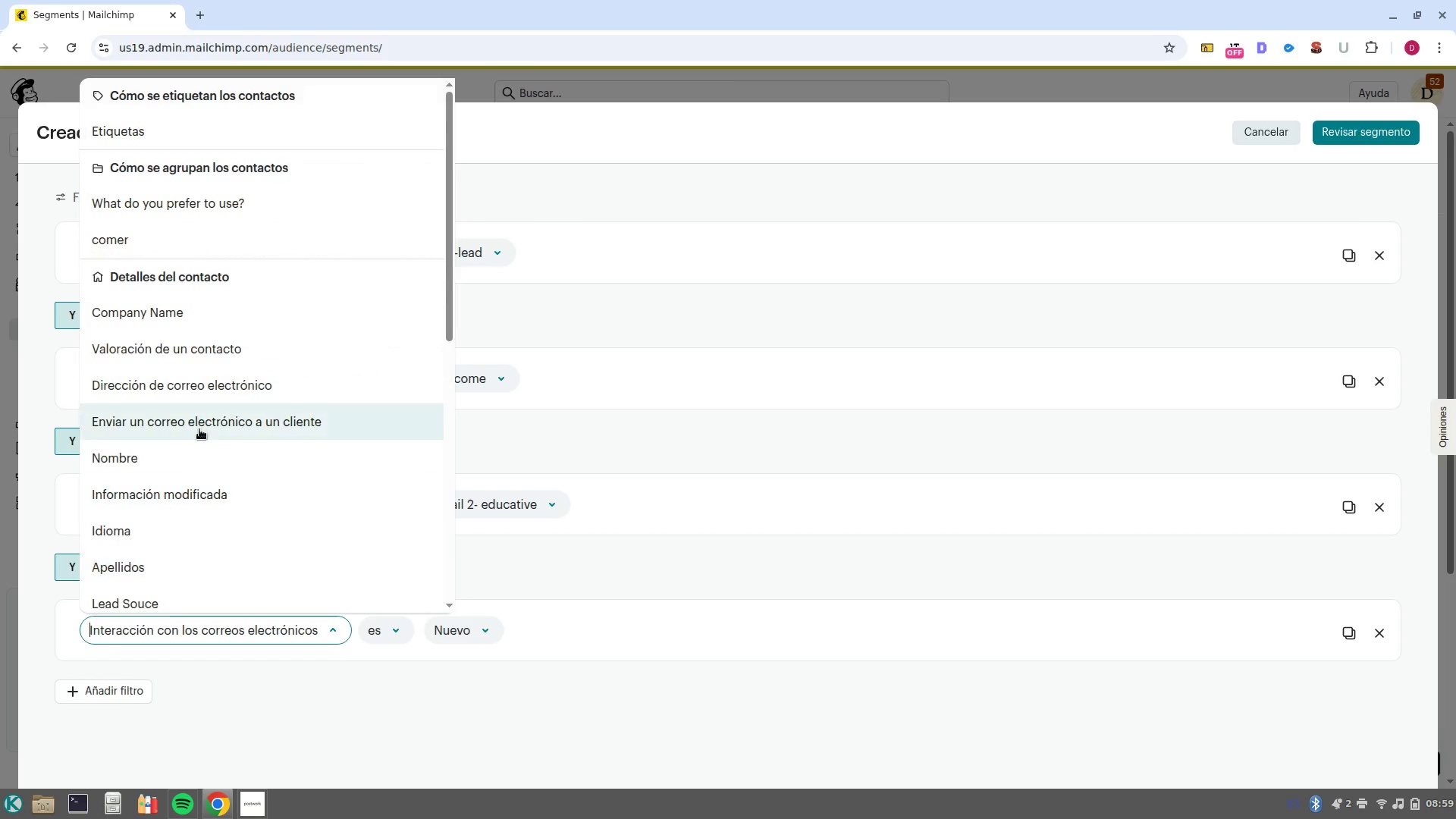 
scroll: coordinate [193, 440], scroll_direction: down, amount: 13.0
 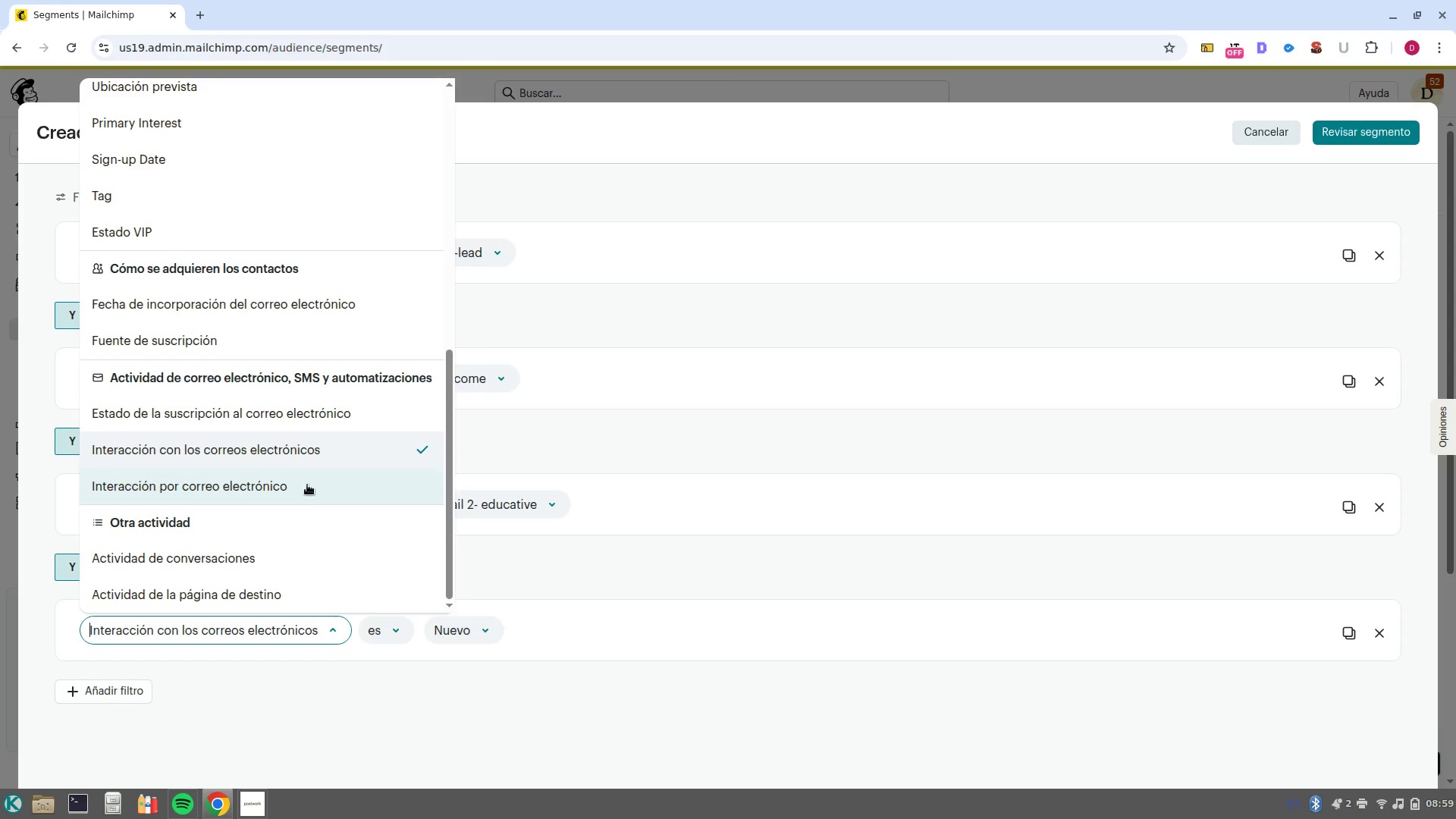 
left_click([309, 488])
 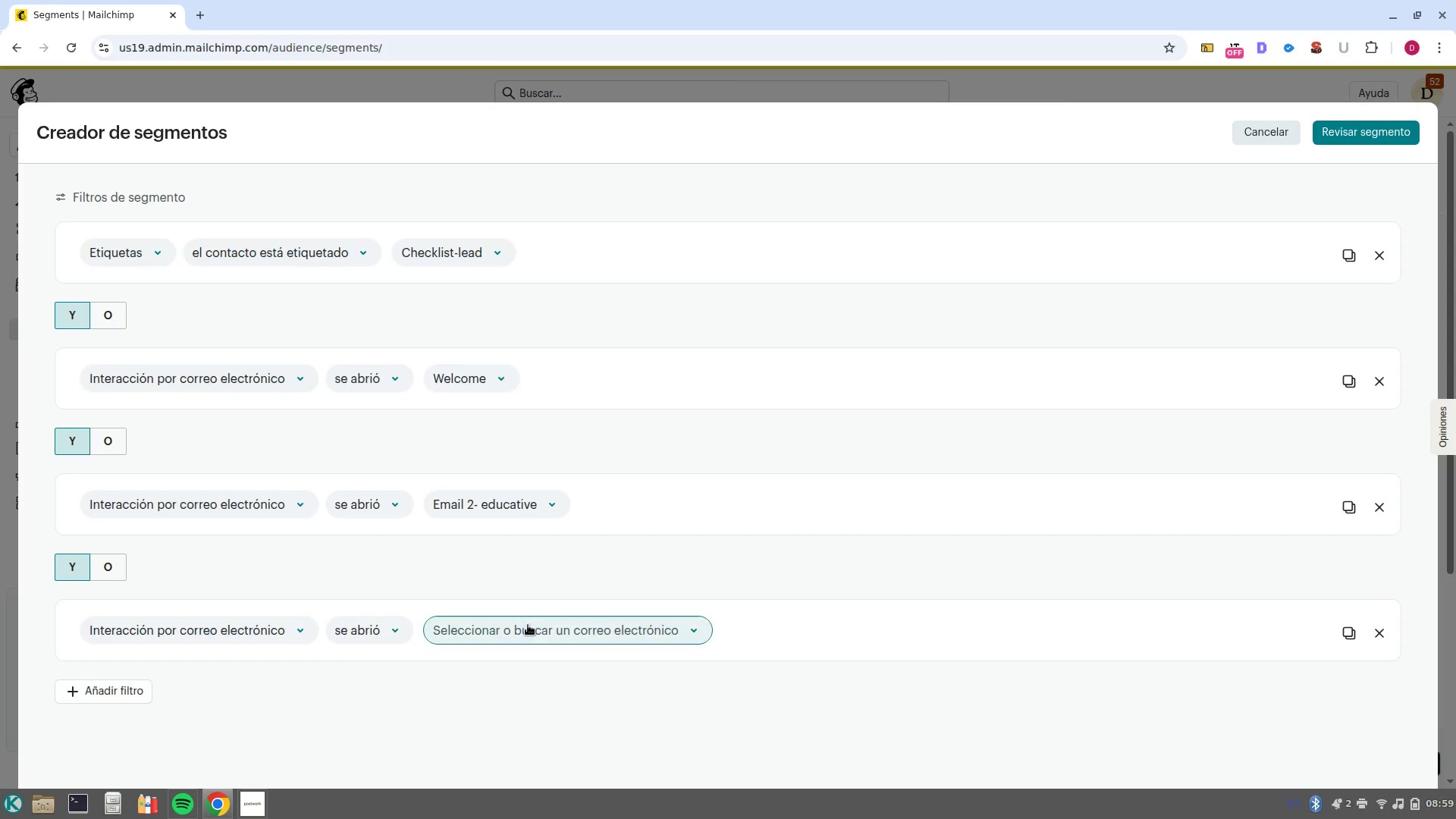 
left_click([530, 628])
 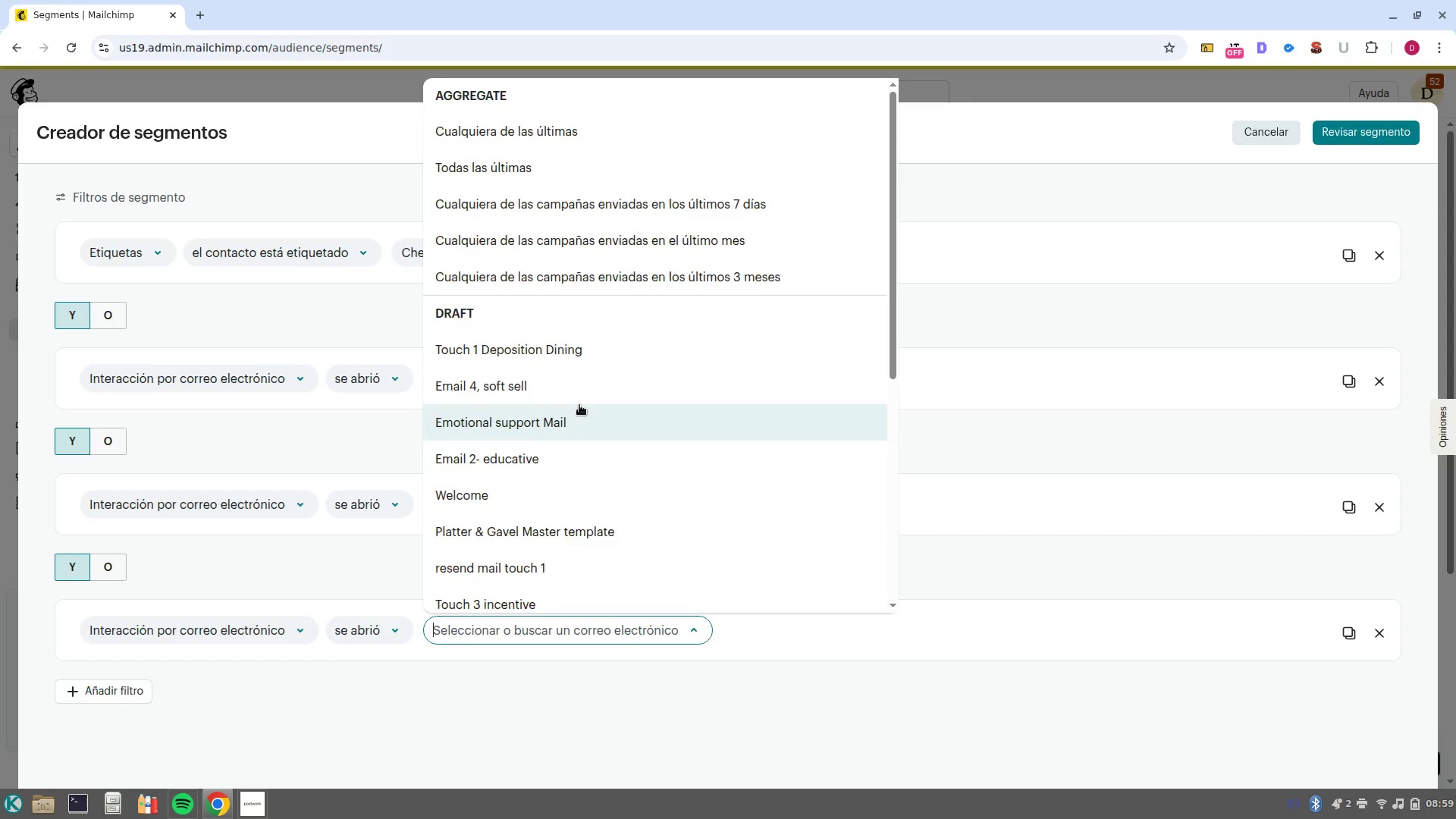 
scroll: coordinate [576, 447], scroll_direction: down, amount: 2.0
 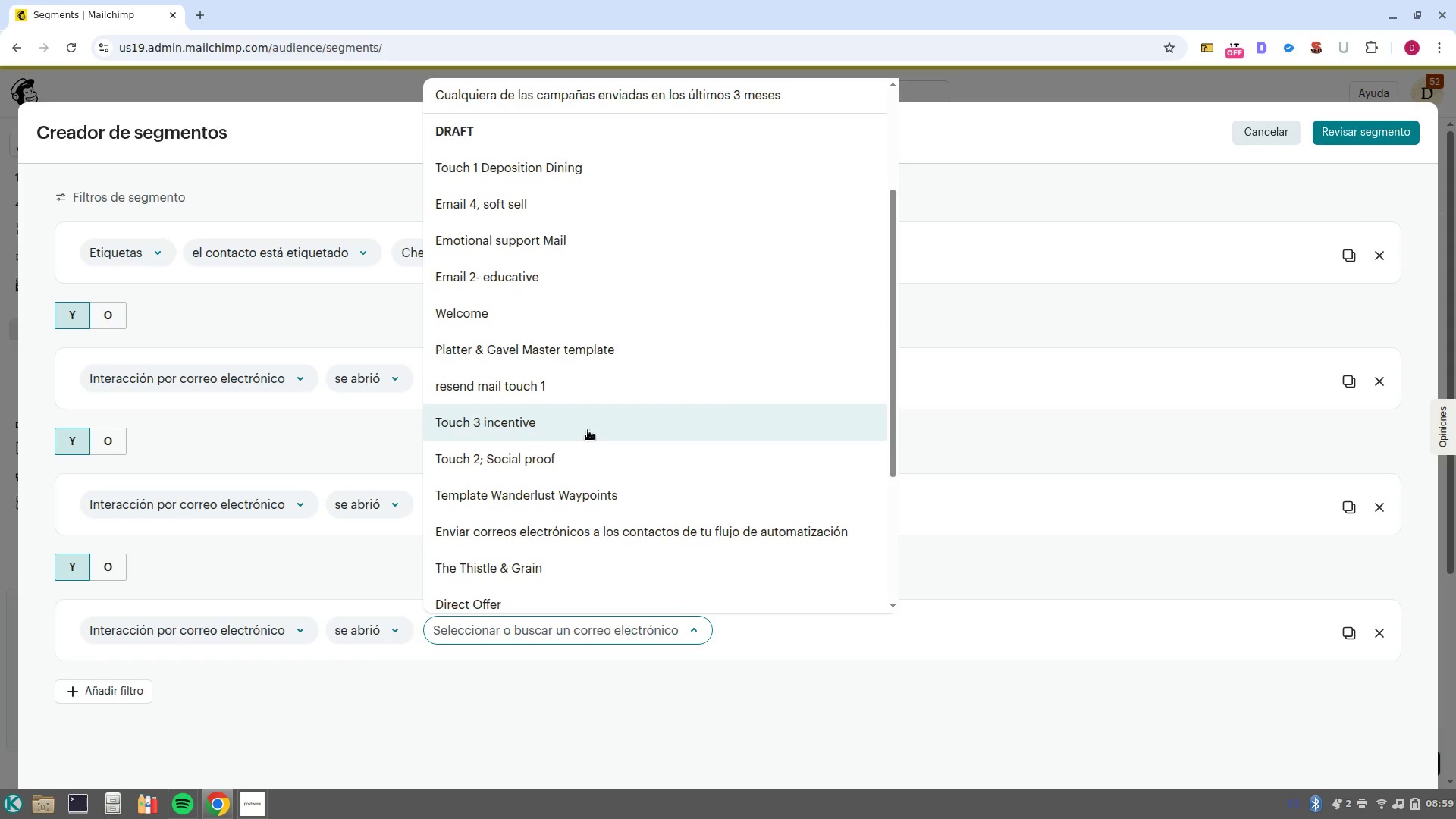 
left_click([563, 239])
 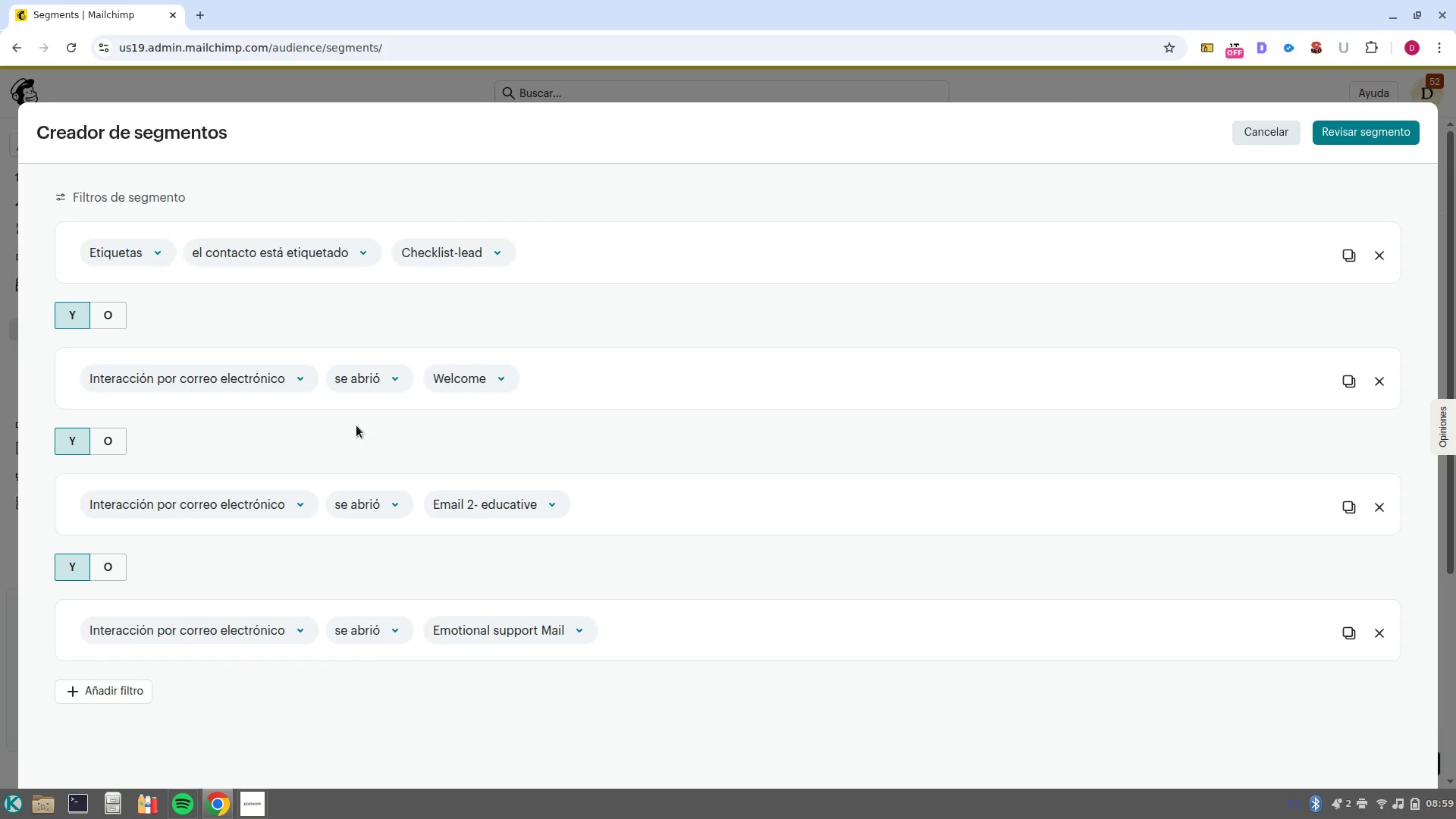 
scroll: coordinate [325, 471], scroll_direction: down, amount: 2.0
 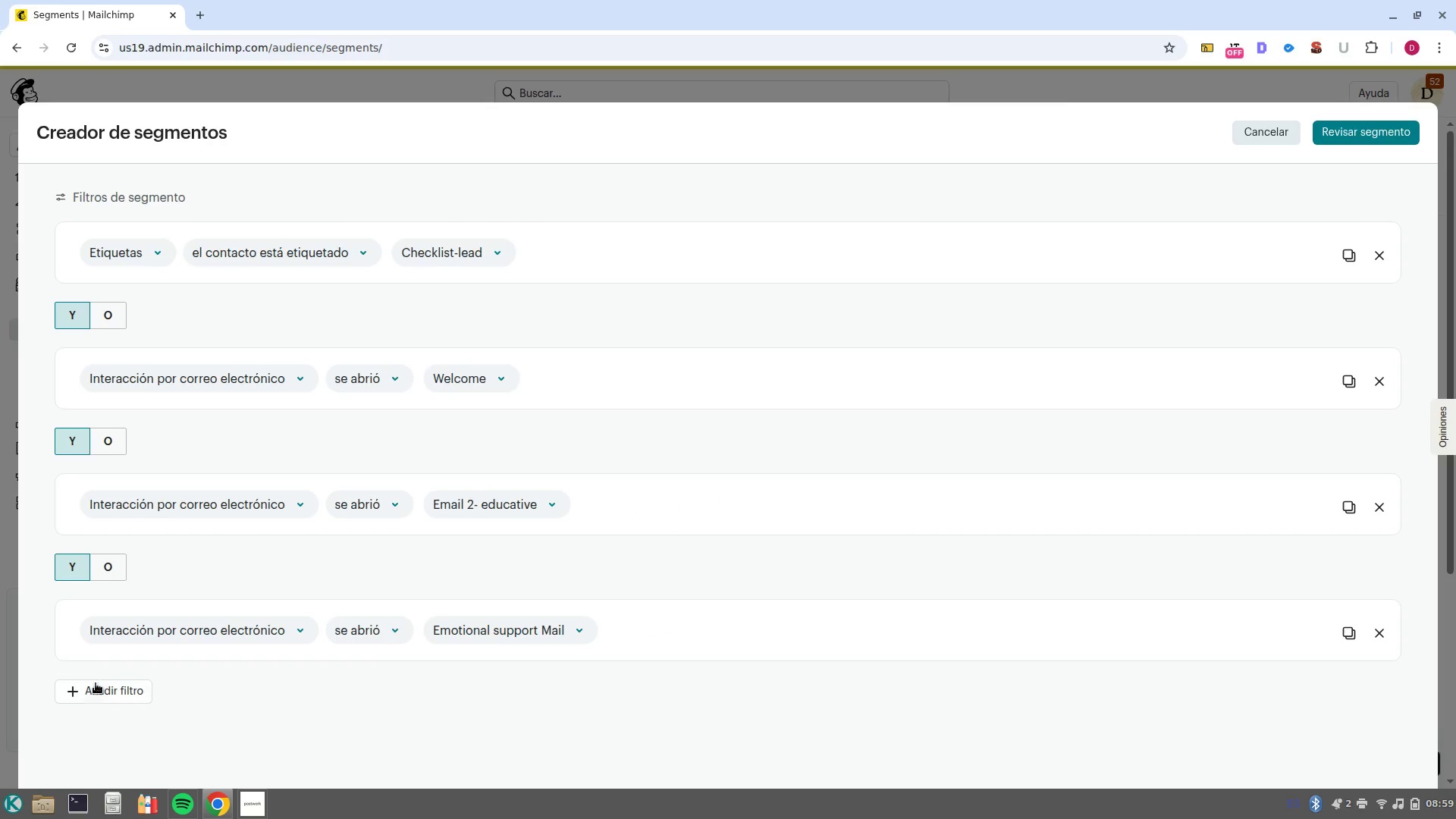 
left_click([96, 682])
 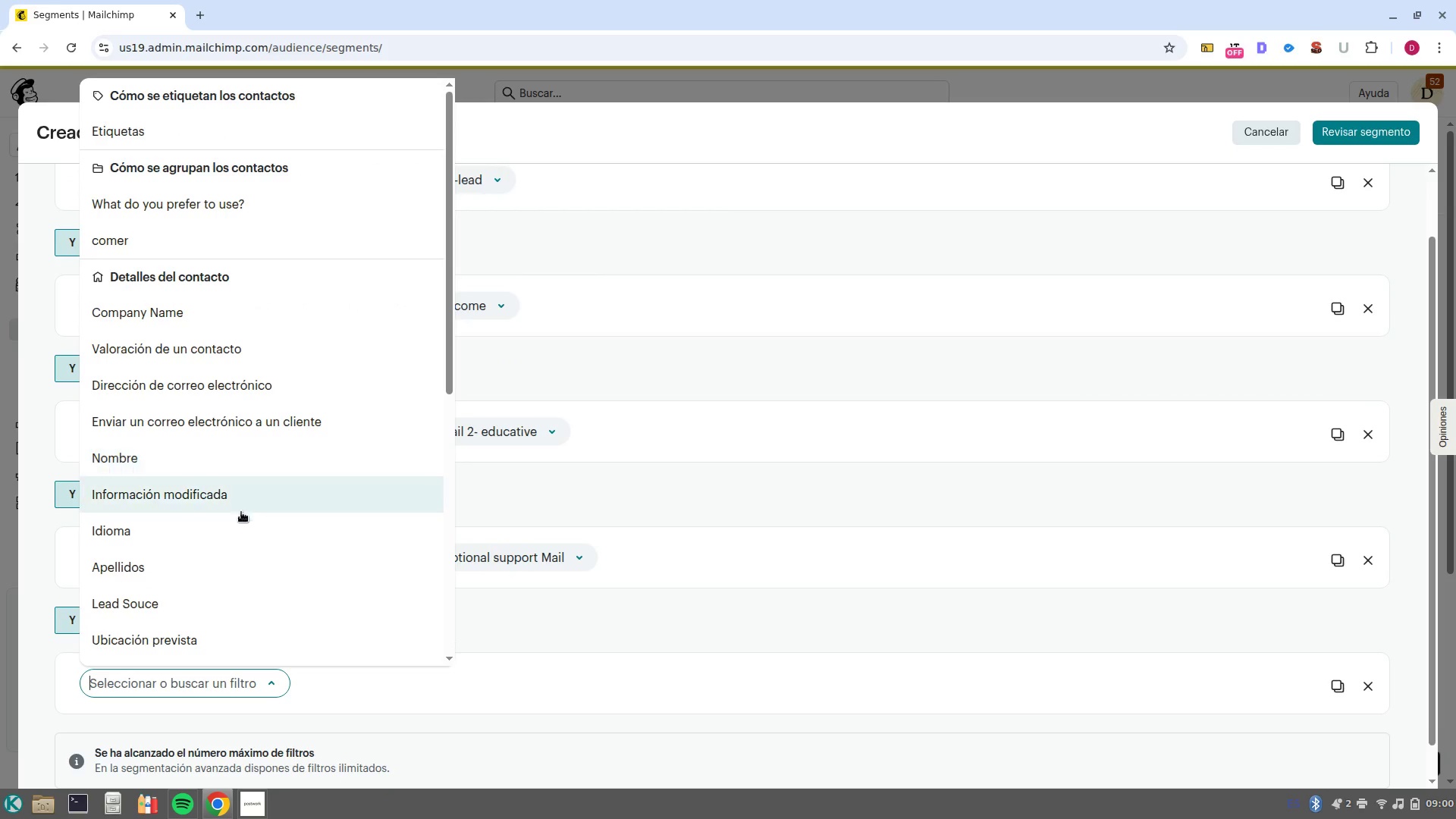 
scroll: coordinate [224, 610], scroll_direction: down, amount: 7.0
 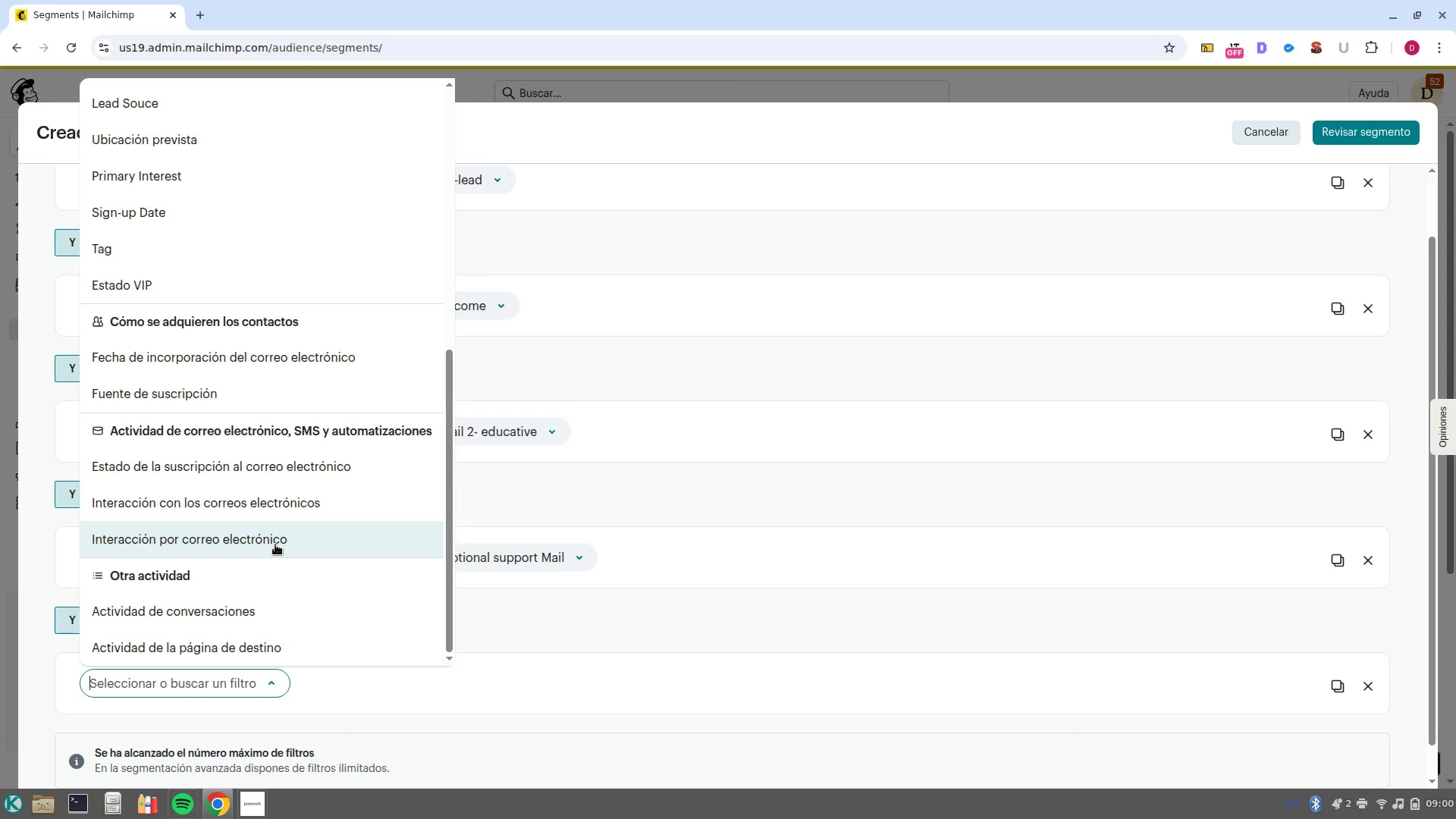 
left_click([275, 544])
 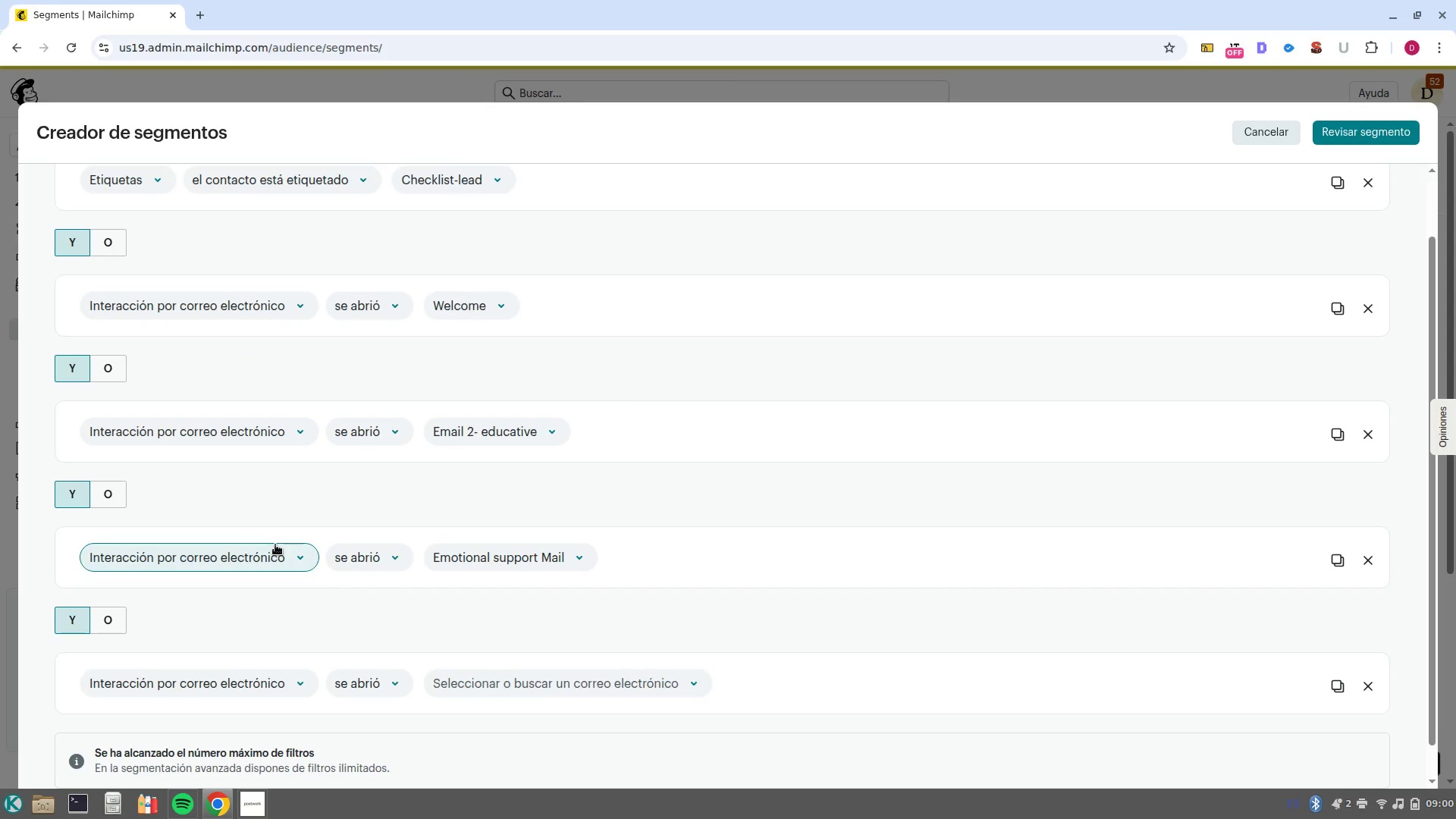 
scroll: coordinate [432, 589], scroll_direction: down, amount: 3.0
 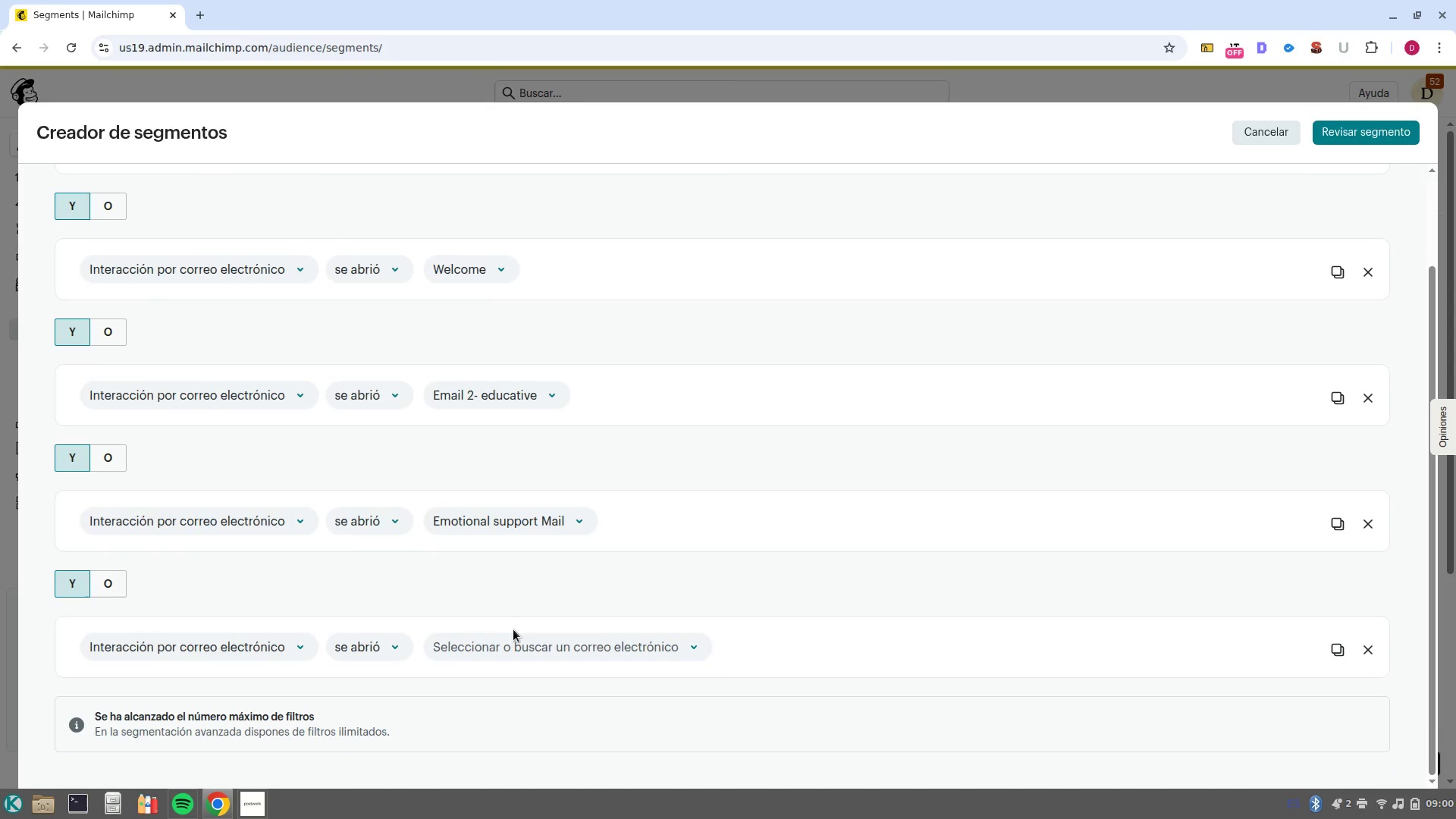 
left_click([522, 646])
 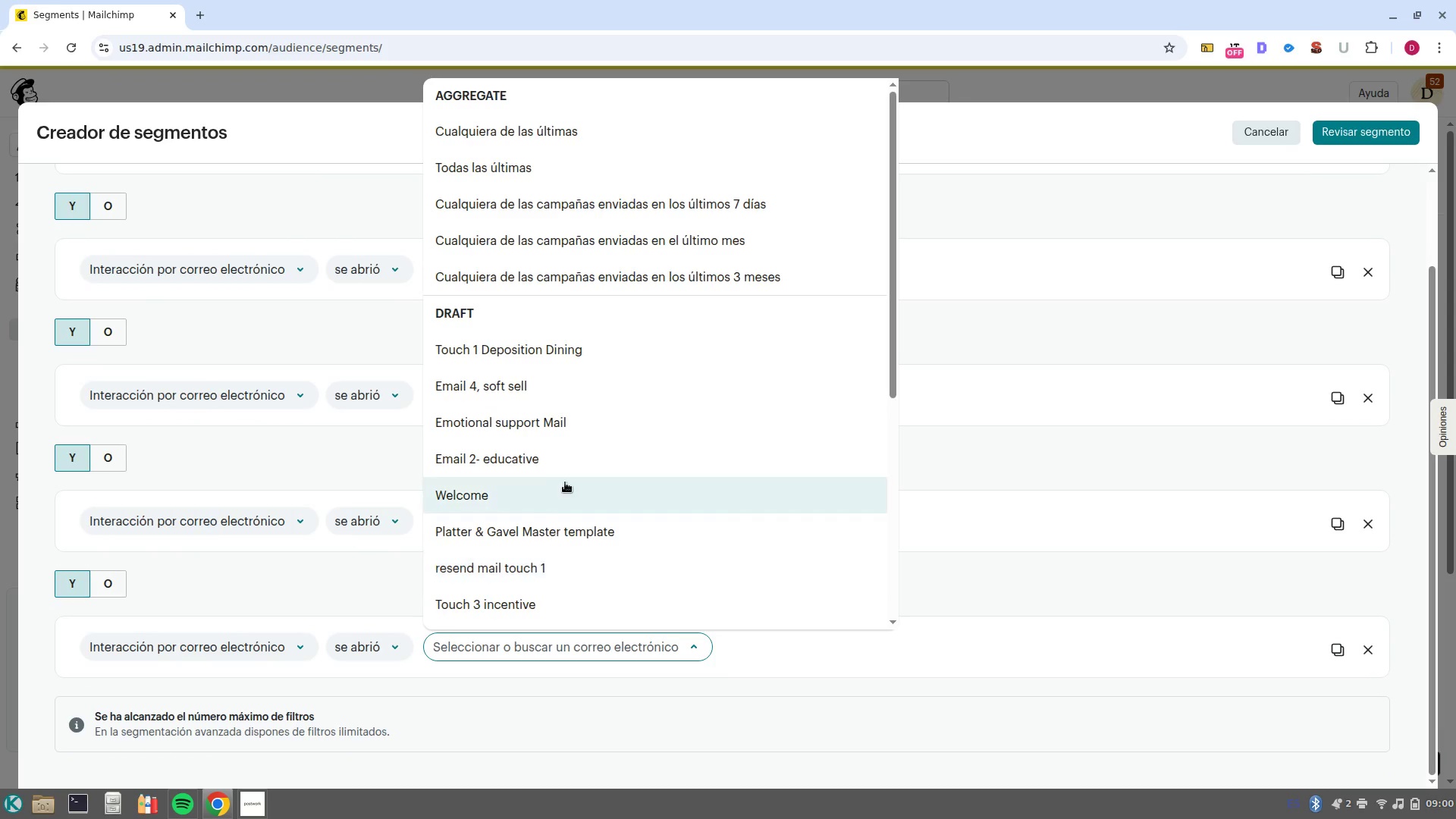 
scroll: coordinate [566, 481], scroll_direction: down, amount: 3.0
 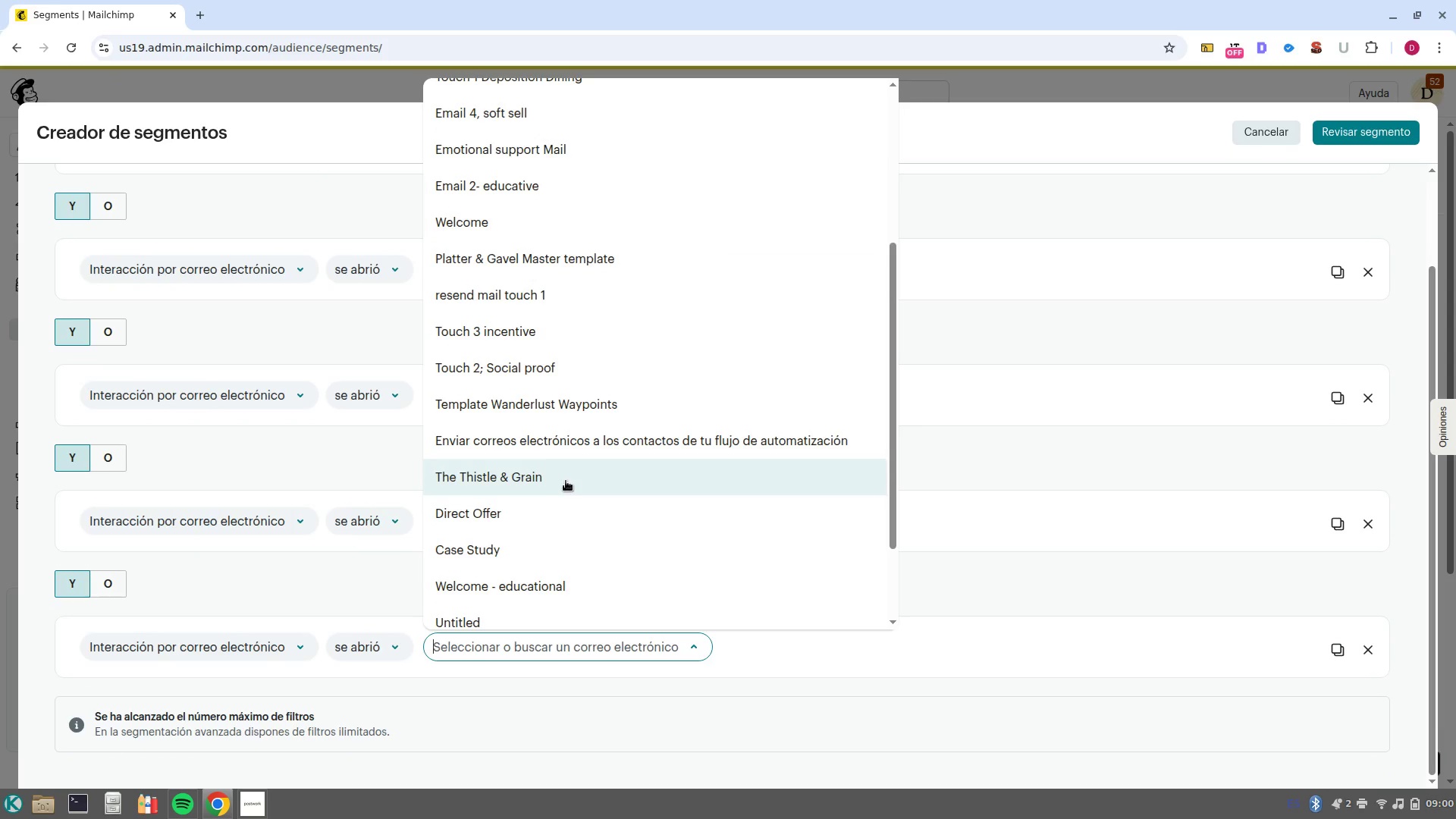 
scroll: coordinate [566, 481], scroll_direction: up, amount: 3.0
 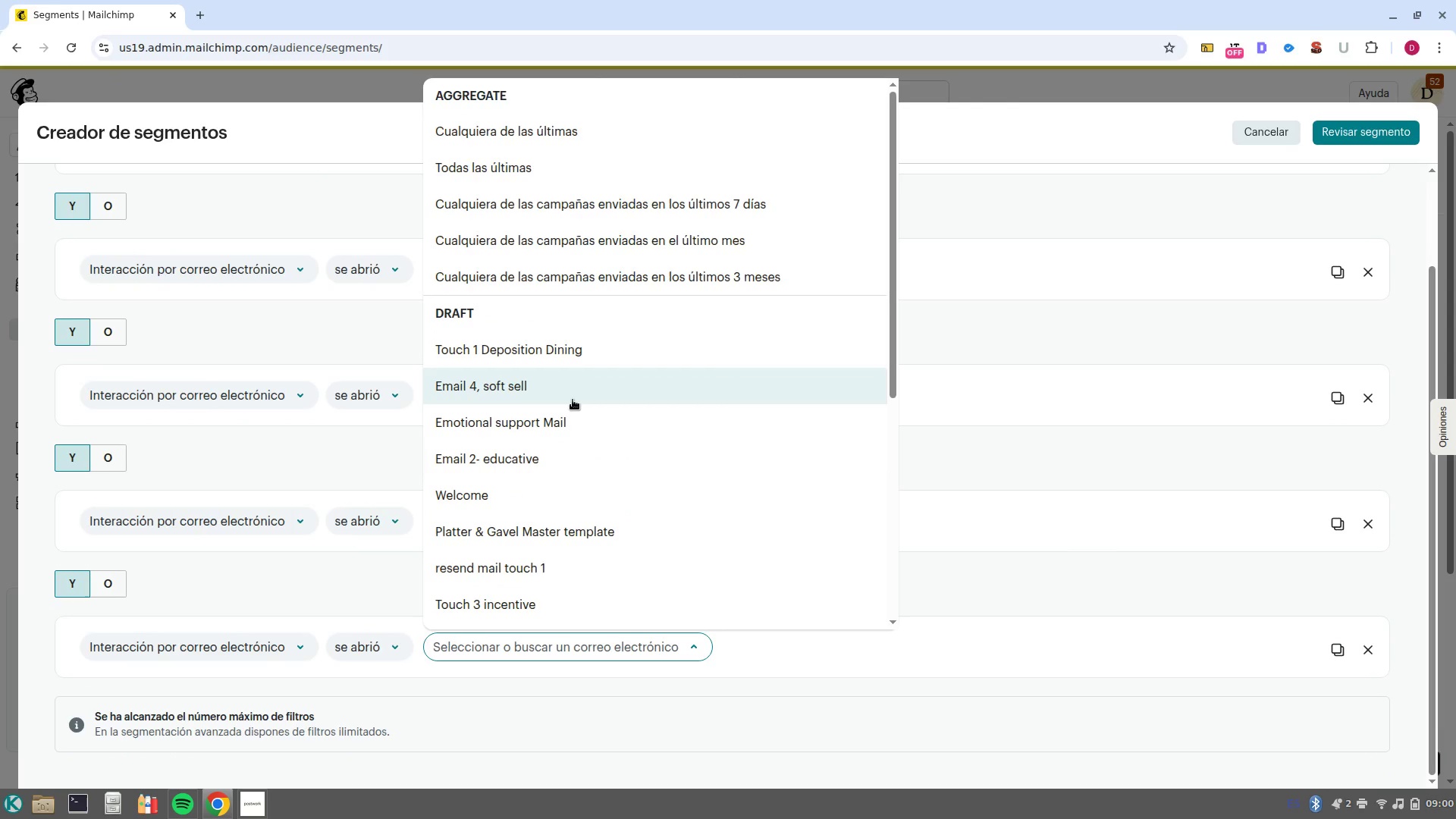 
left_click([573, 400])
 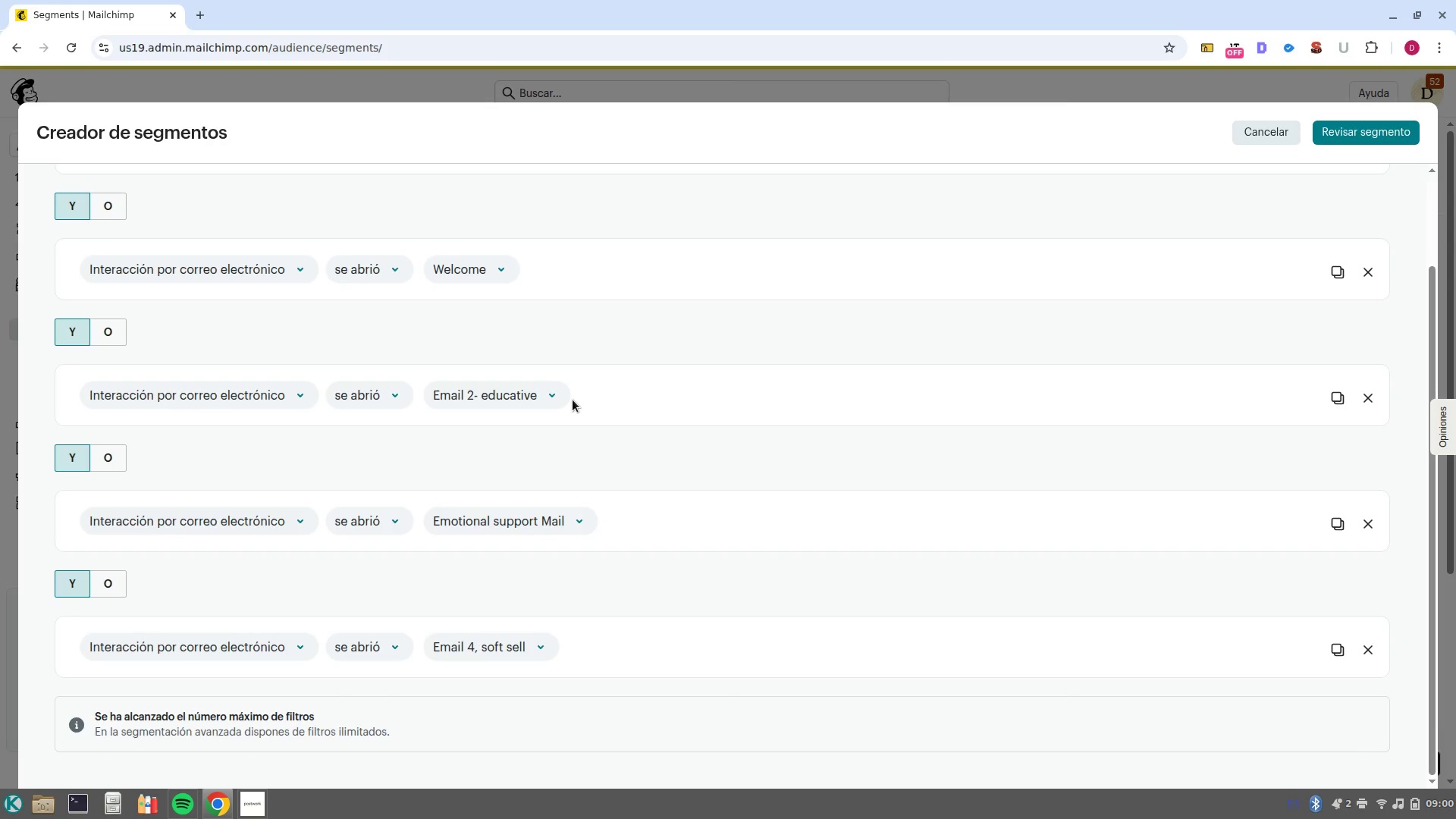 
scroll: coordinate [782, 521], scroll_direction: none, amount: 0.0
 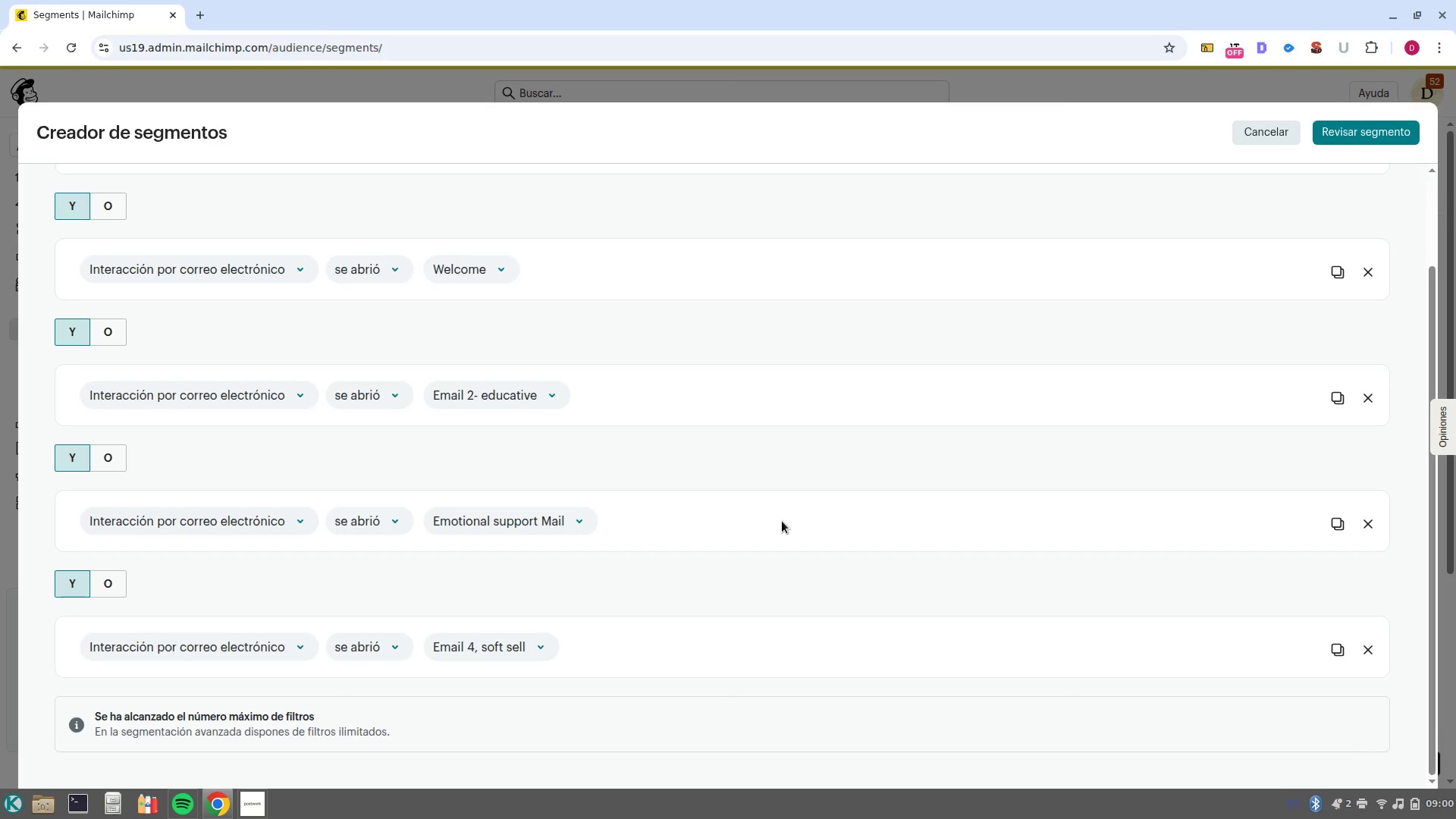 
wait(29.39)
 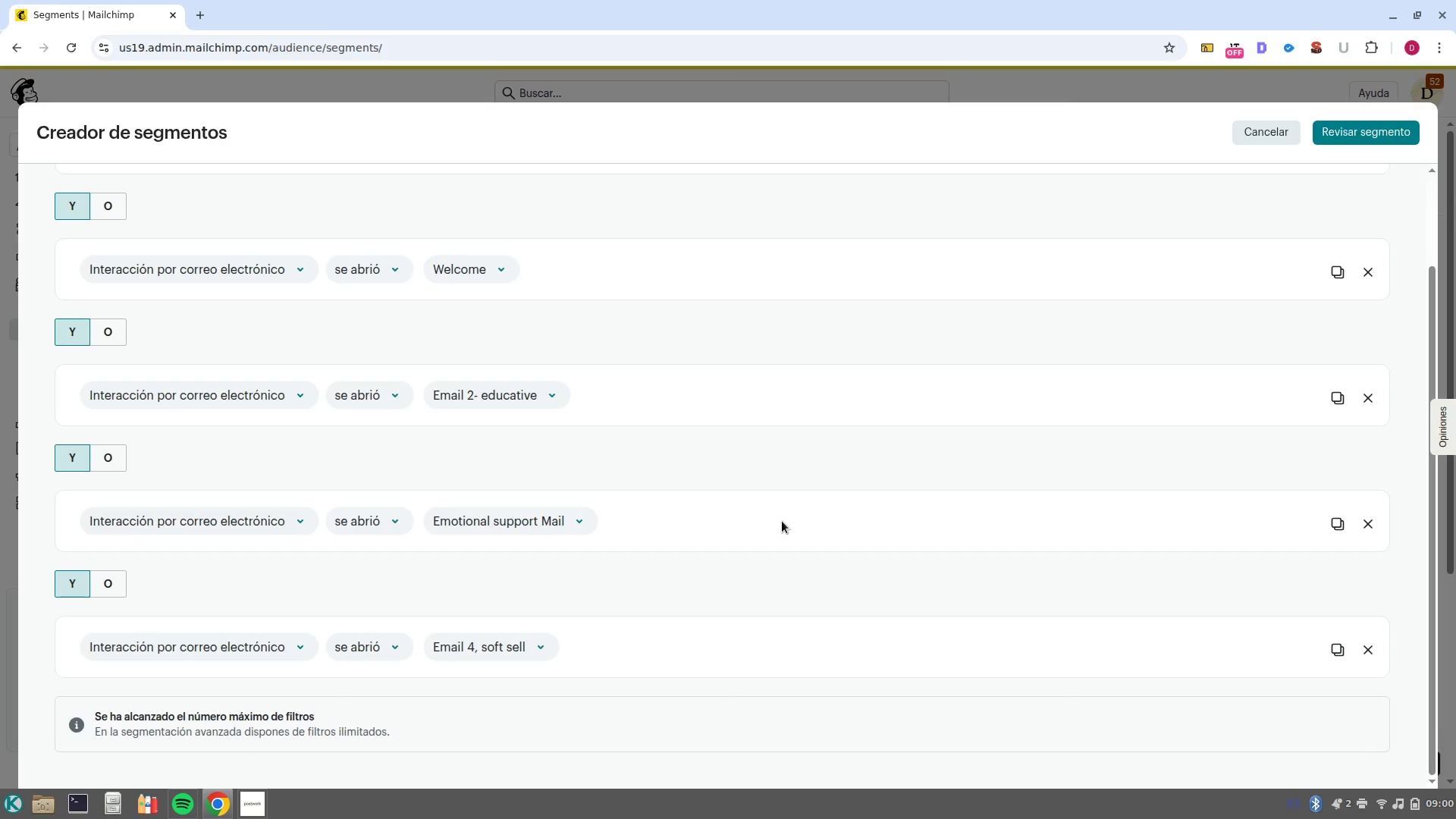 
left_click([1354, 136])
 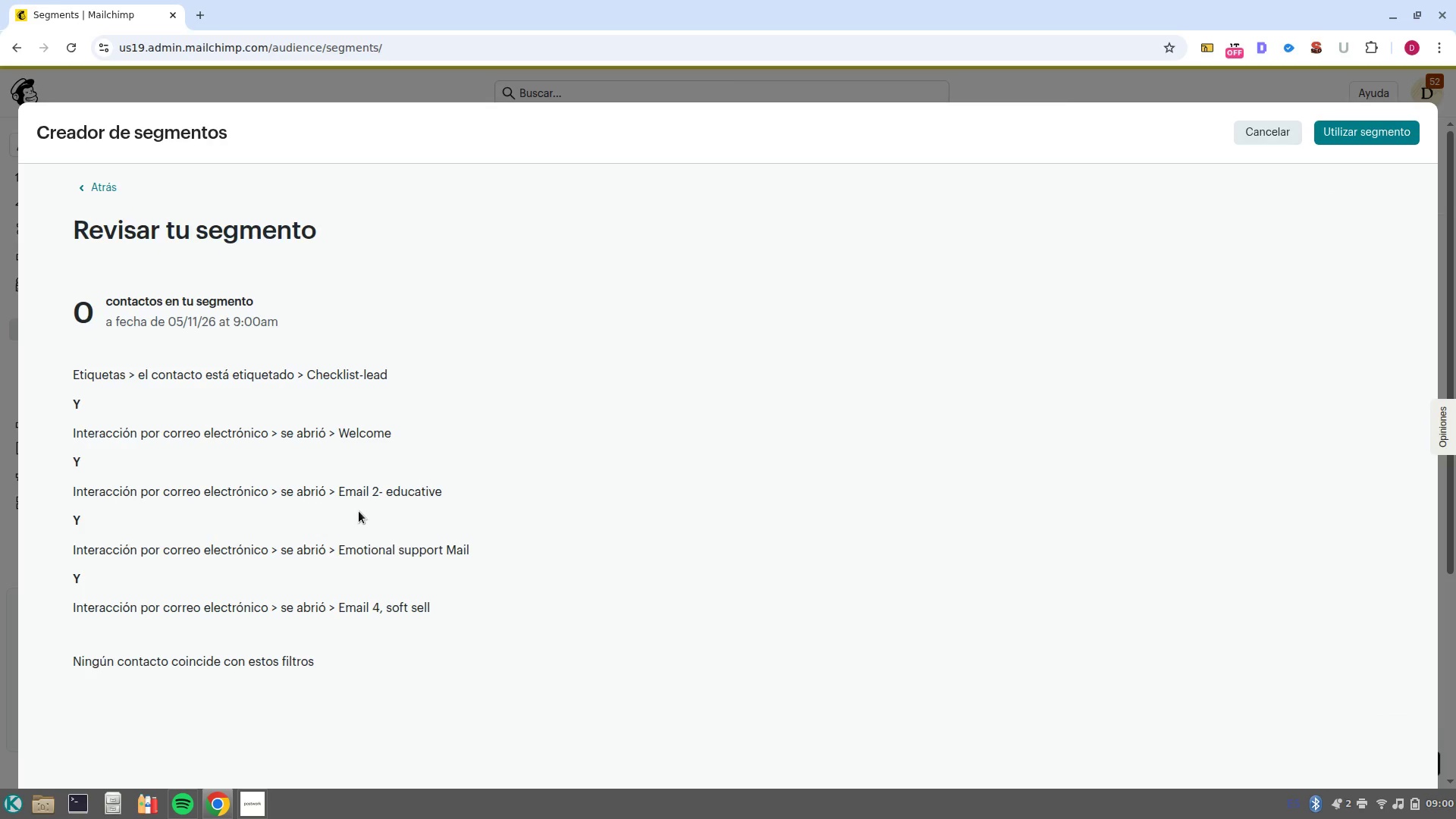 
scroll: coordinate [761, 508], scroll_direction: down, amount: 1.0
 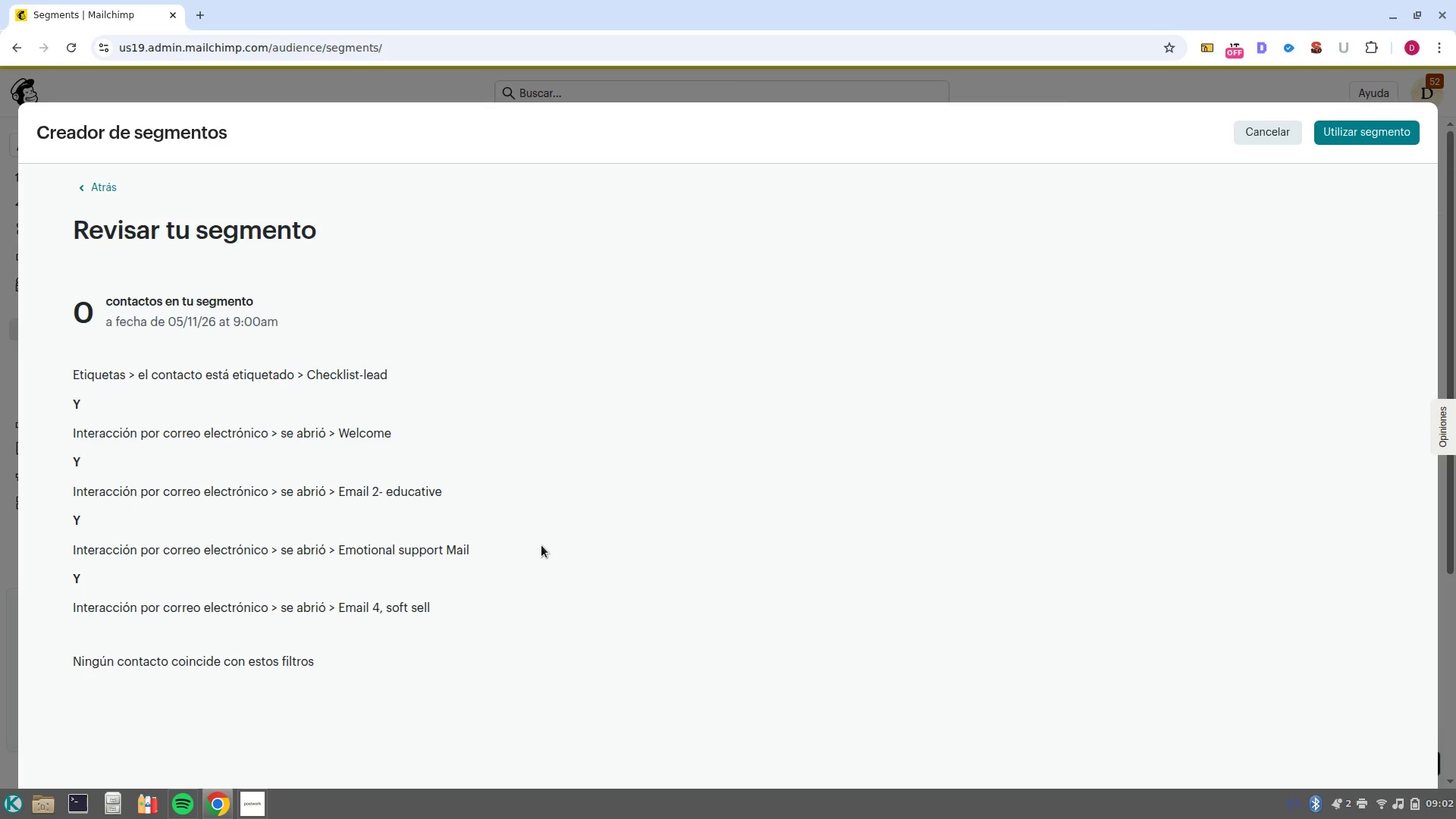 
wait(122.15)
 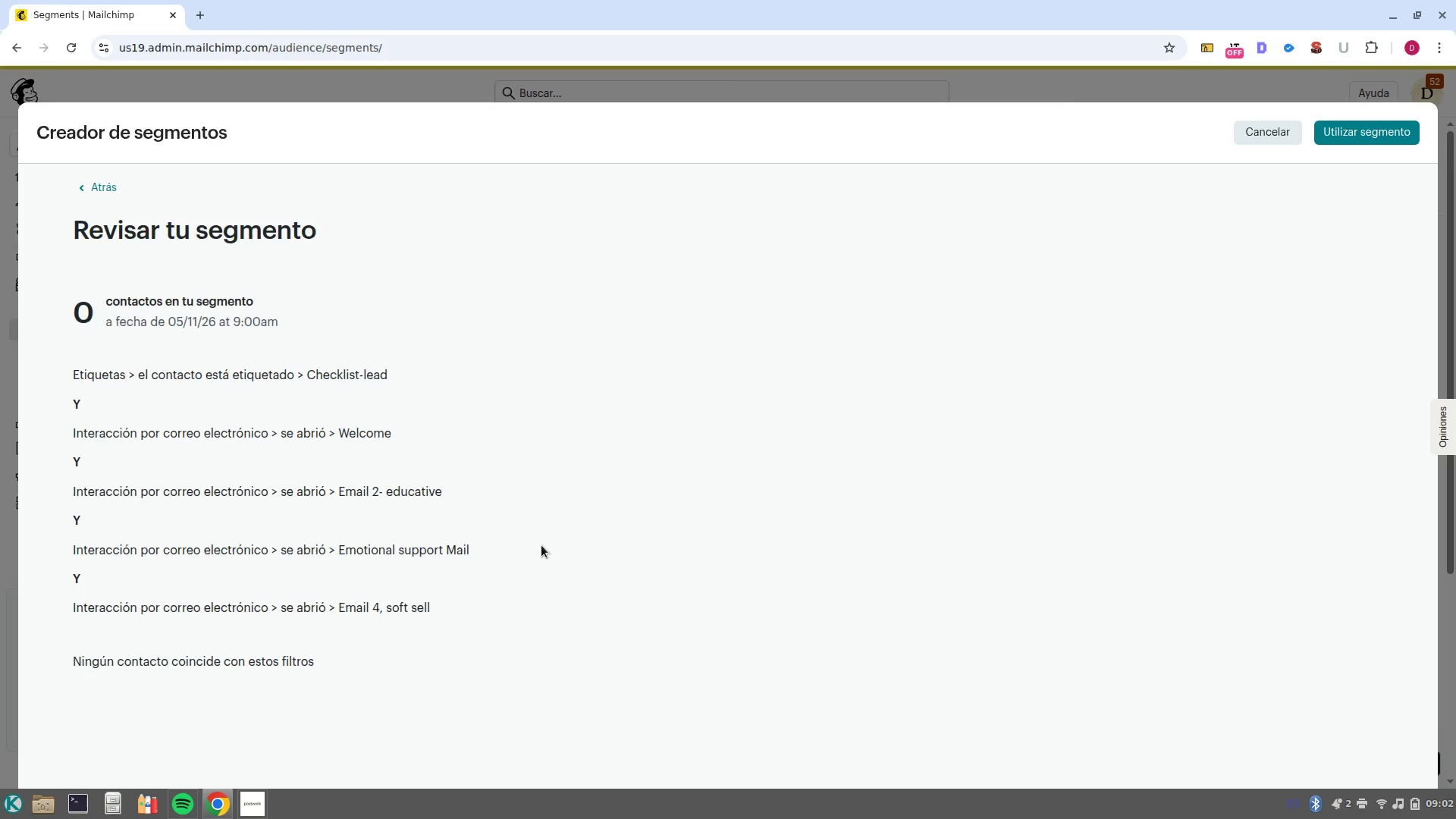 
left_click([101, 187])
 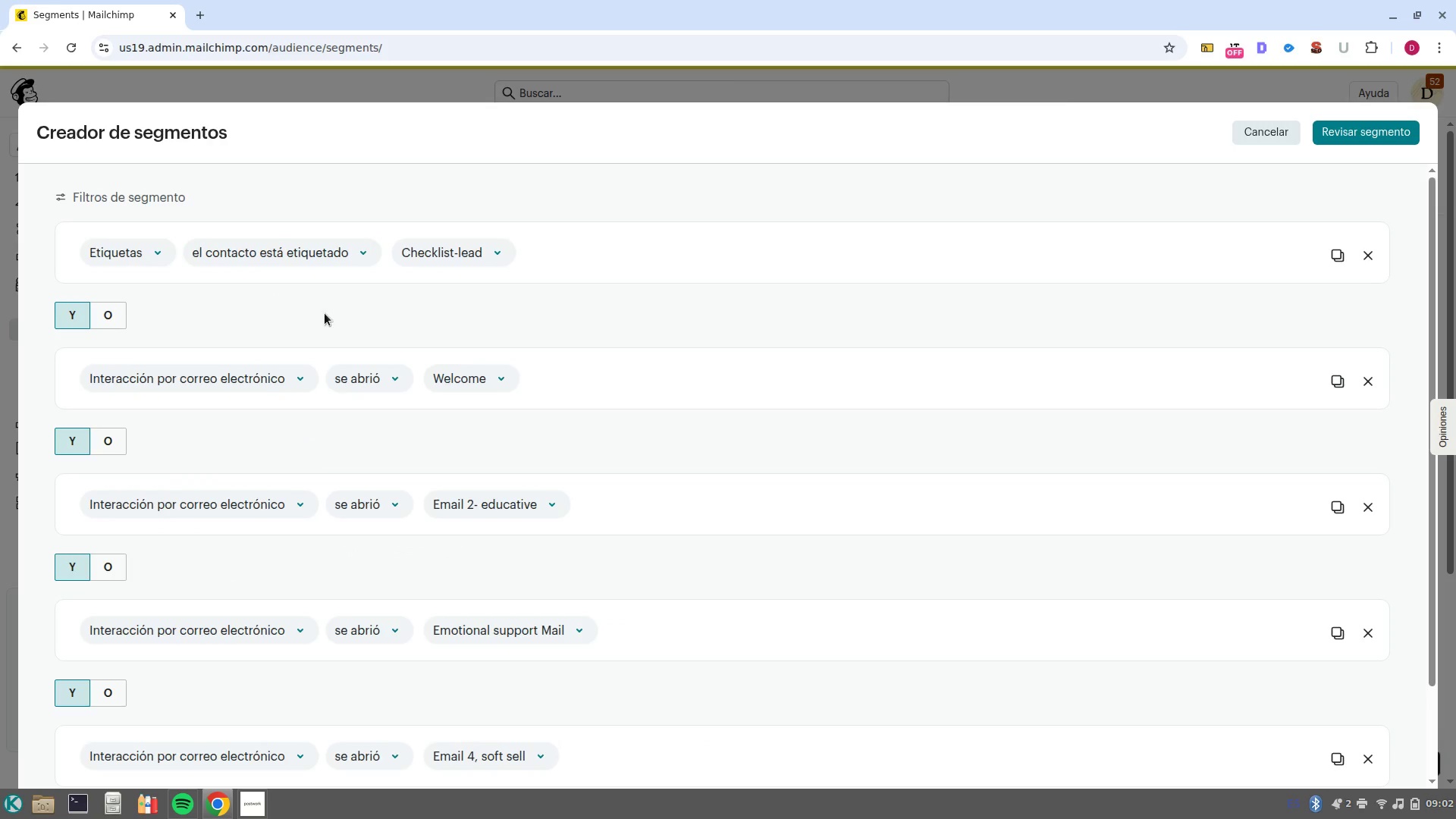 
left_click([334, 267])
 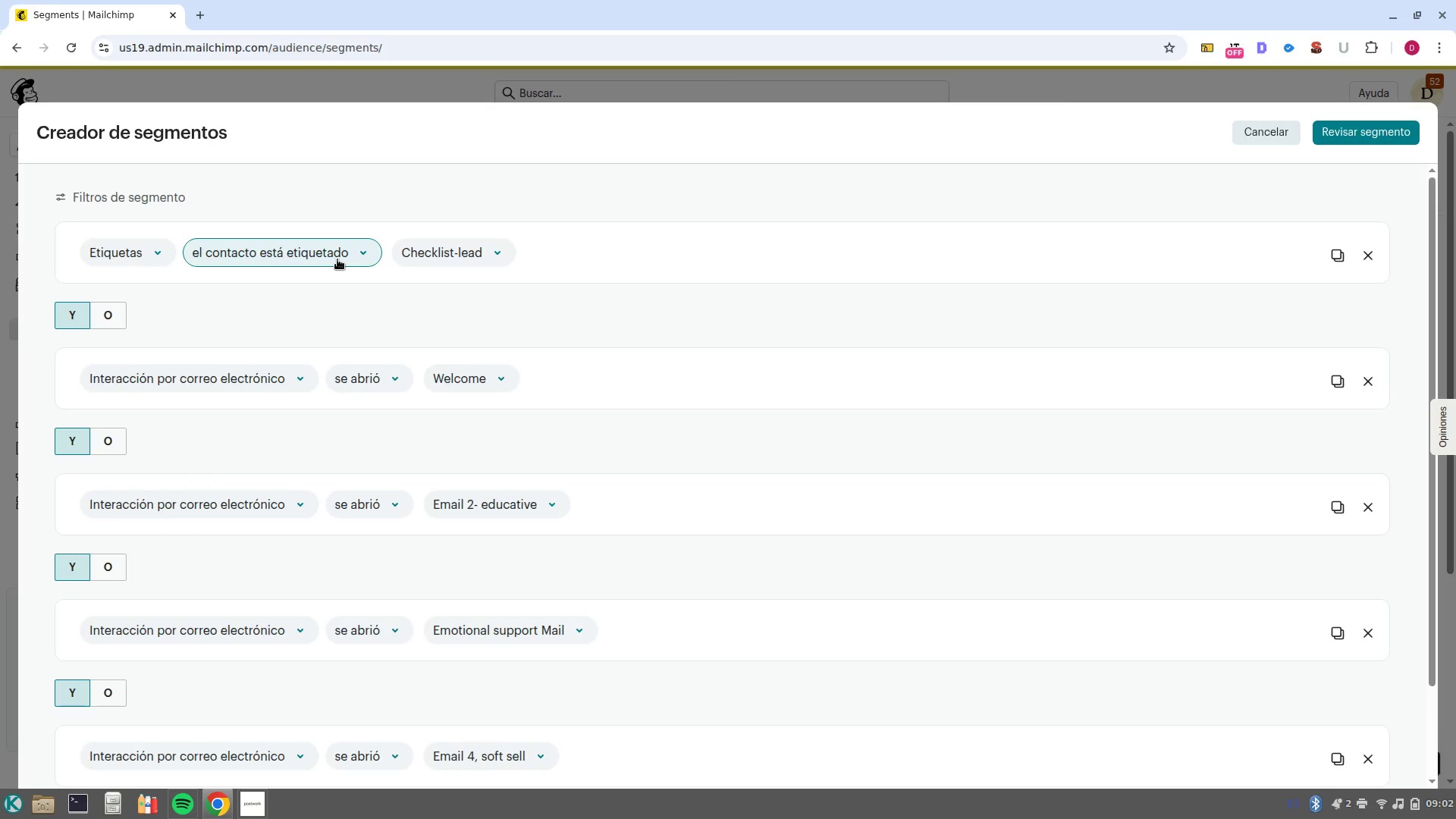 
left_click([337, 259])
 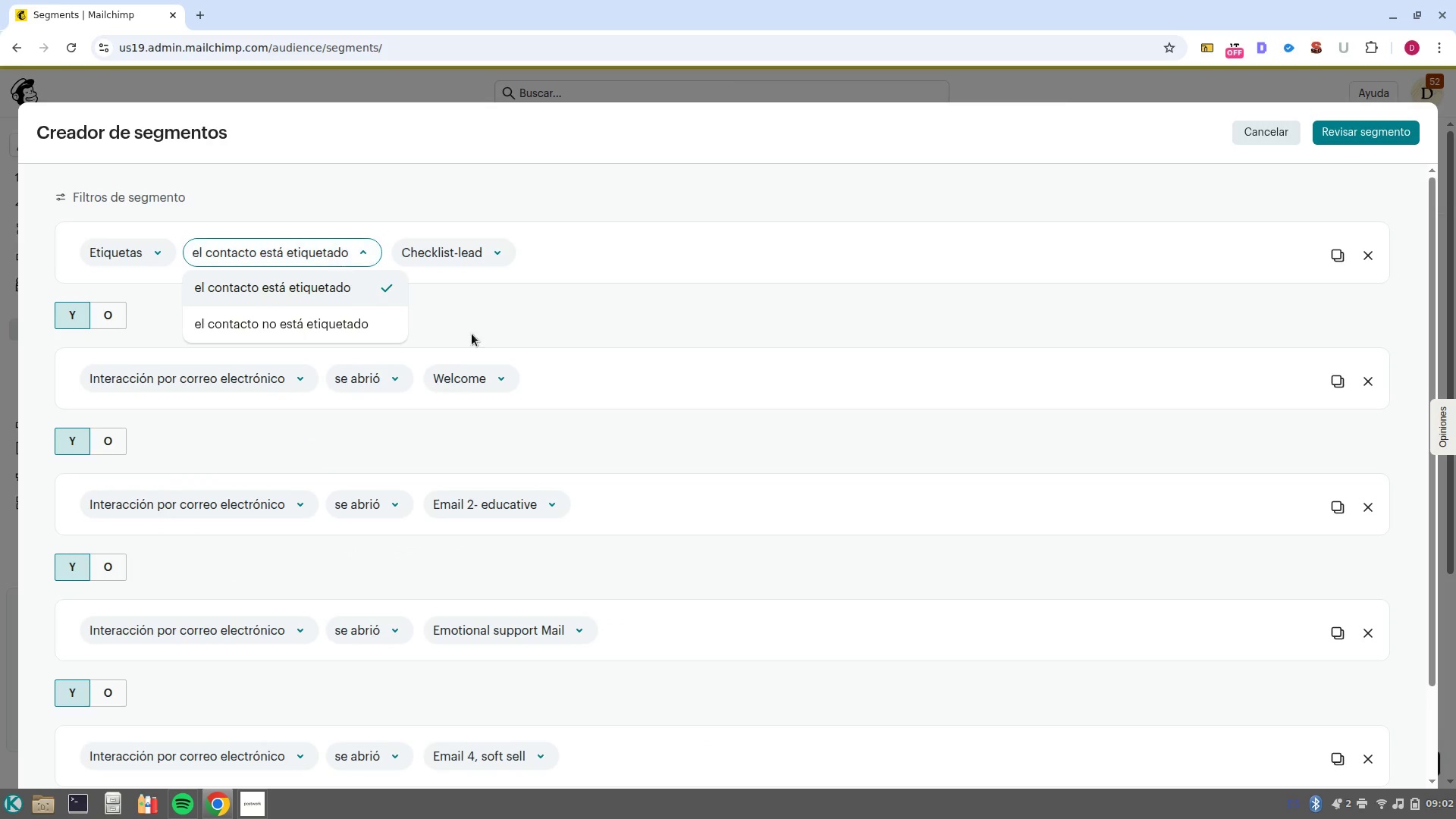 
left_click([494, 328])
 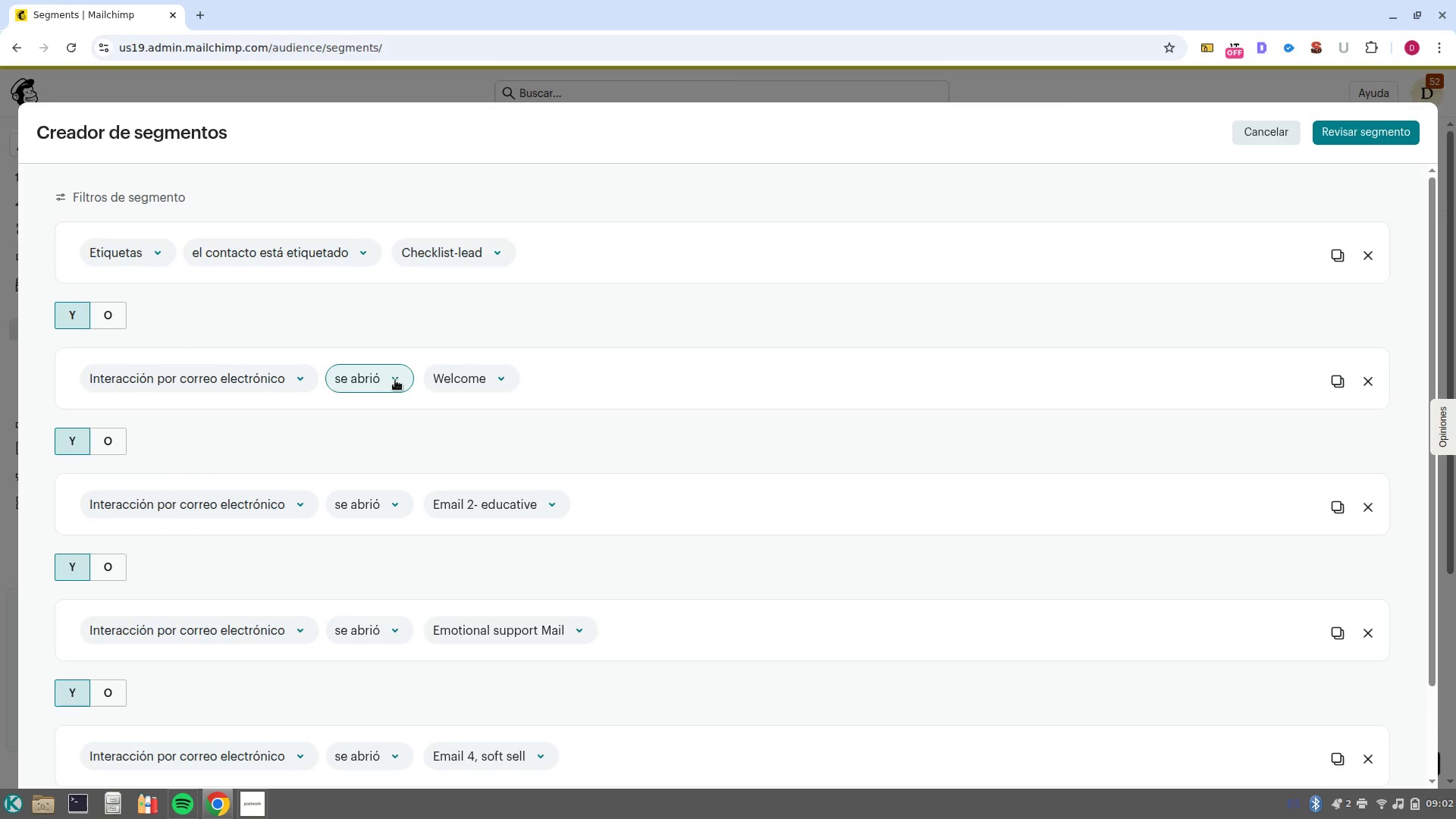 
left_click([395, 380])
 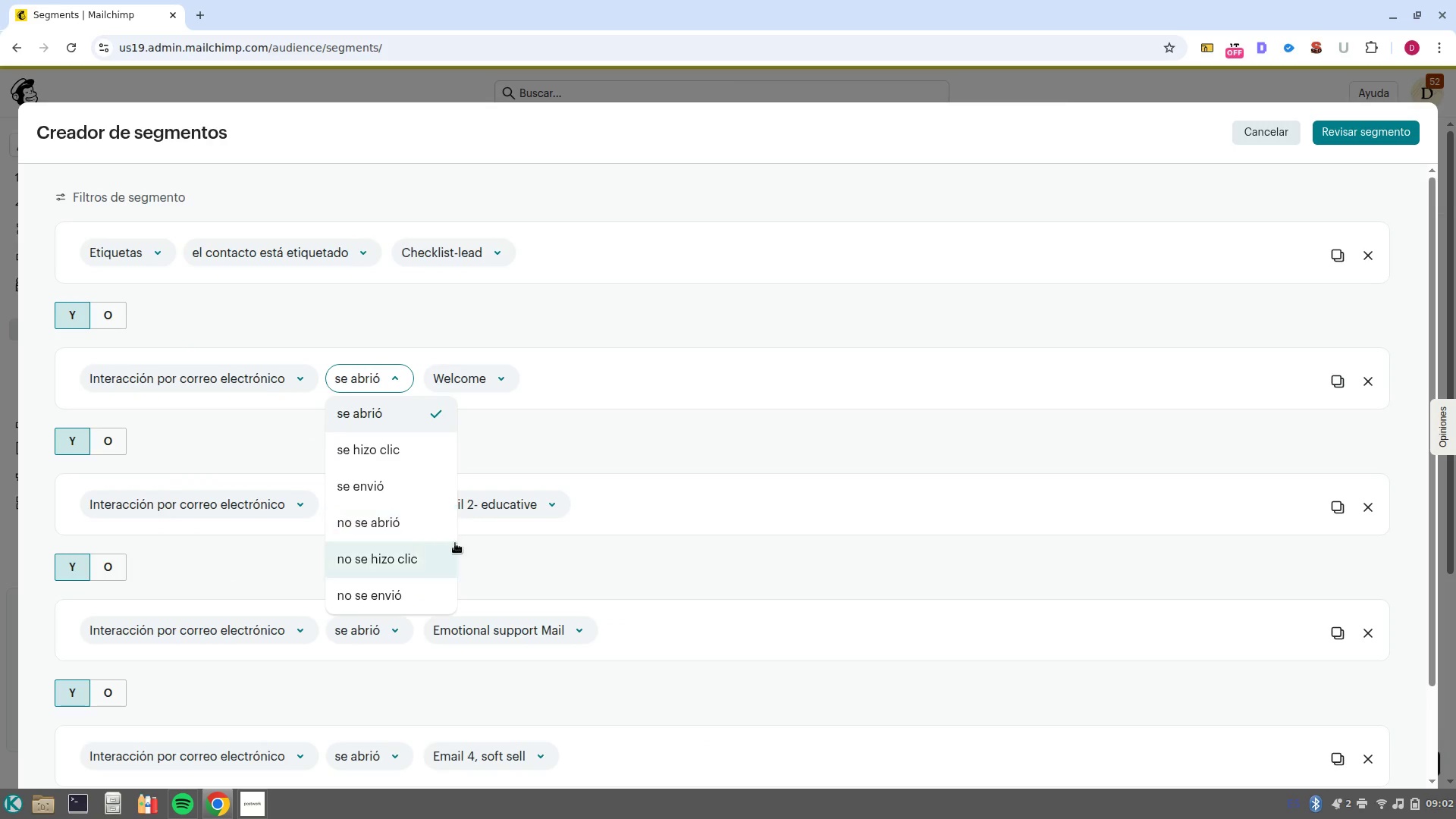 
scroll: coordinate [566, 420], scroll_direction: down, amount: 5.0
 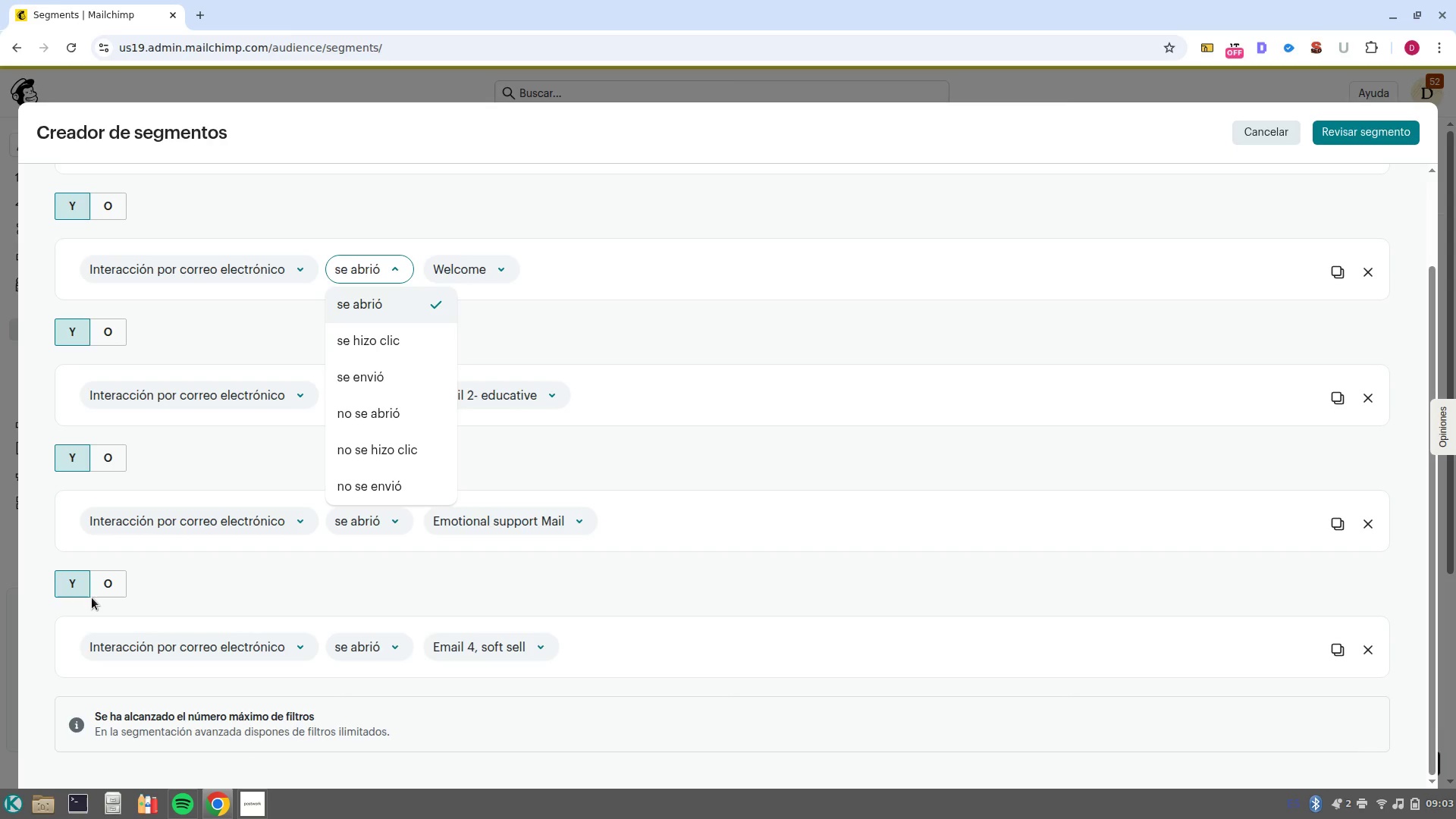 
wait(5.02)
 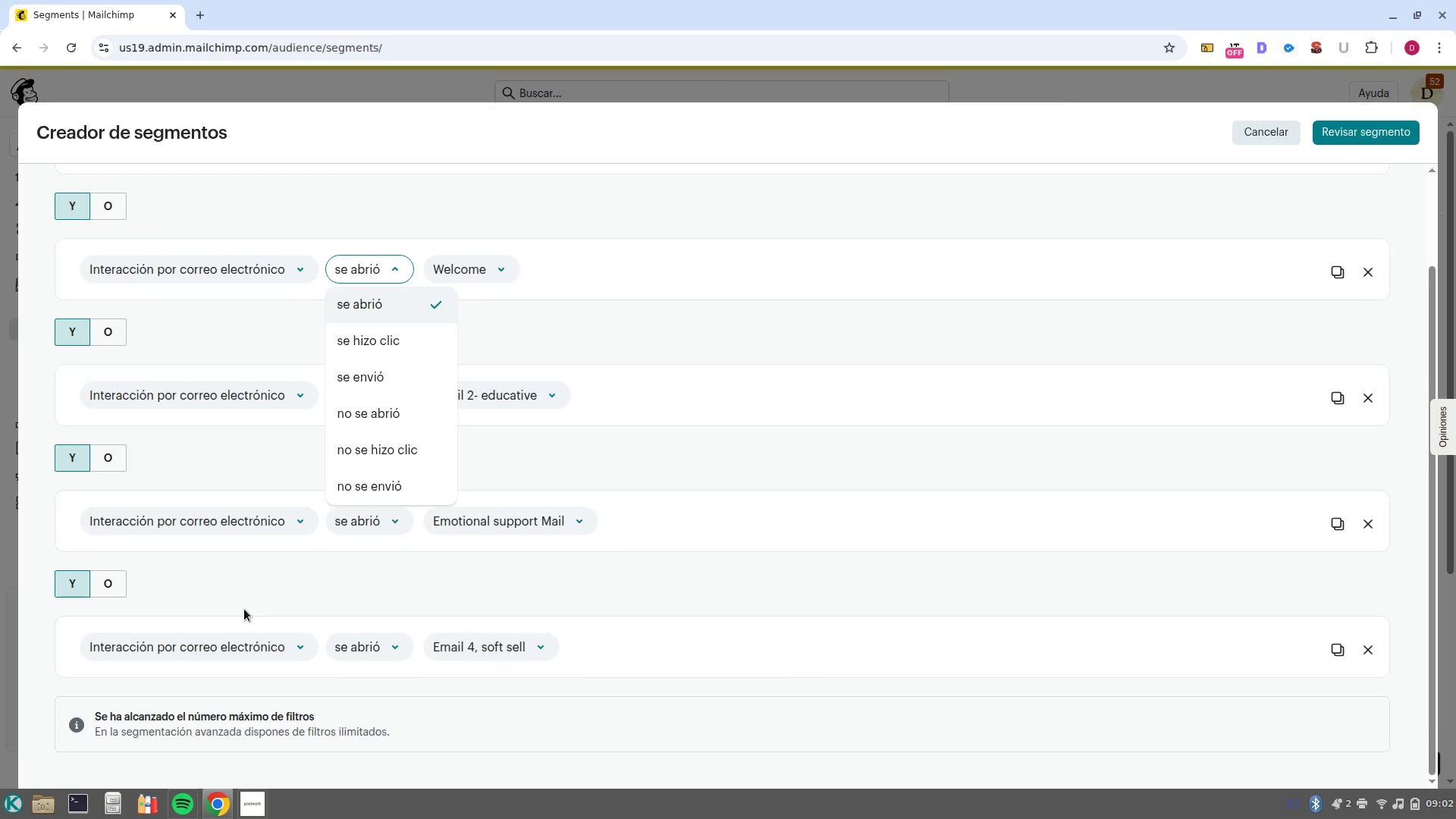 
left_click([106, 588])
 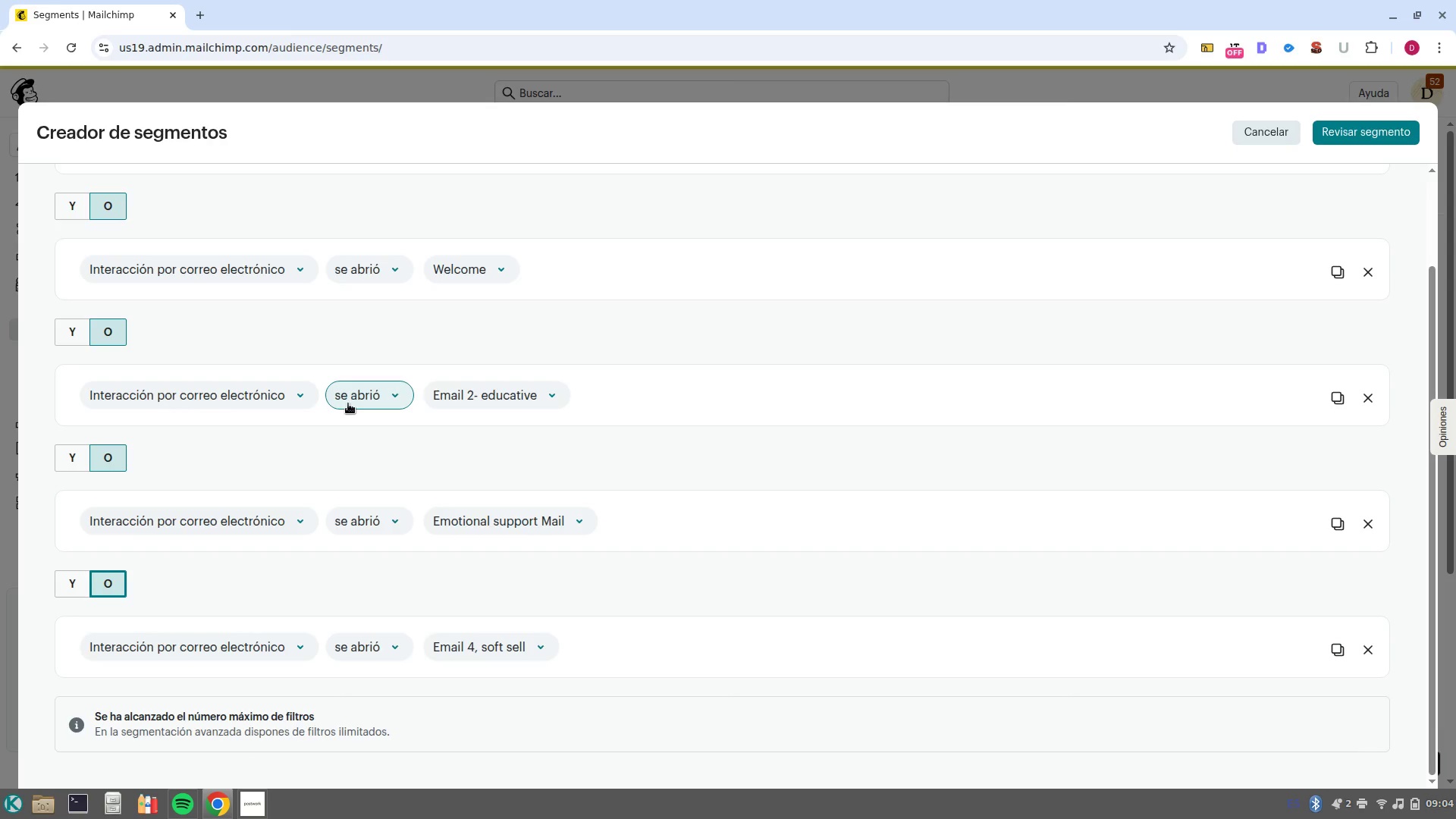 
wait(66.97)
 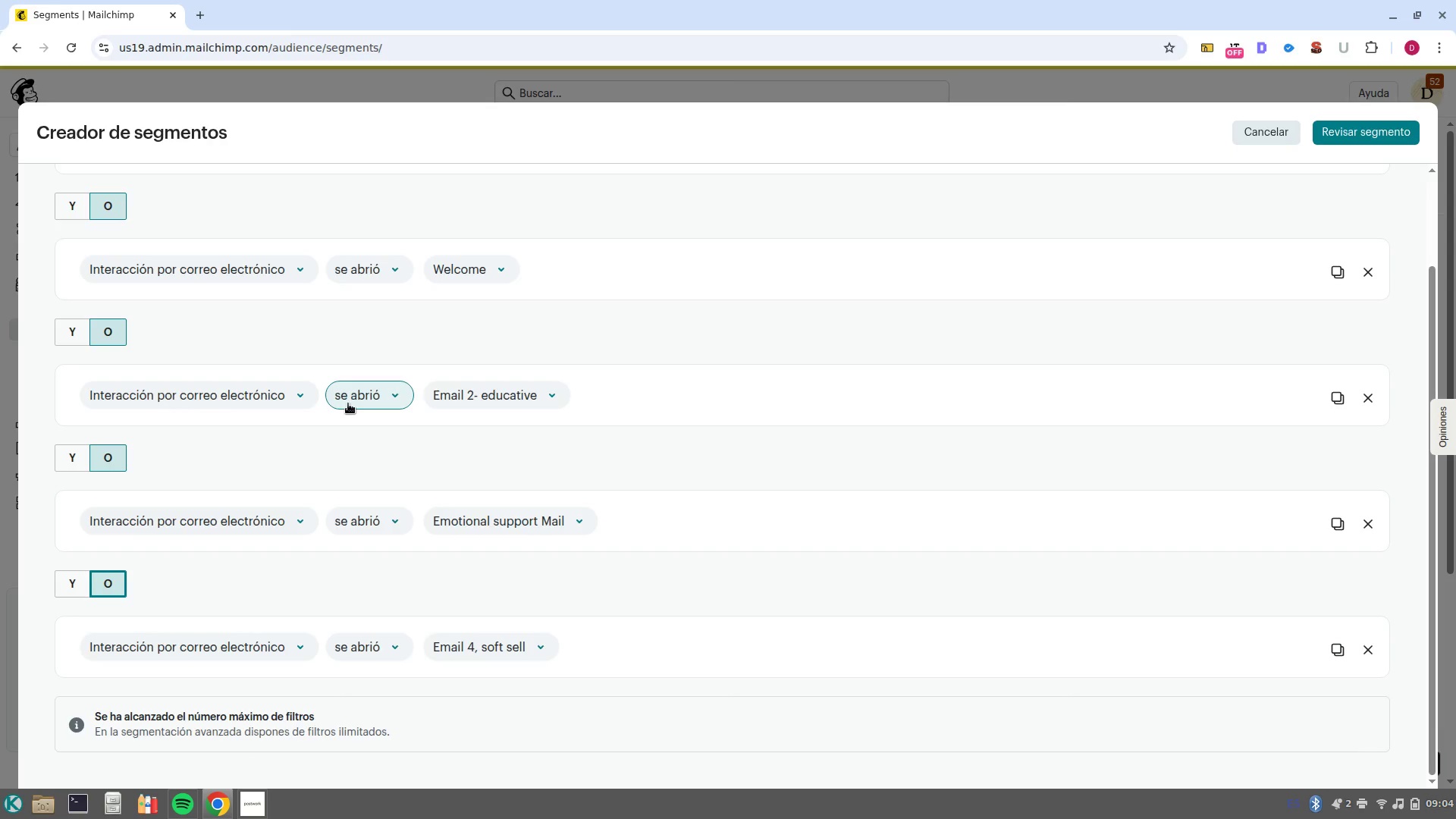 
left_click([1361, 139])
 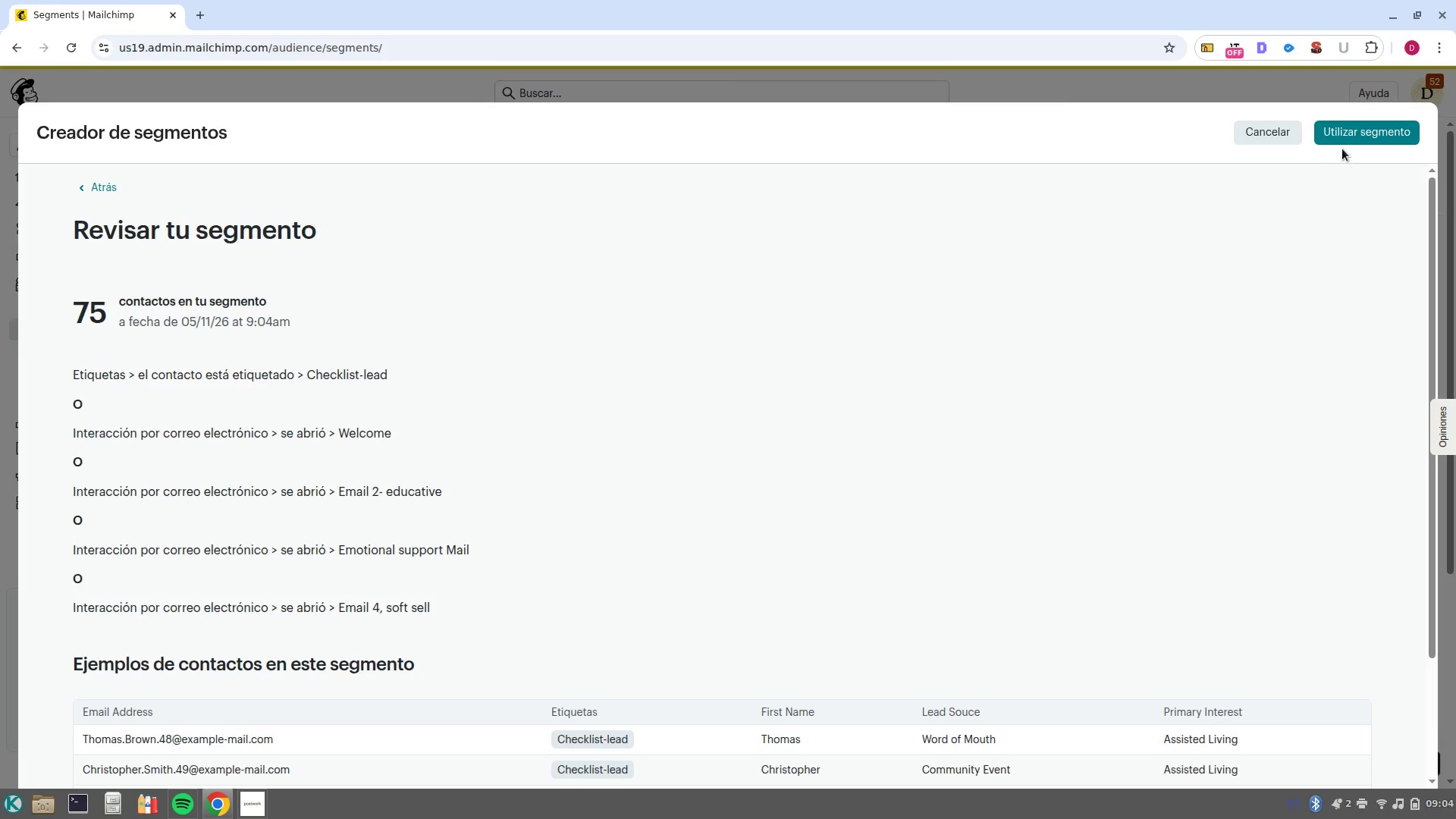 
left_click([1347, 140])
 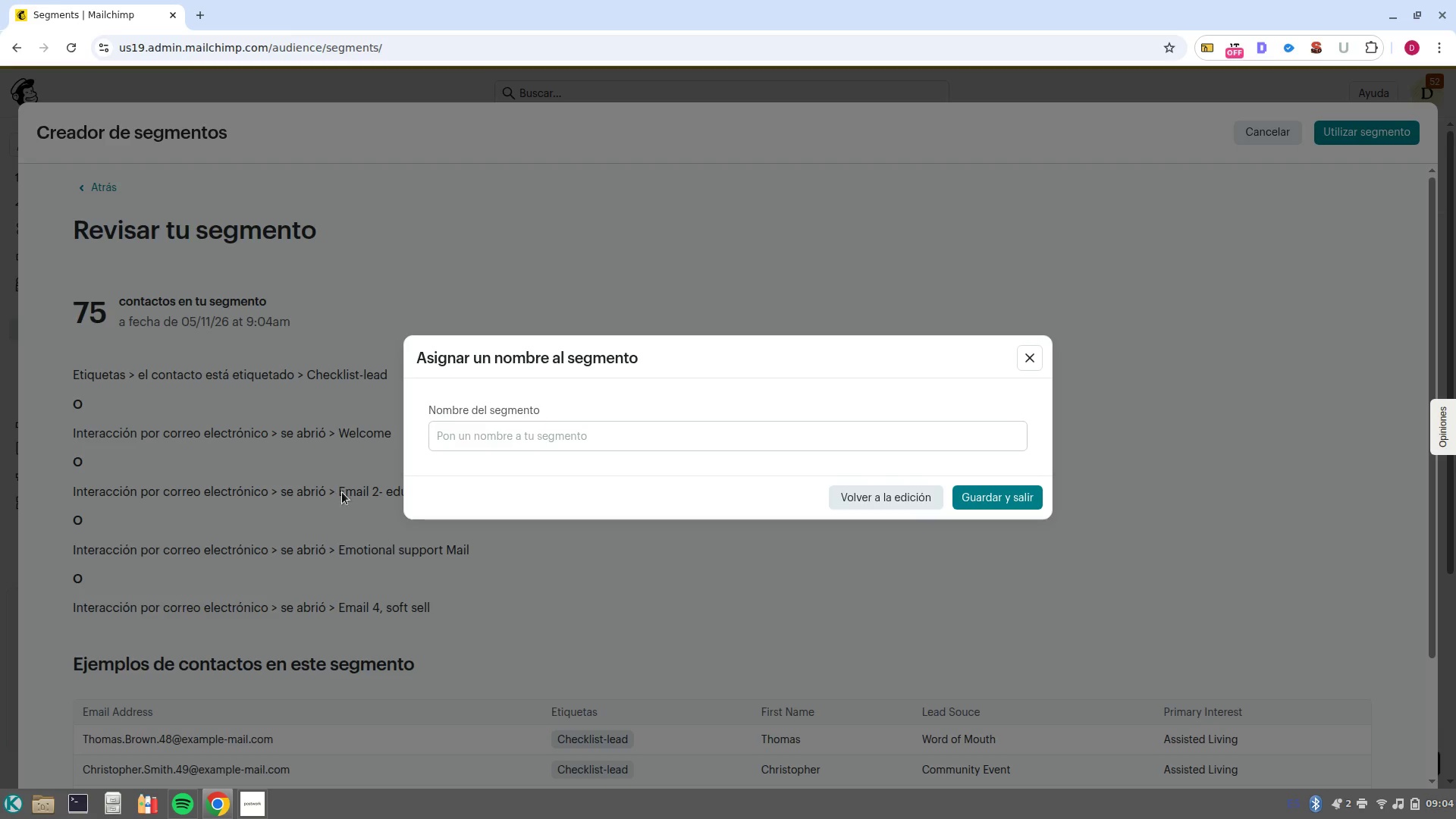 
left_click([621, 430])
 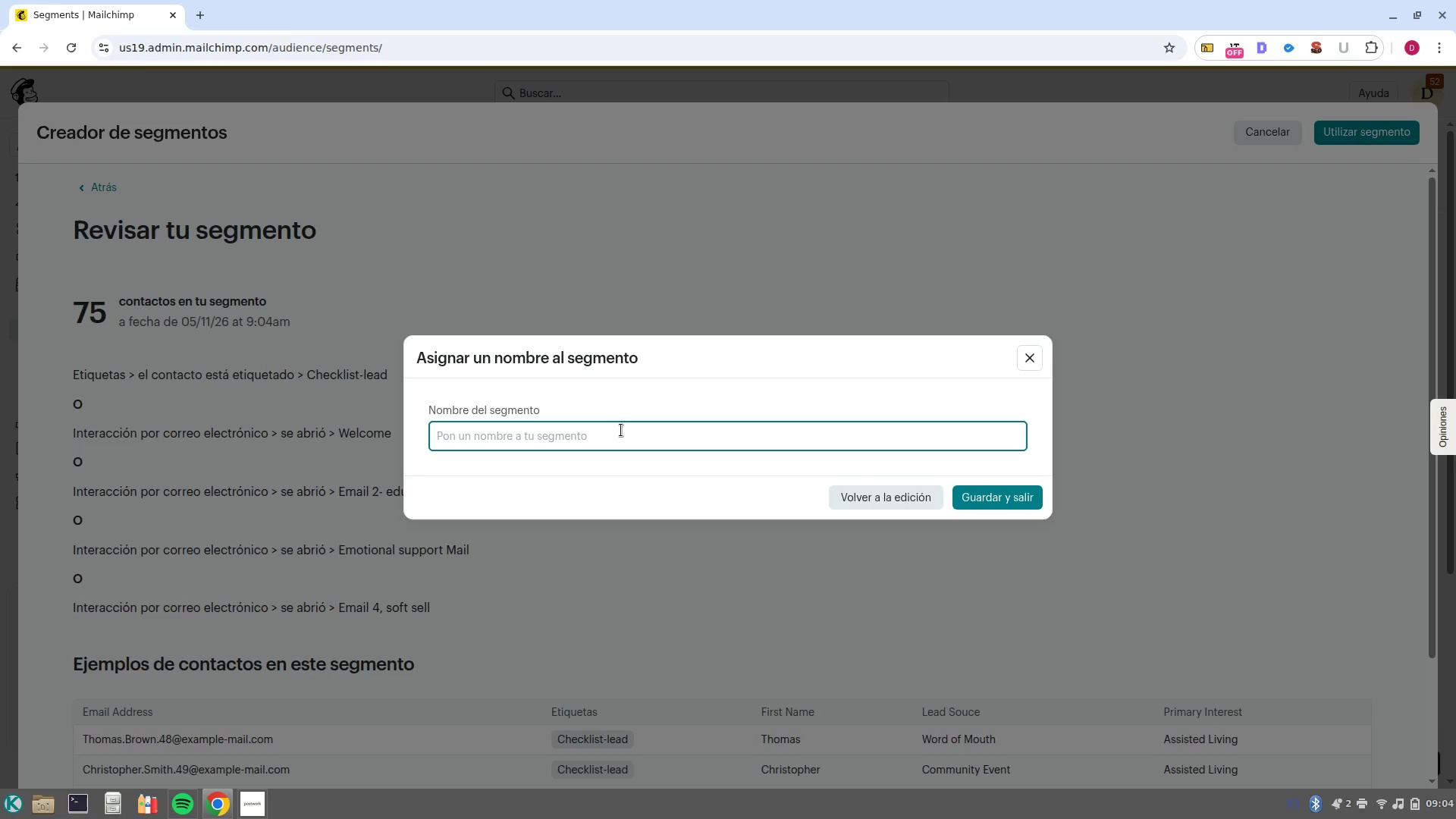 
wait(14.03)
 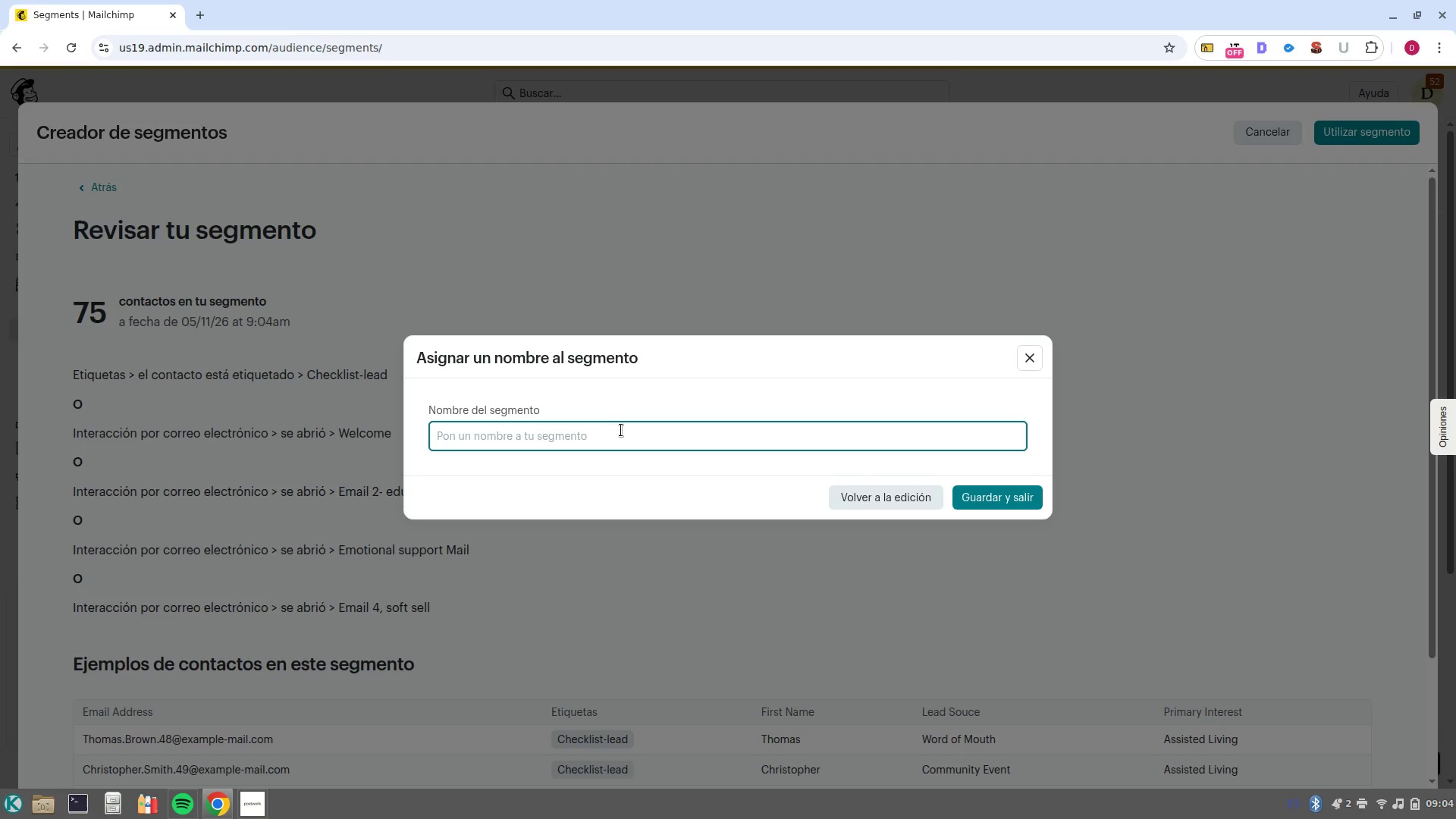 
key(Control+ControlLeft)
 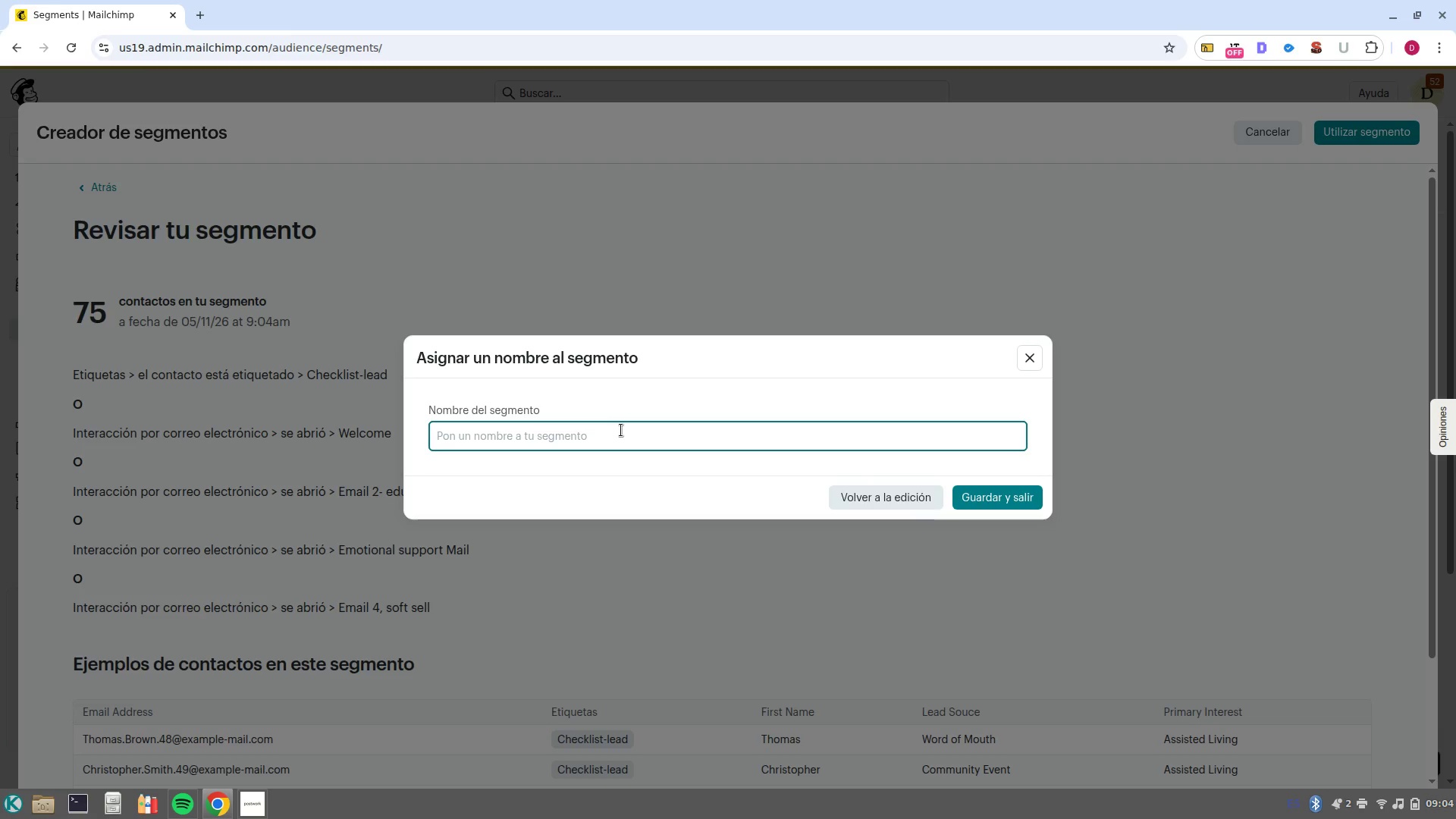 
key(Control+Shift+ShiftLeft)
 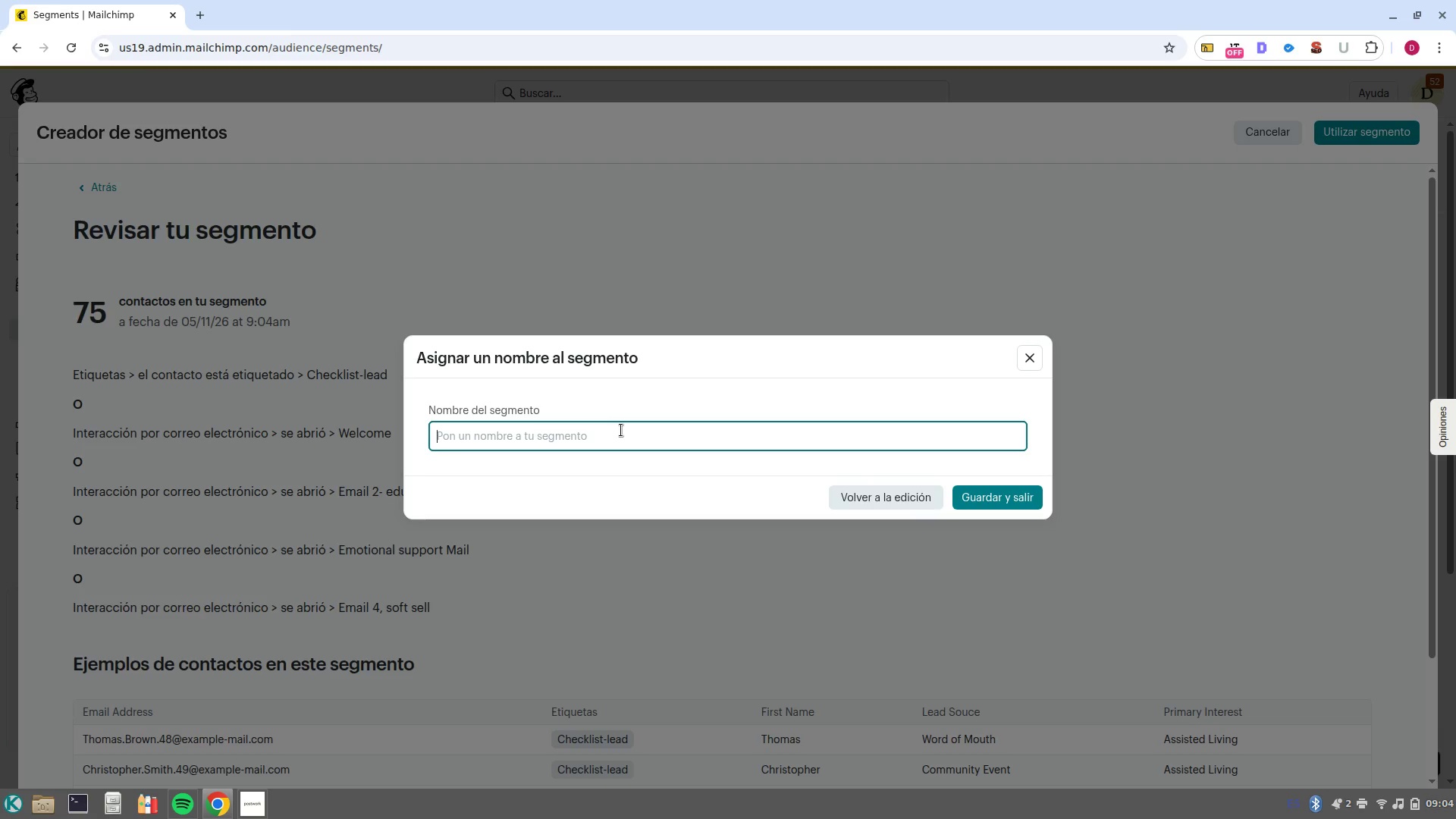 
type(Silver?Linings Engaged)
key(NumpadEnter)
 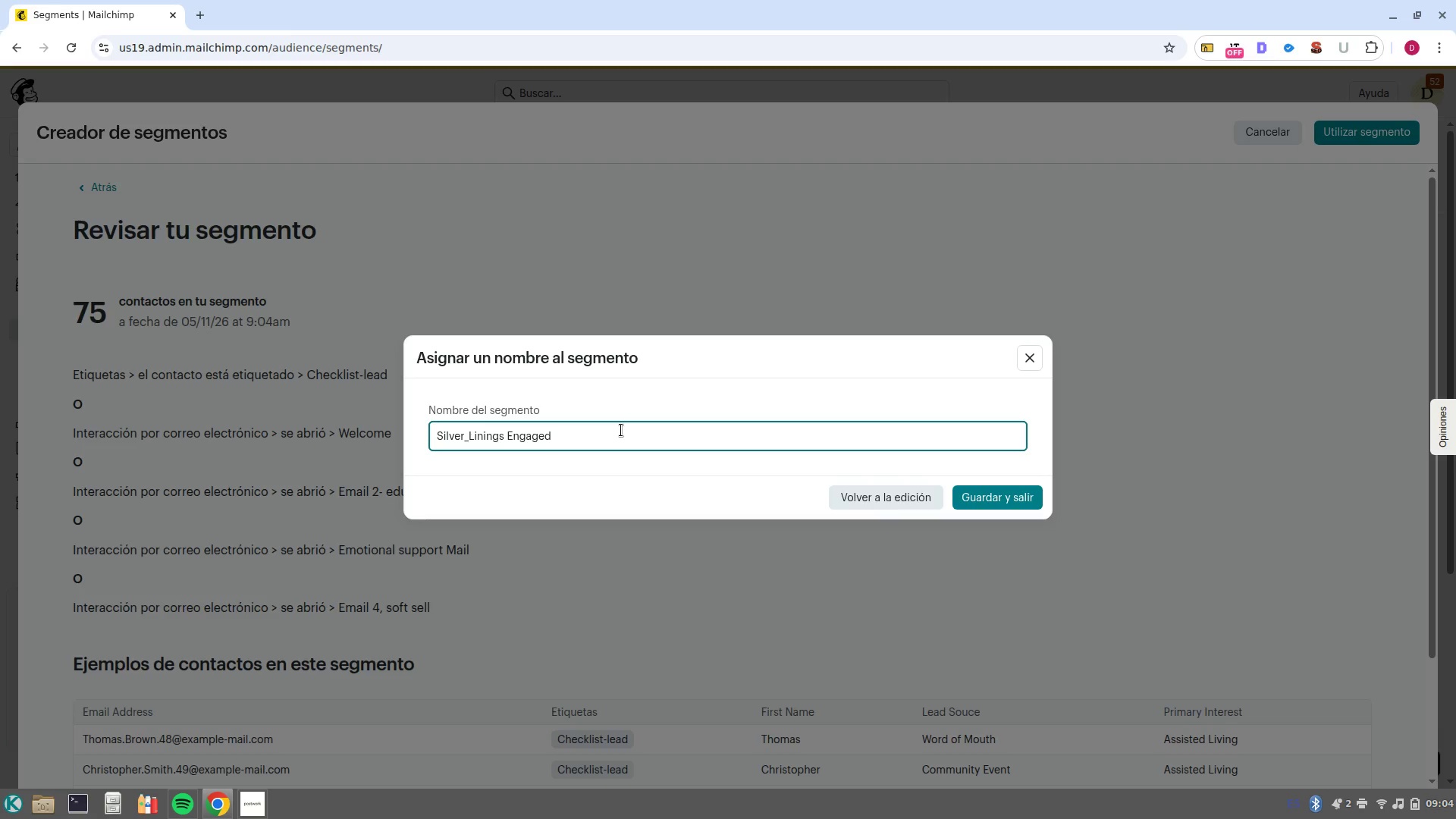 
left_click([1026, 503])
 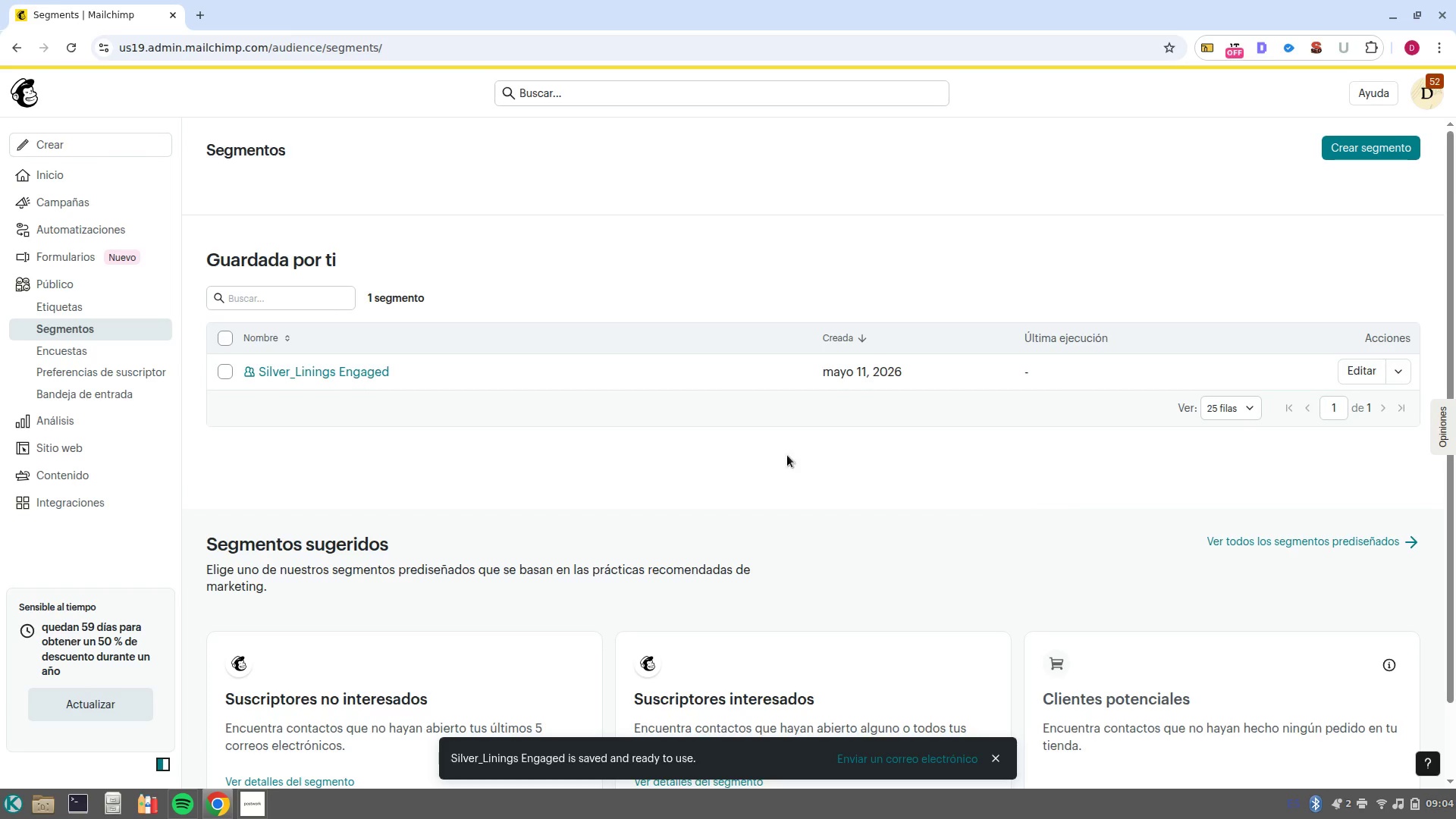 
left_click([57, 234])
 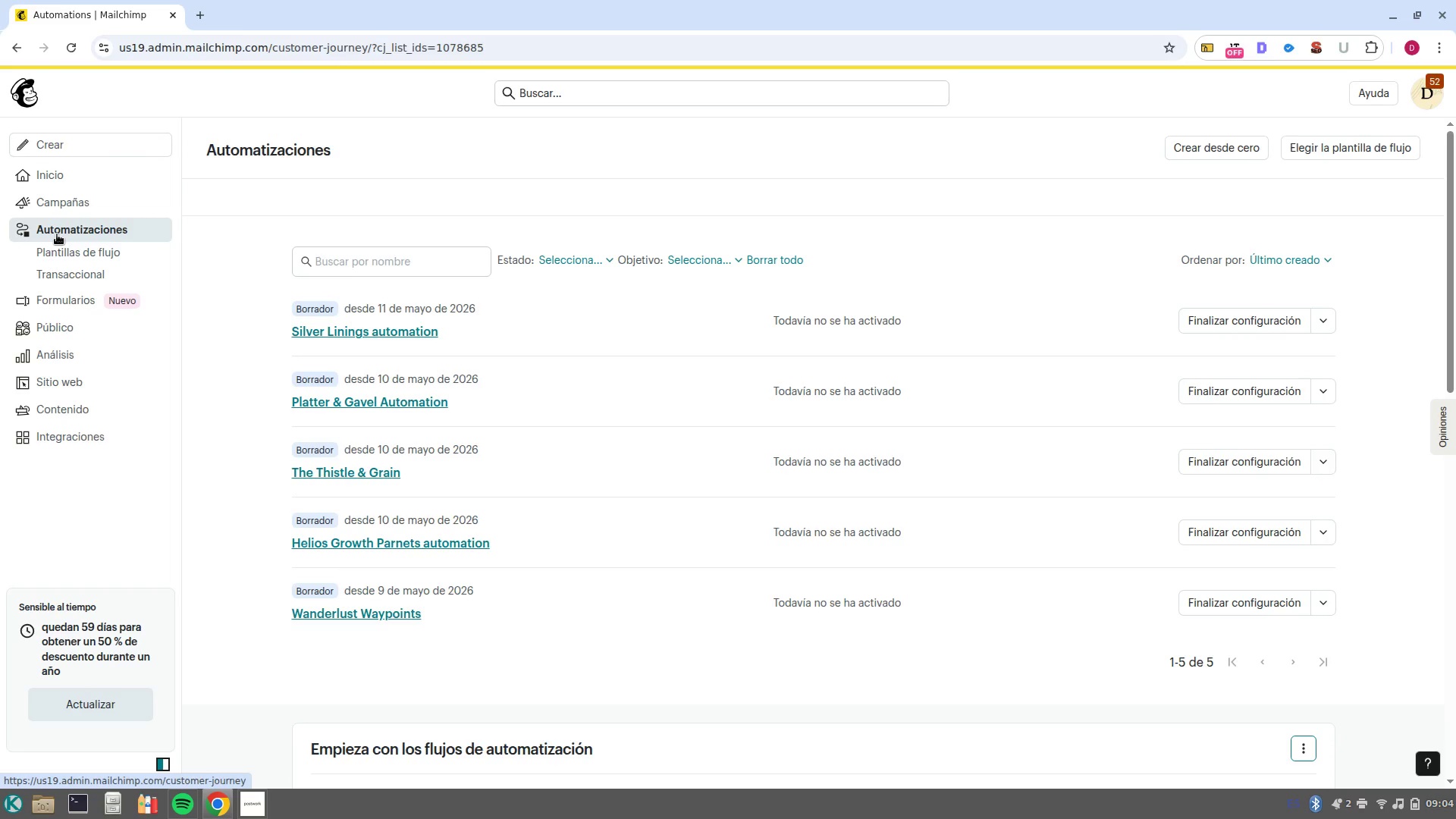 
wait(16.51)
 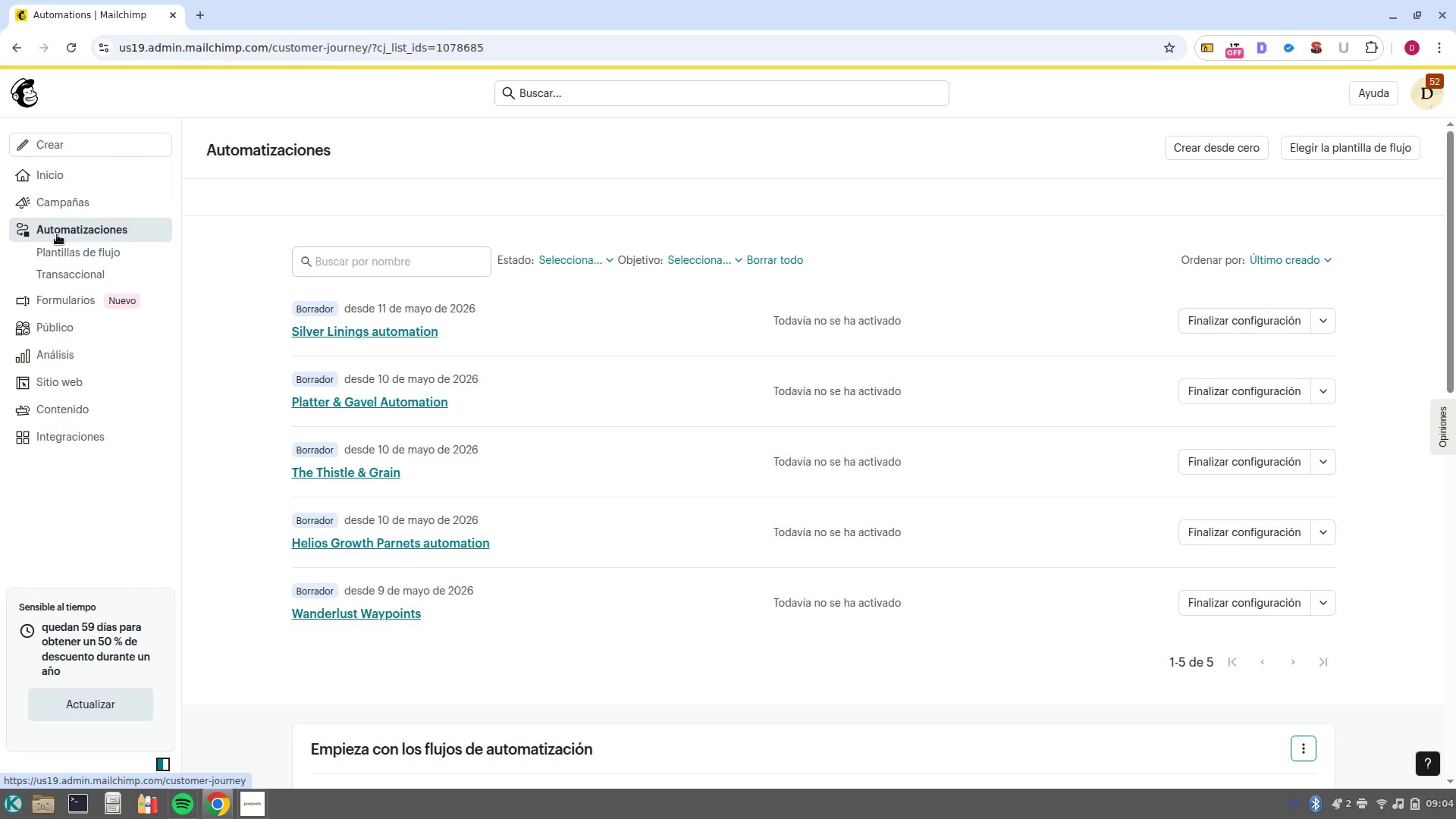 
left_click([275, 748])